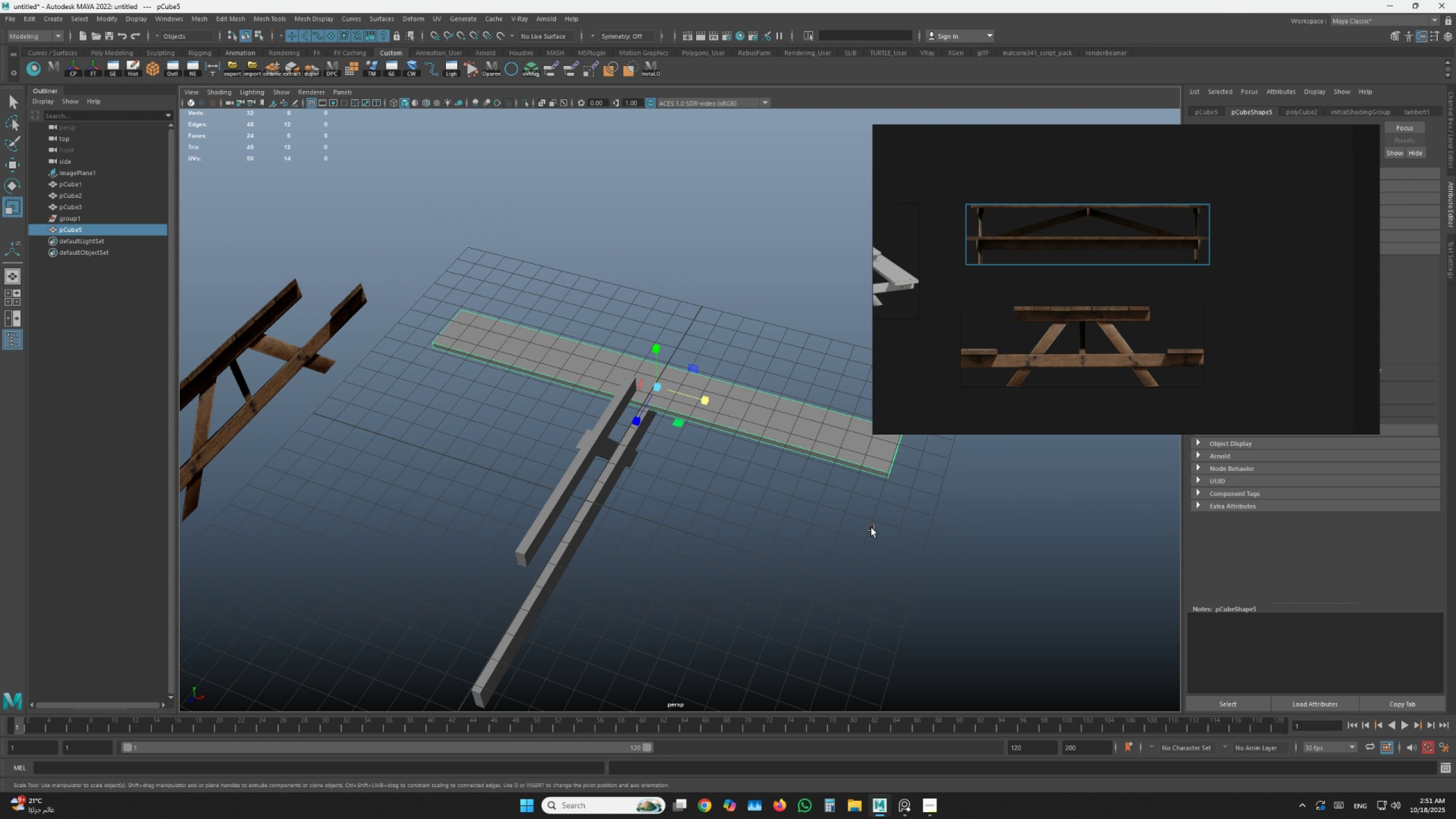 
hold_key(key=AltLeft, duration=0.41)
 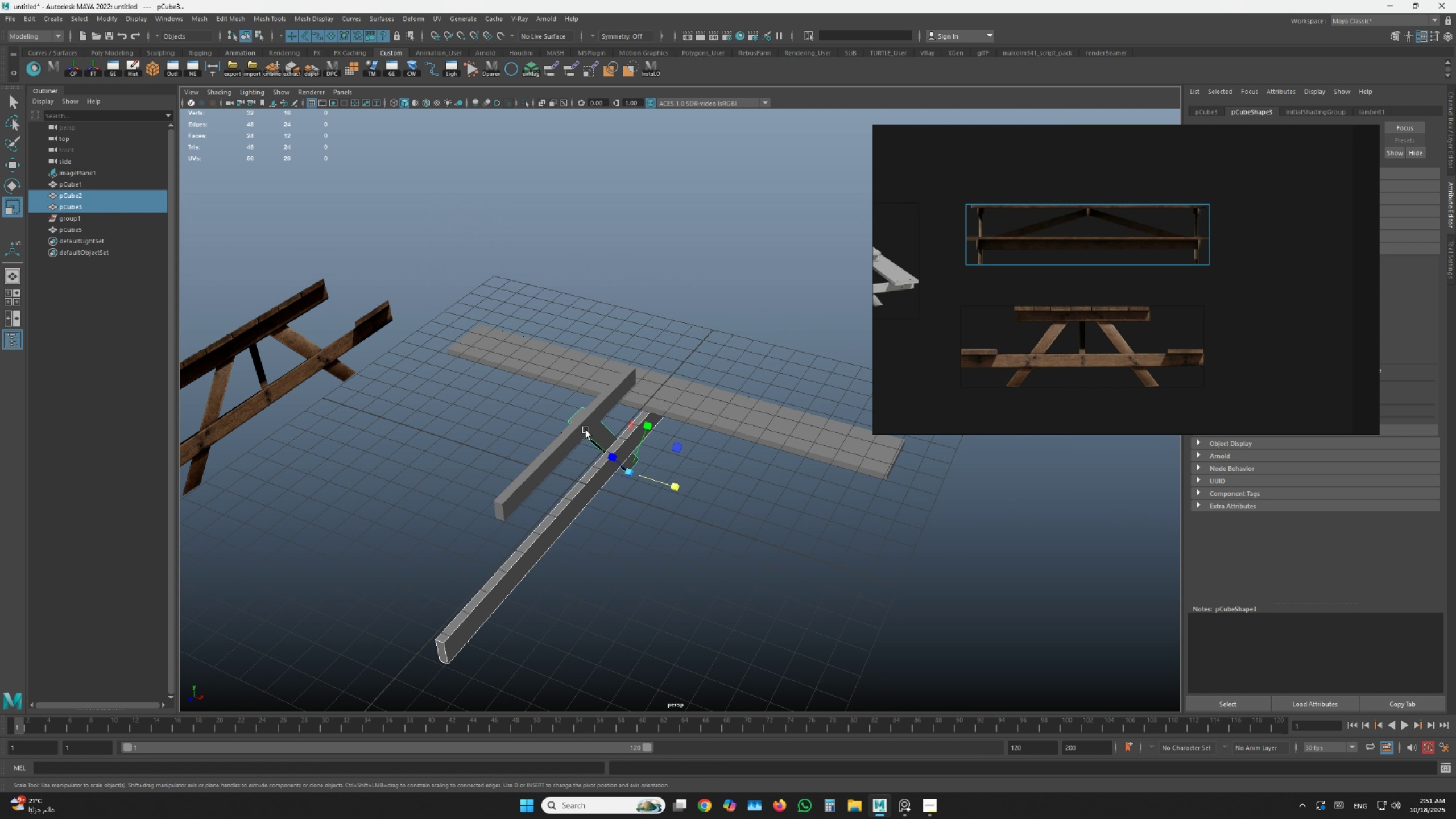 
hold_key(key=ControlLeft, duration=0.47)
 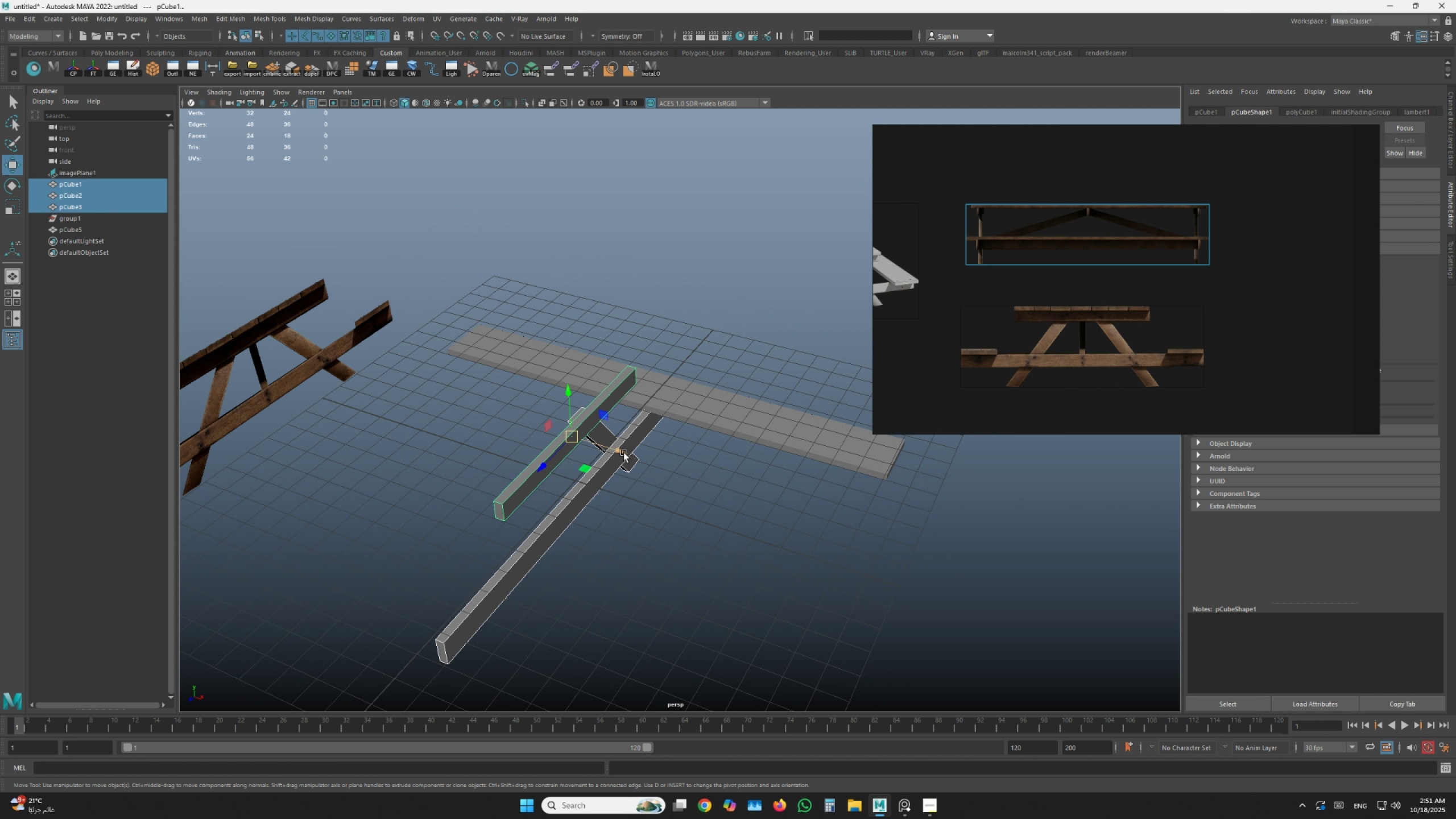 
hold_key(key=ShiftLeft, duration=0.31)
 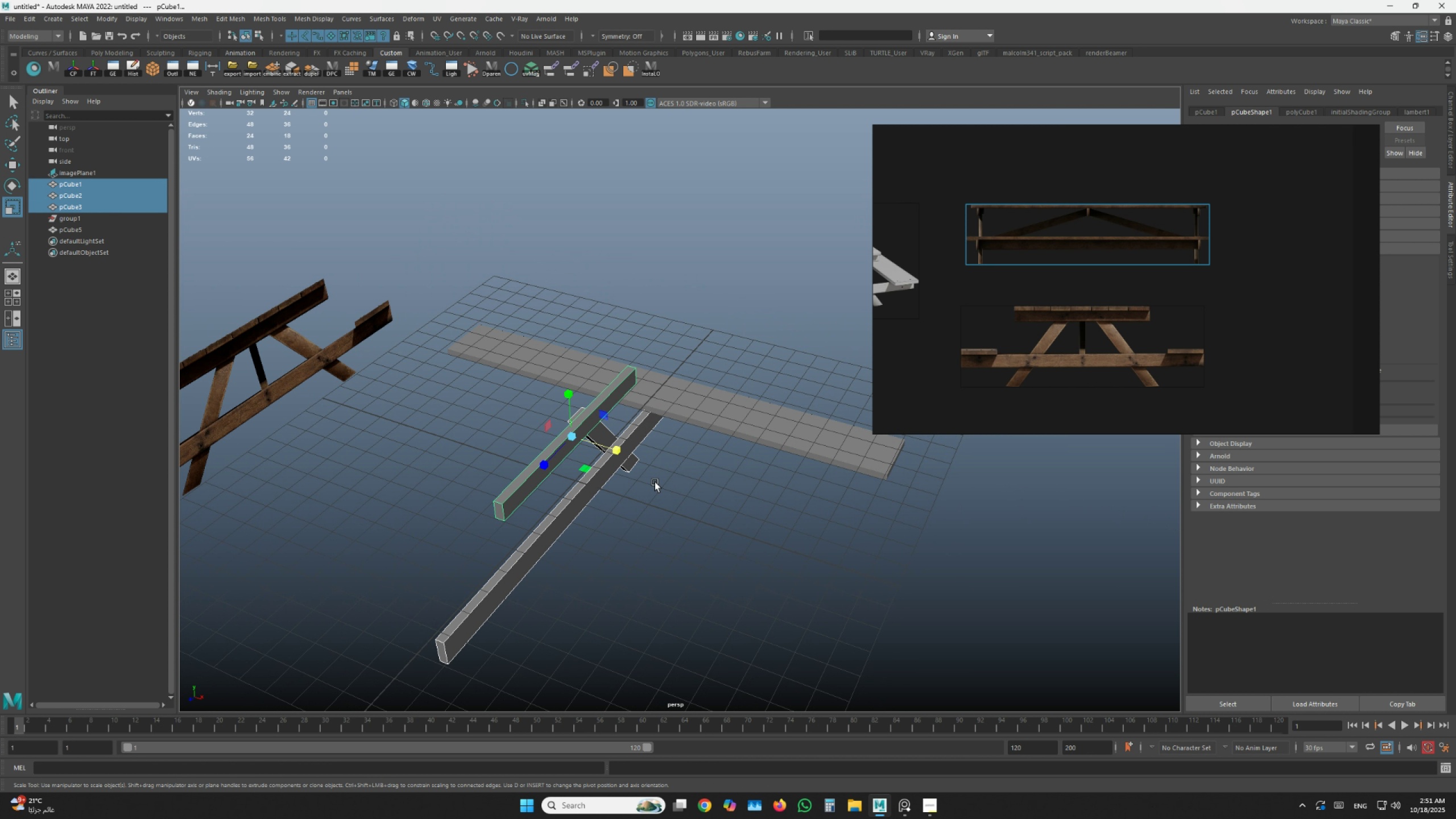 
key(W)
 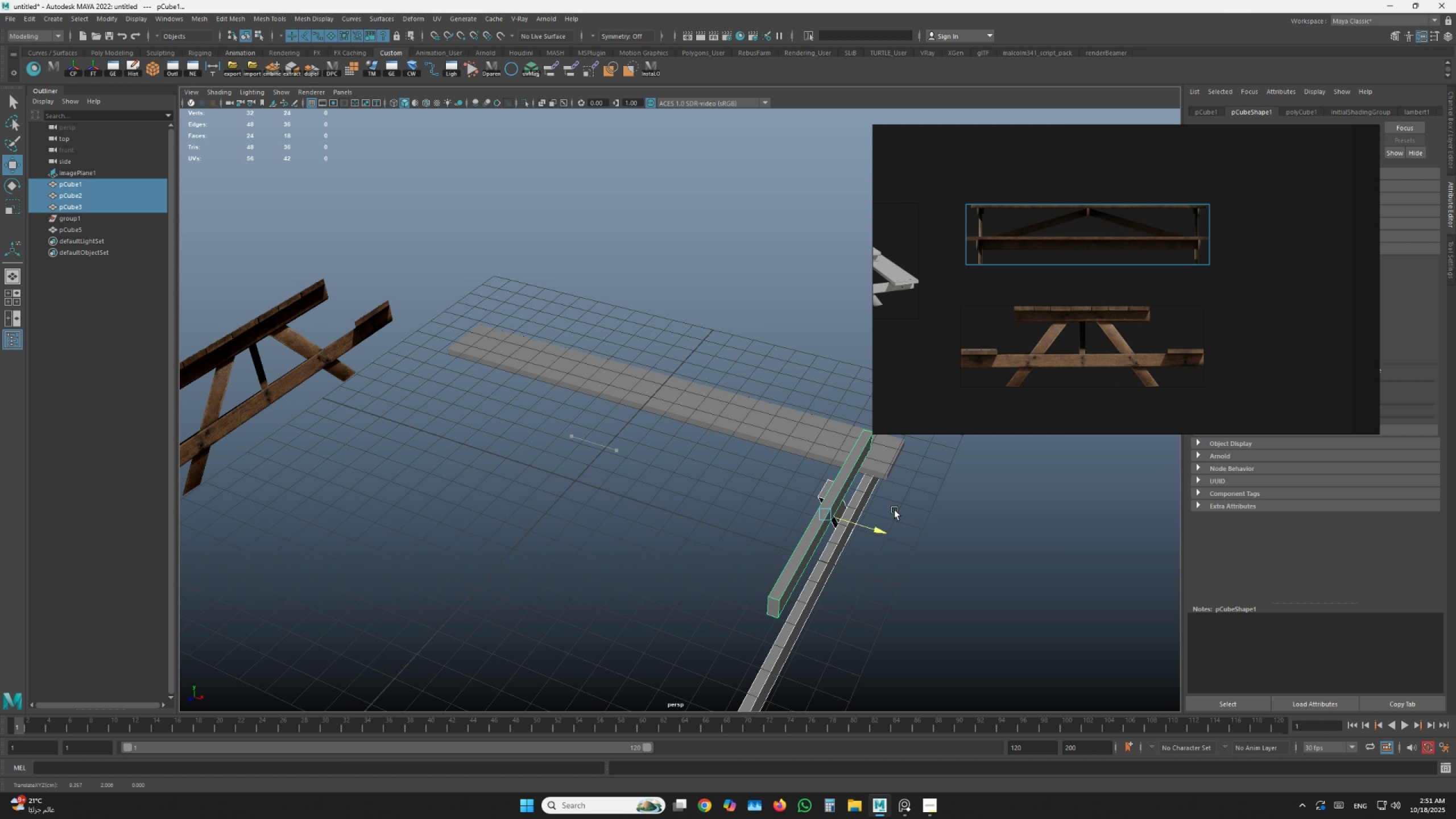 
scroll: coordinate [887, 508], scroll_direction: down, amount: 2.0
 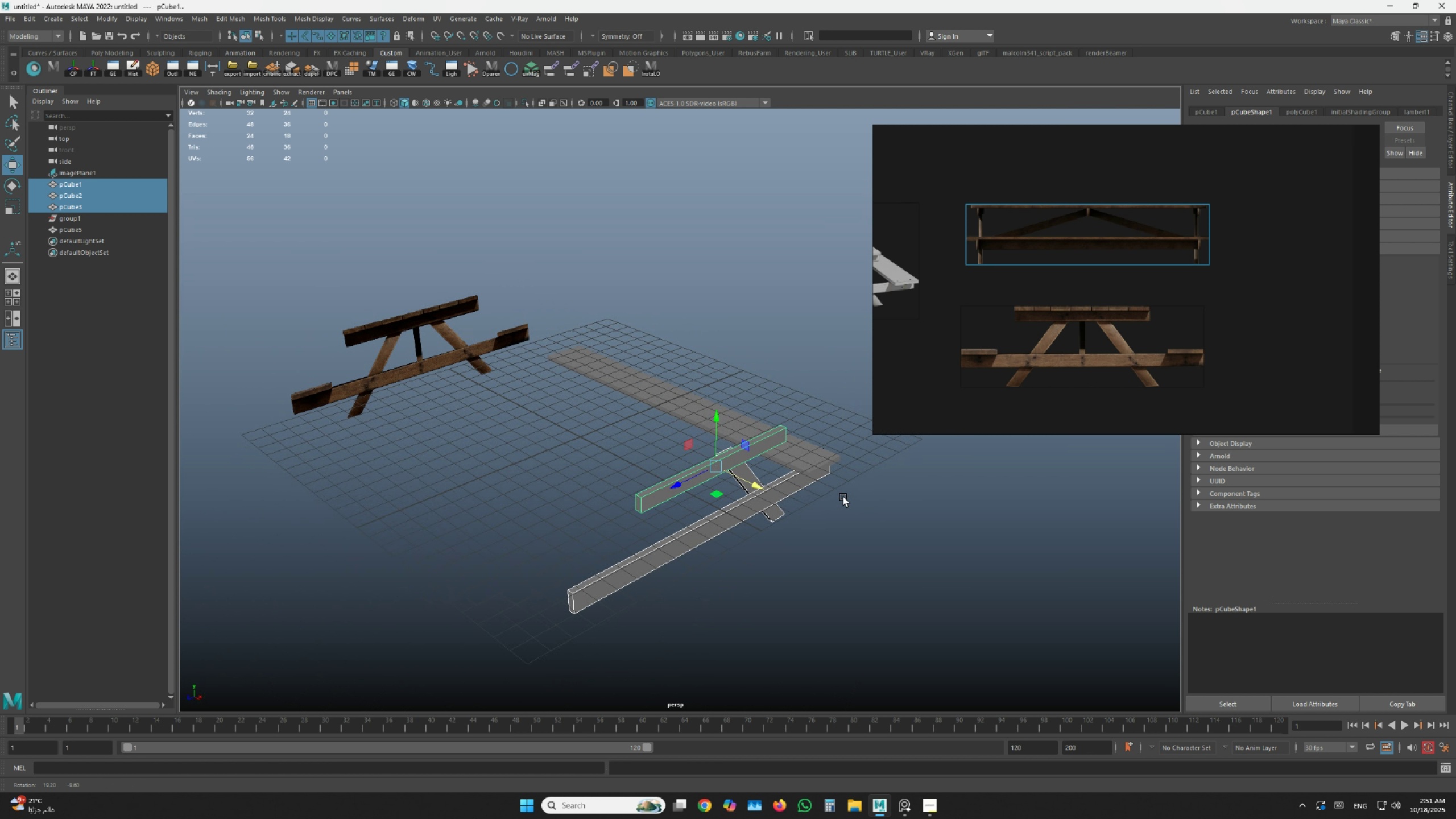 
hold_key(key=AltLeft, duration=0.74)
 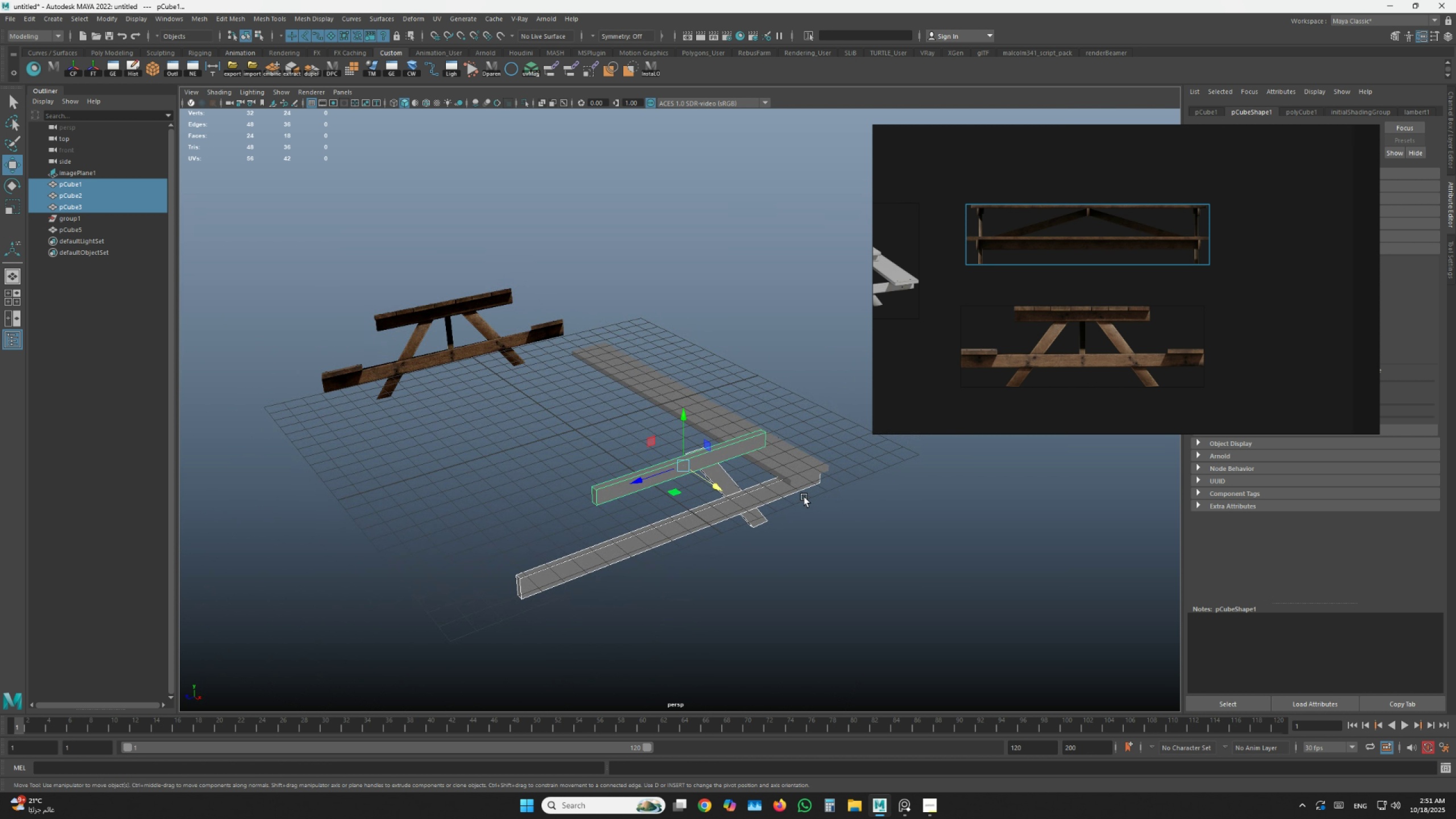 
scroll: coordinate [789, 502], scroll_direction: up, amount: 4.0
 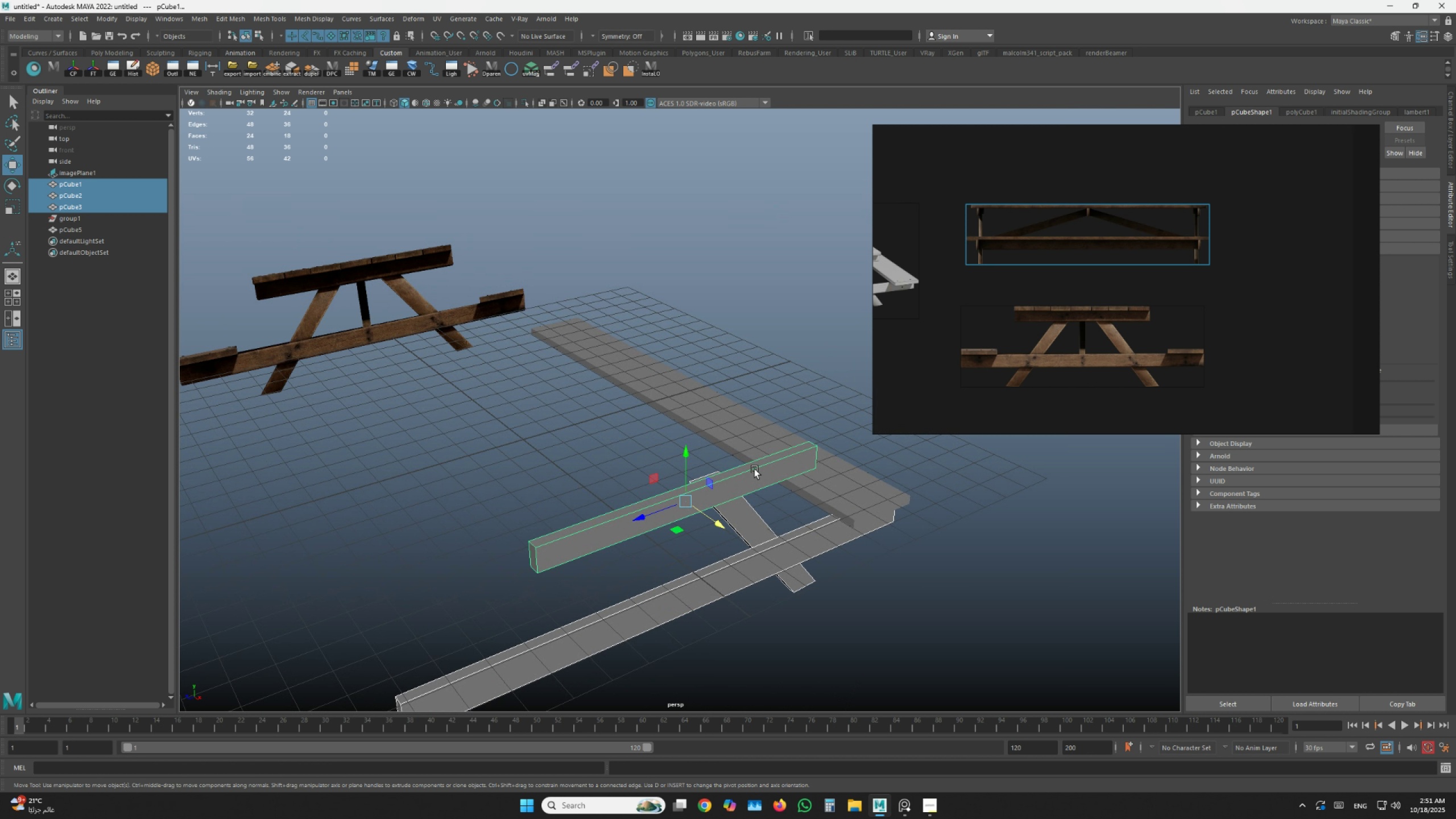 
hold_key(key=AltLeft, duration=1.51)
scroll: coordinate [661, 425], scroll_direction: up, amount: 1.0
 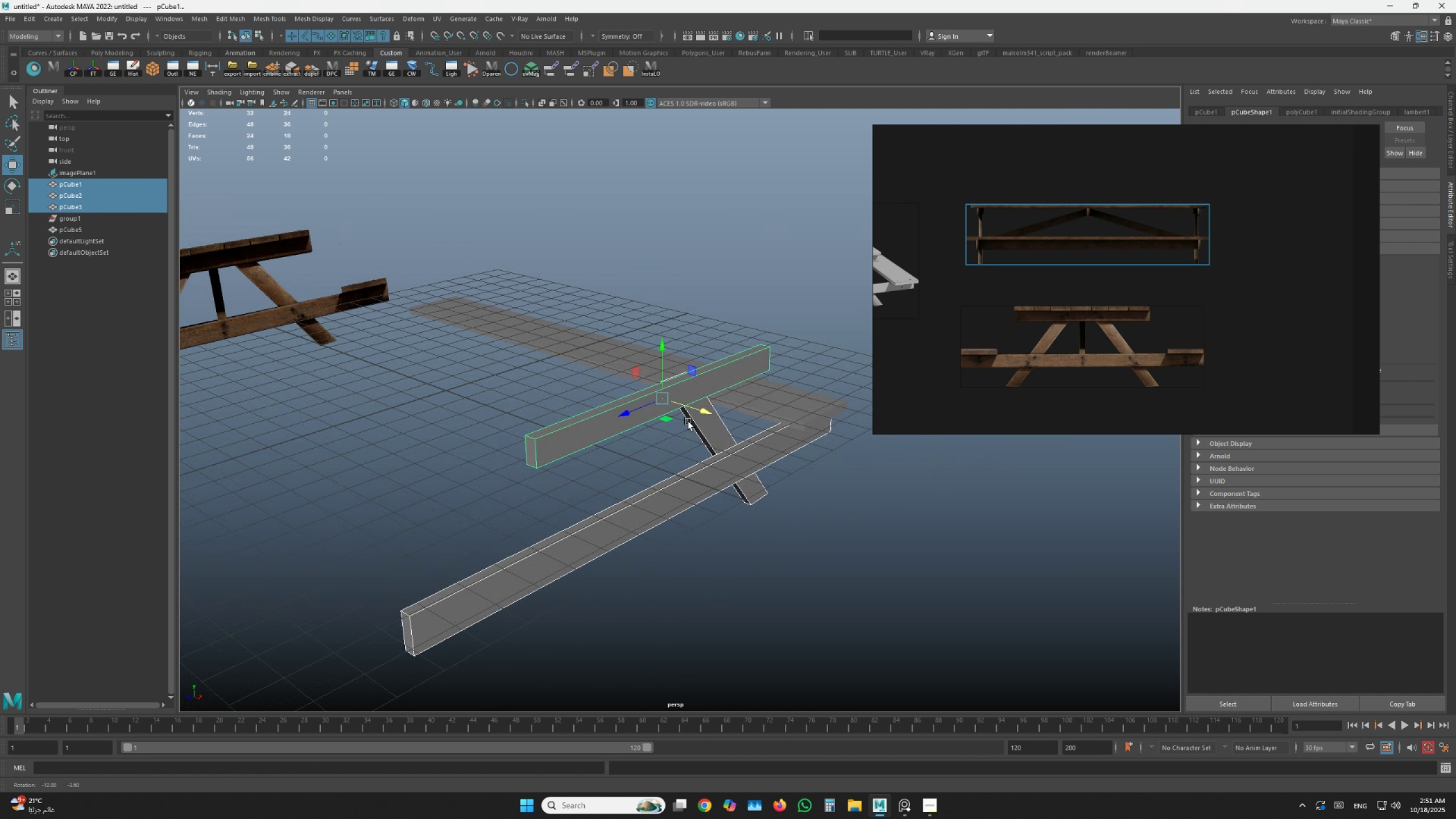 
hold_key(key=AltLeft, duration=0.6)
 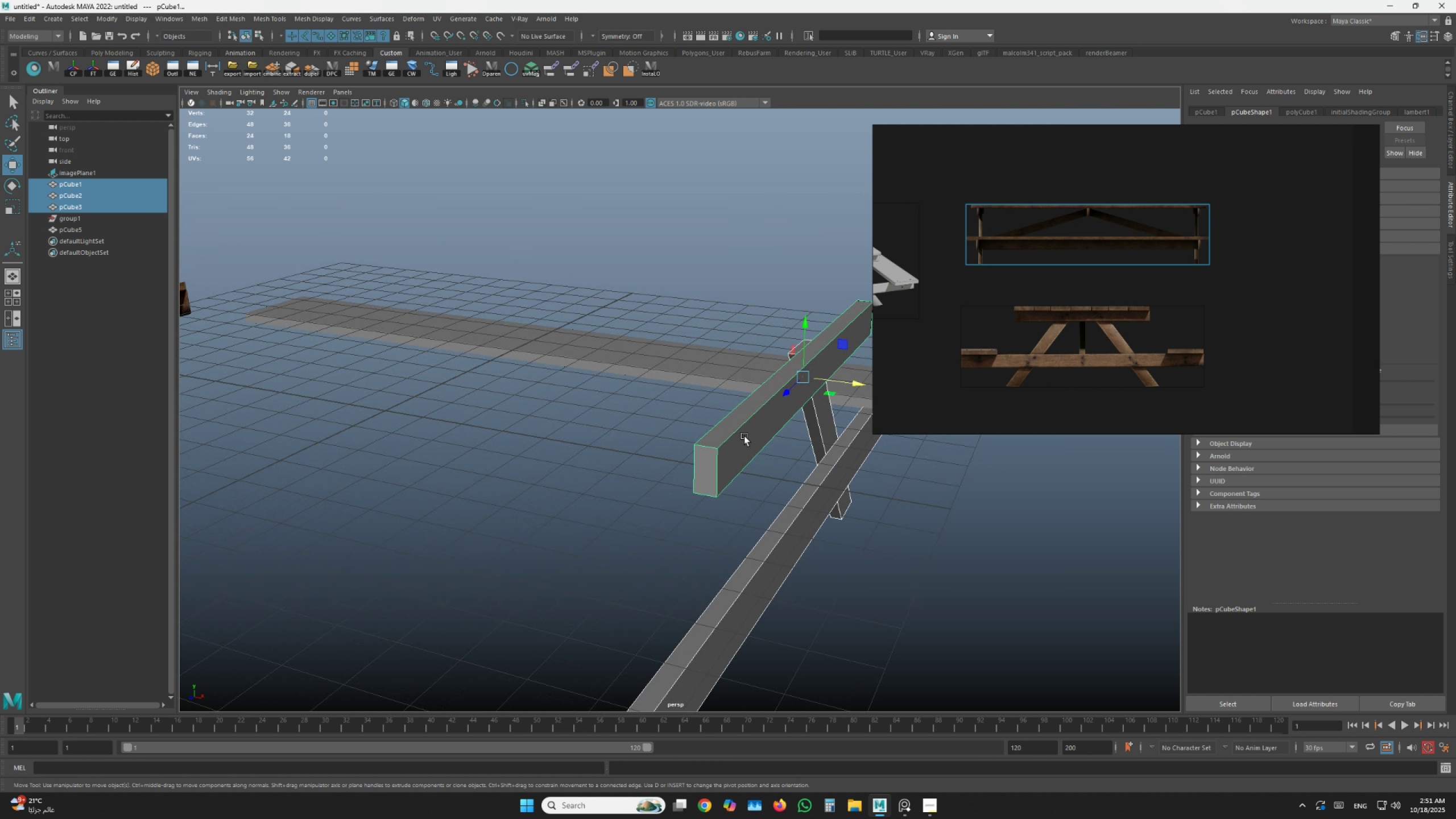 
scroll: coordinate [745, 436], scroll_direction: up, amount: 3.0
 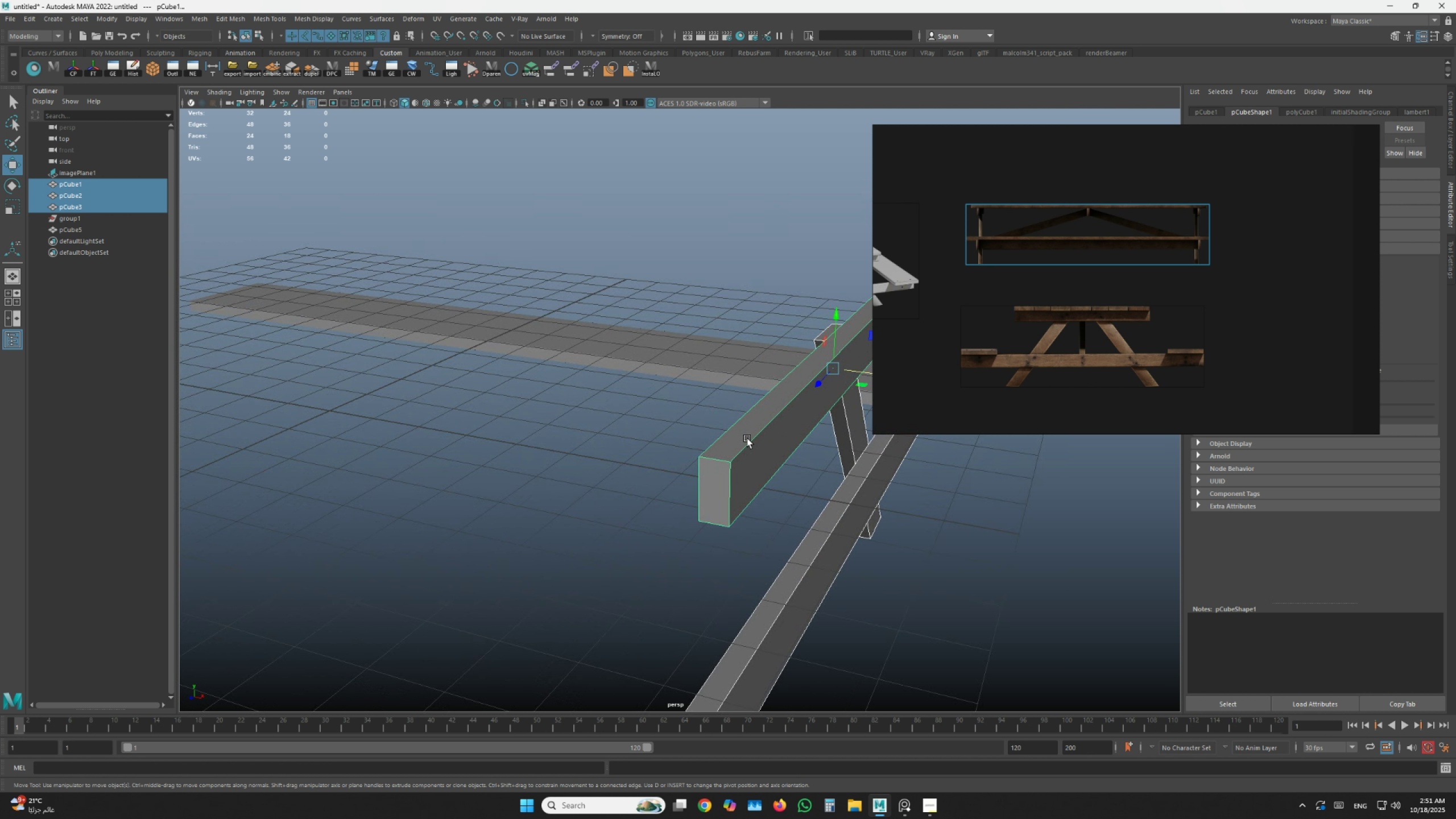 
hold_key(key=AltLeft, duration=0.62)
 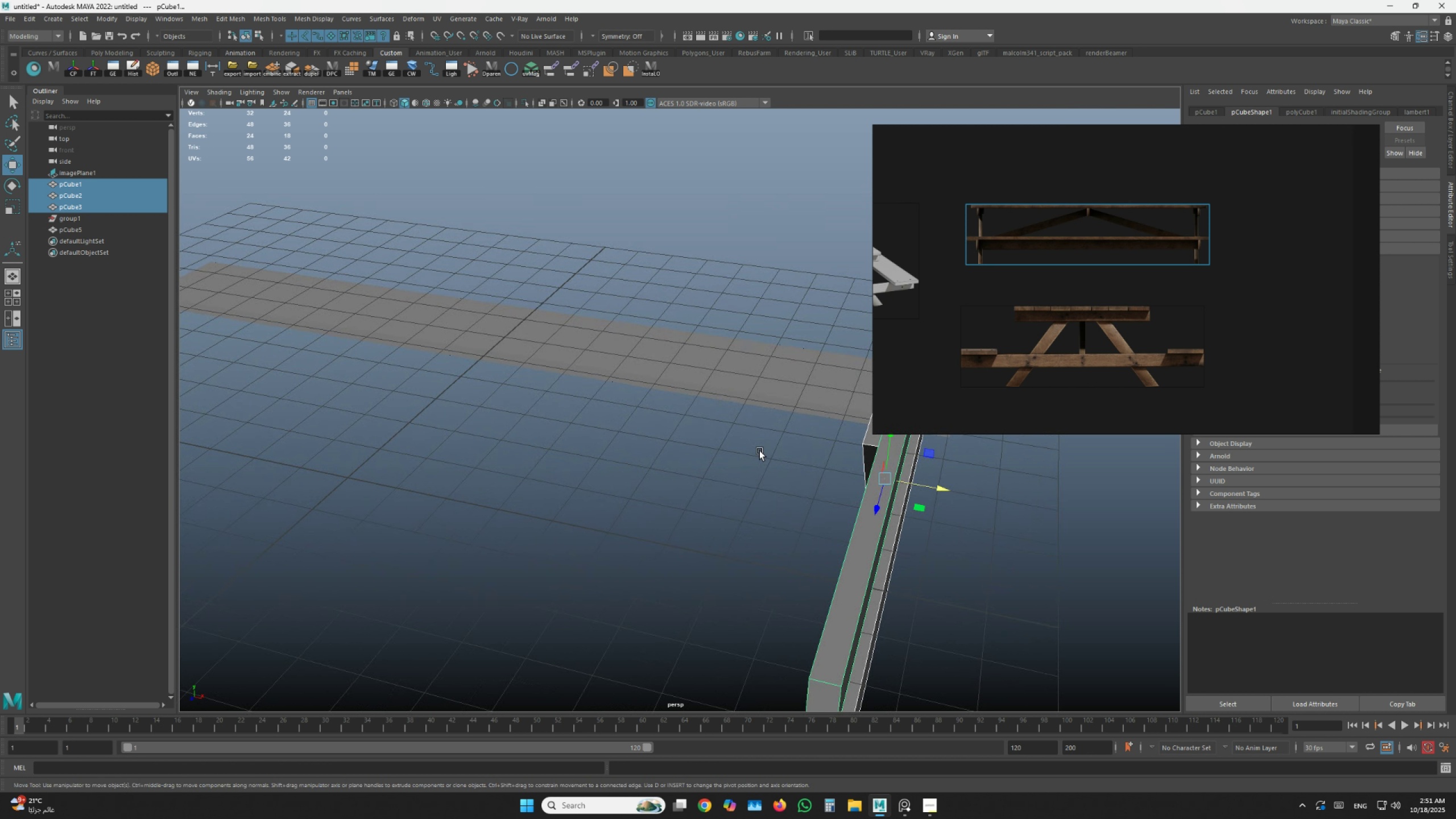 
scroll: coordinate [941, 297], scroll_direction: down, amount: 4.0
 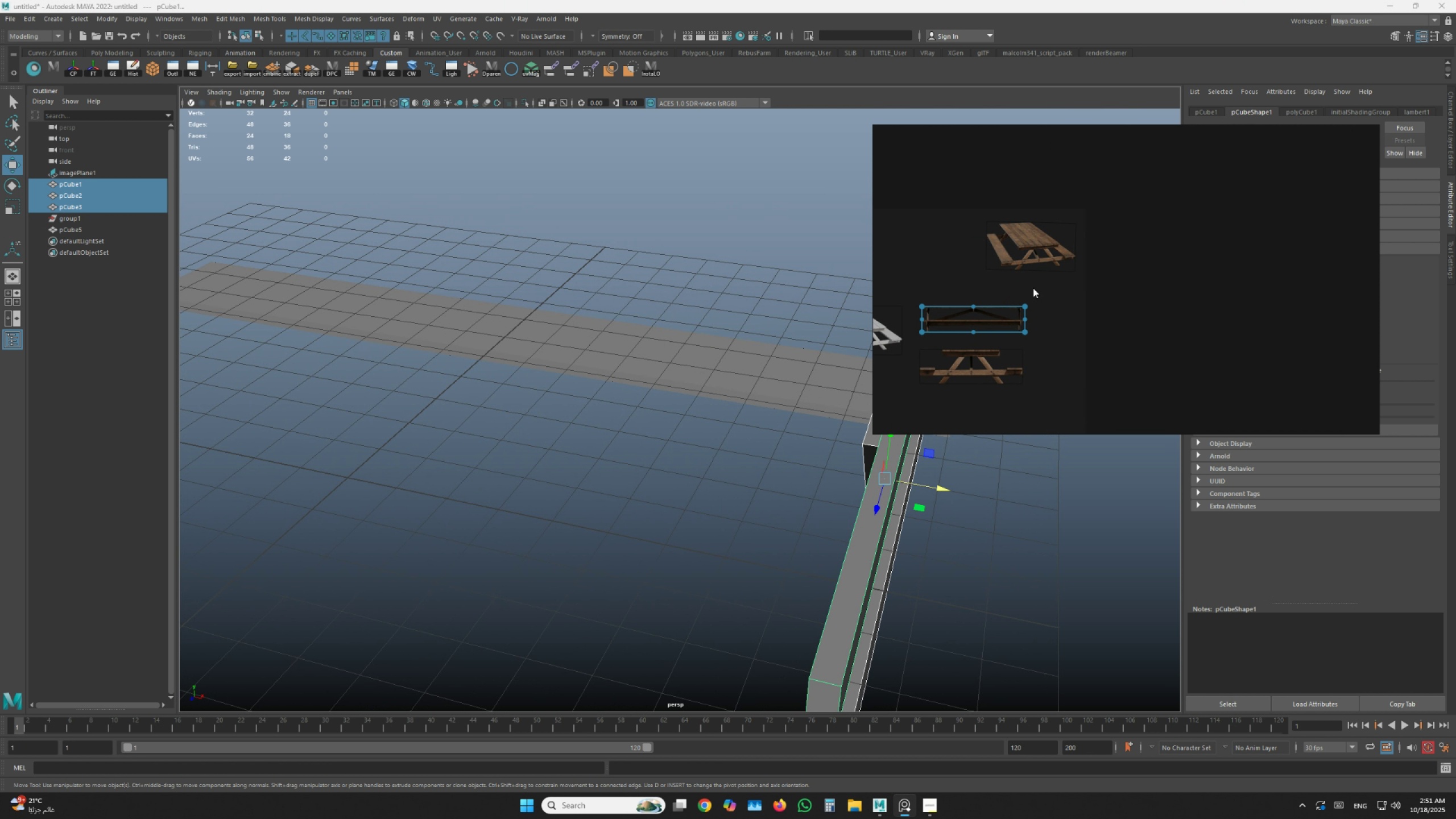 
scroll: coordinate [955, 216], scroll_direction: up, amount: 10.0
 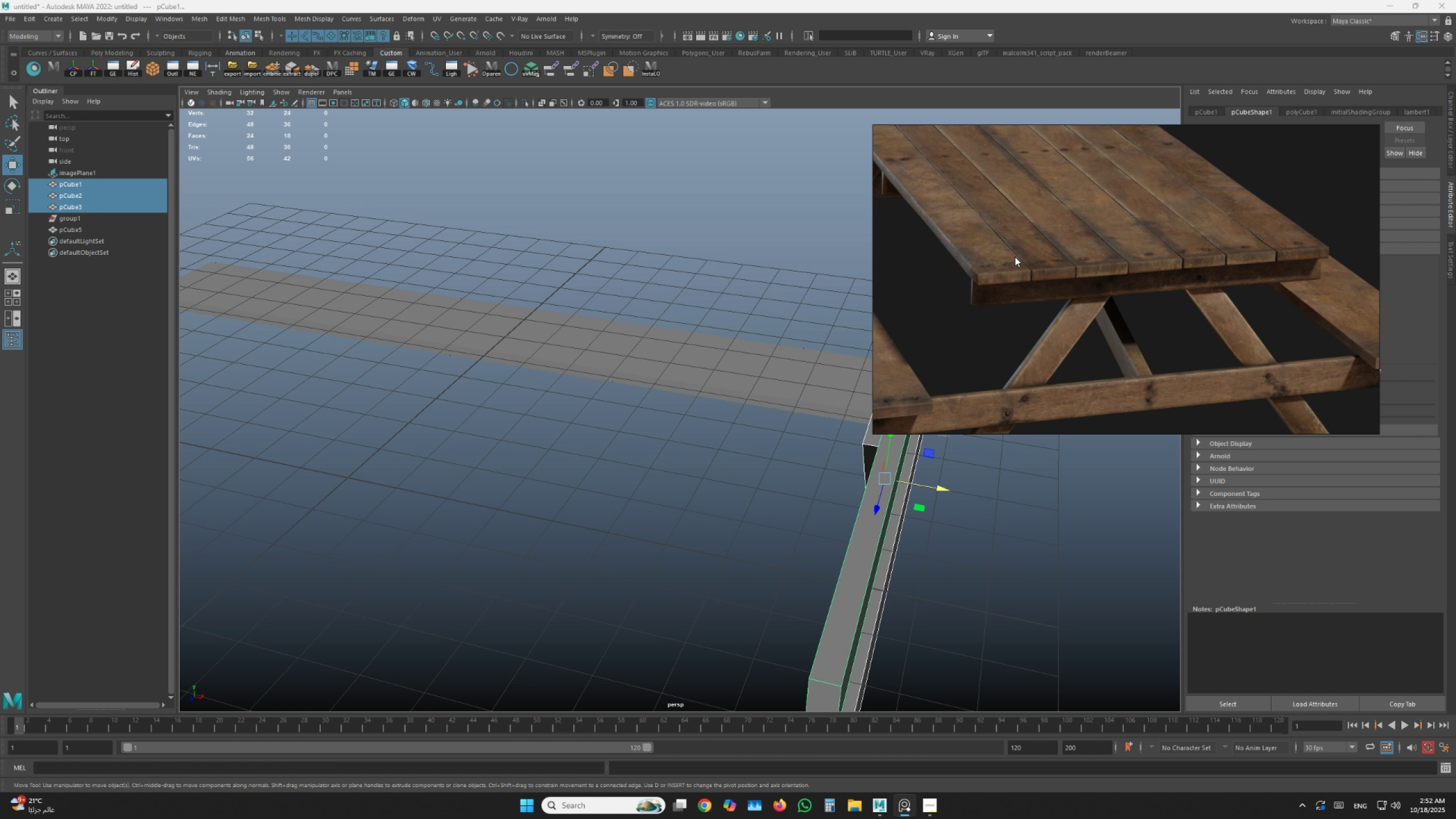 
scroll: coordinate [685, 441], scroll_direction: down, amount: 4.0
 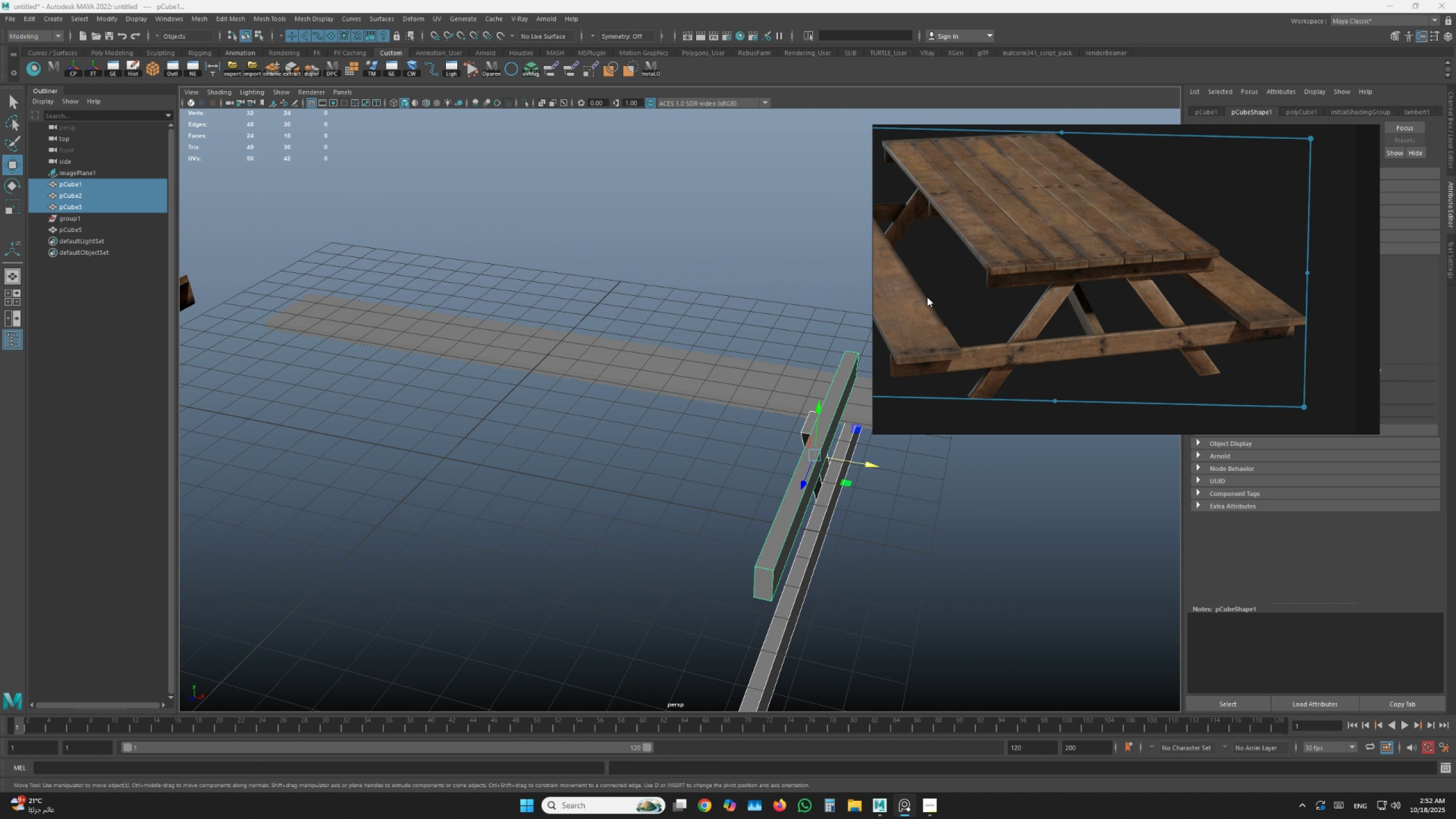 
scroll: coordinate [1020, 229], scroll_direction: up, amount: 7.0
 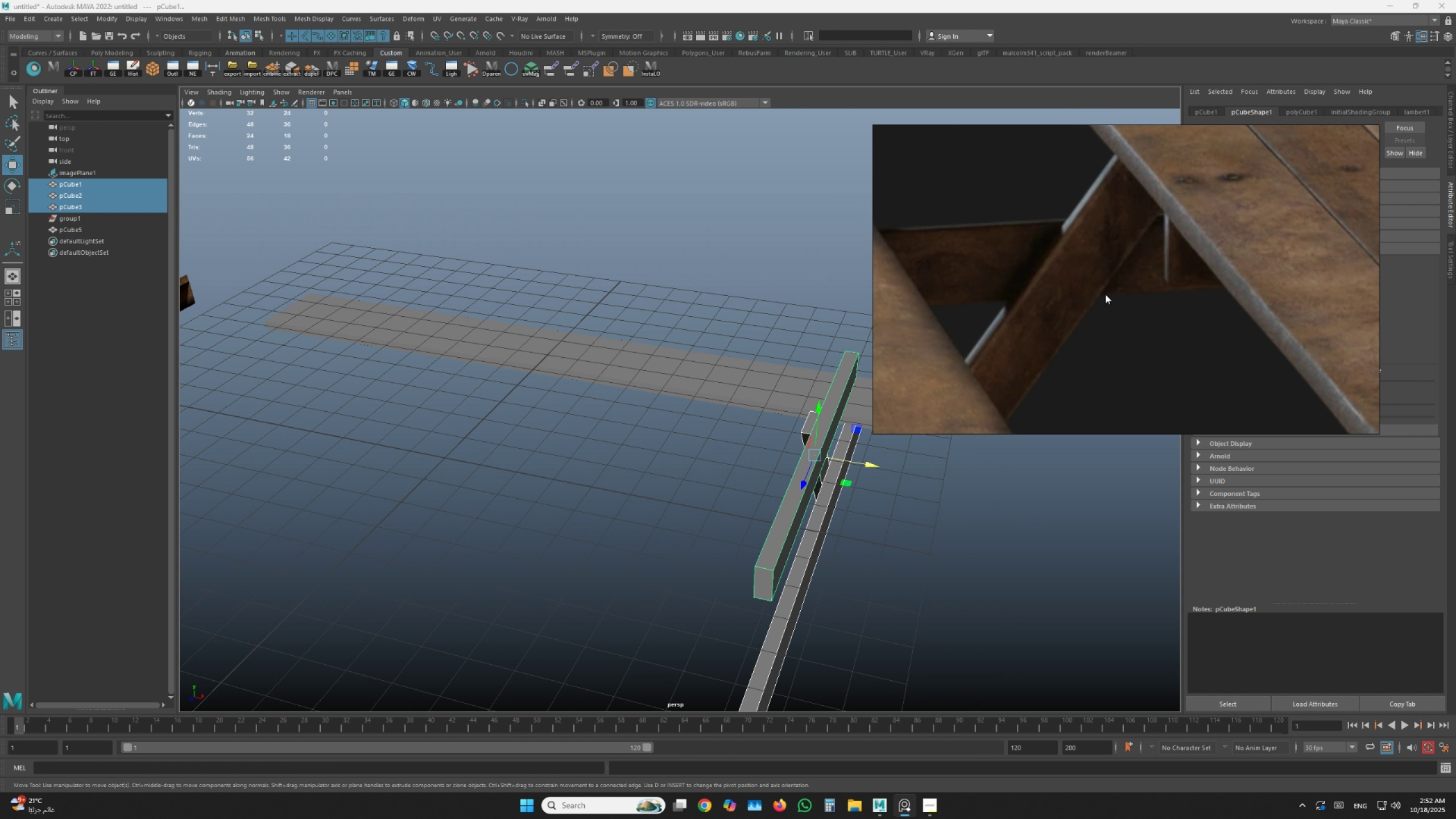 
scroll: coordinate [1113, 296], scroll_direction: down, amount: 2.0
 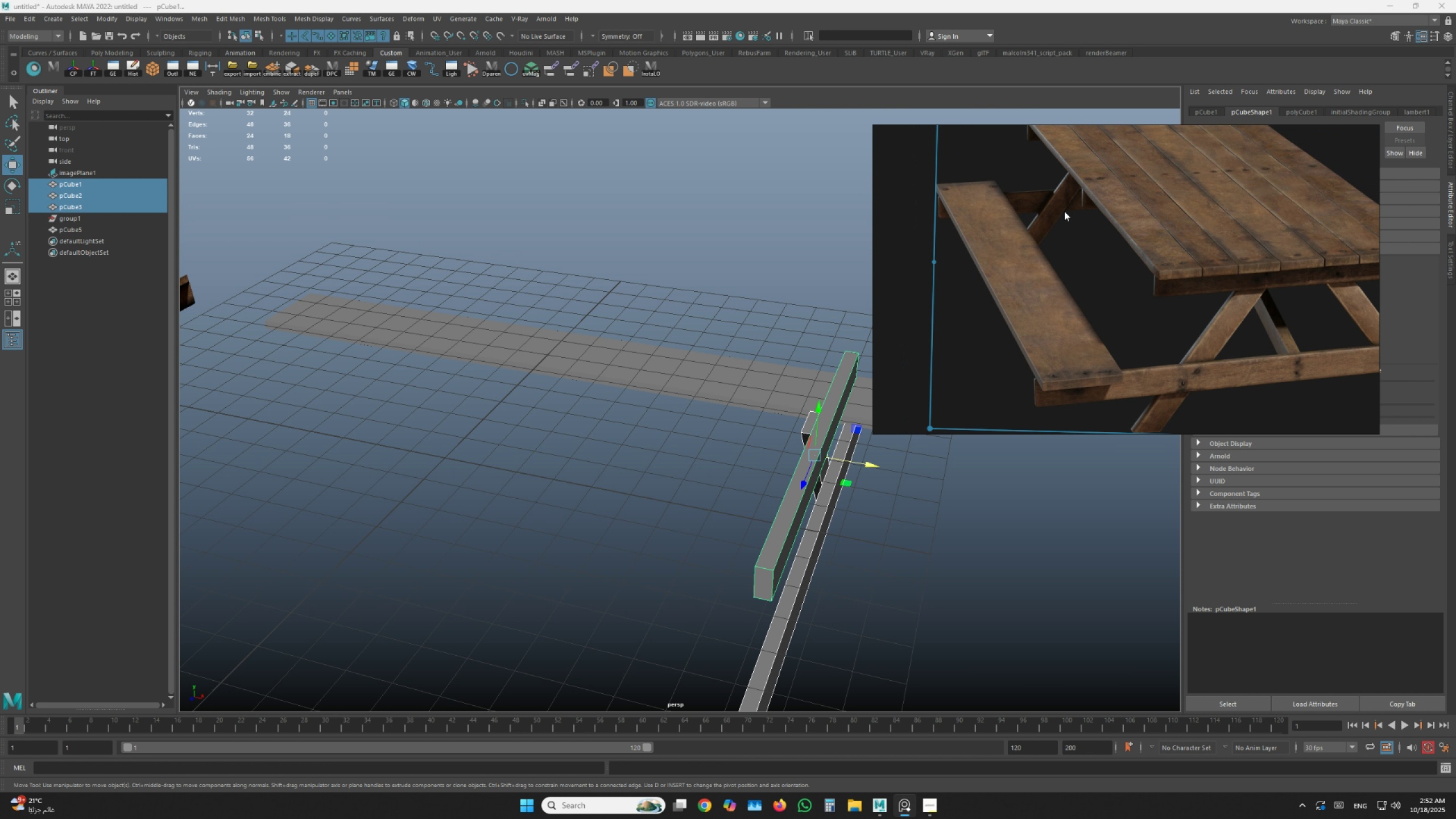 
key(Alt+AltLeft)
 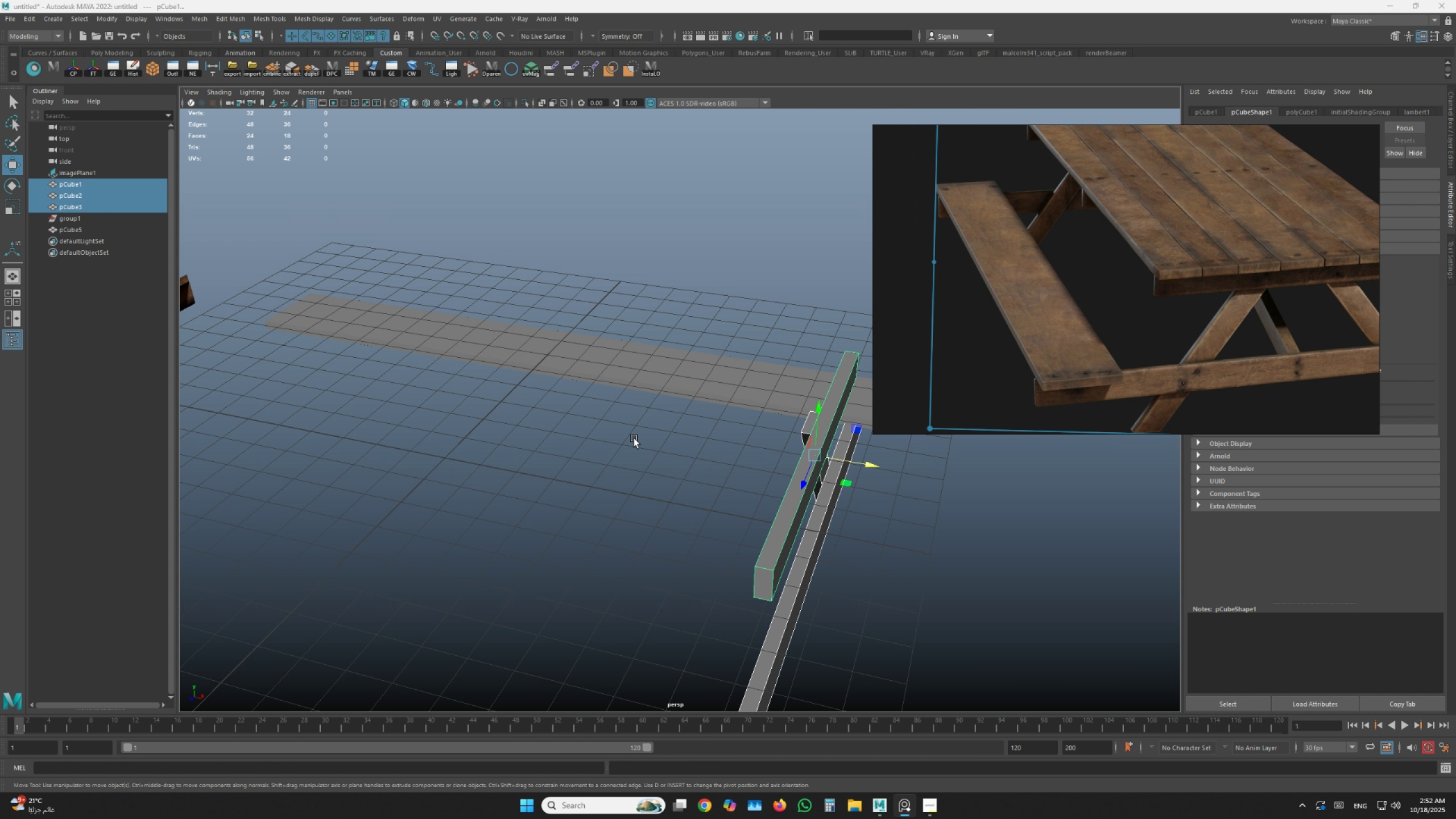 
scroll: coordinate [634, 439], scroll_direction: down, amount: 2.0
 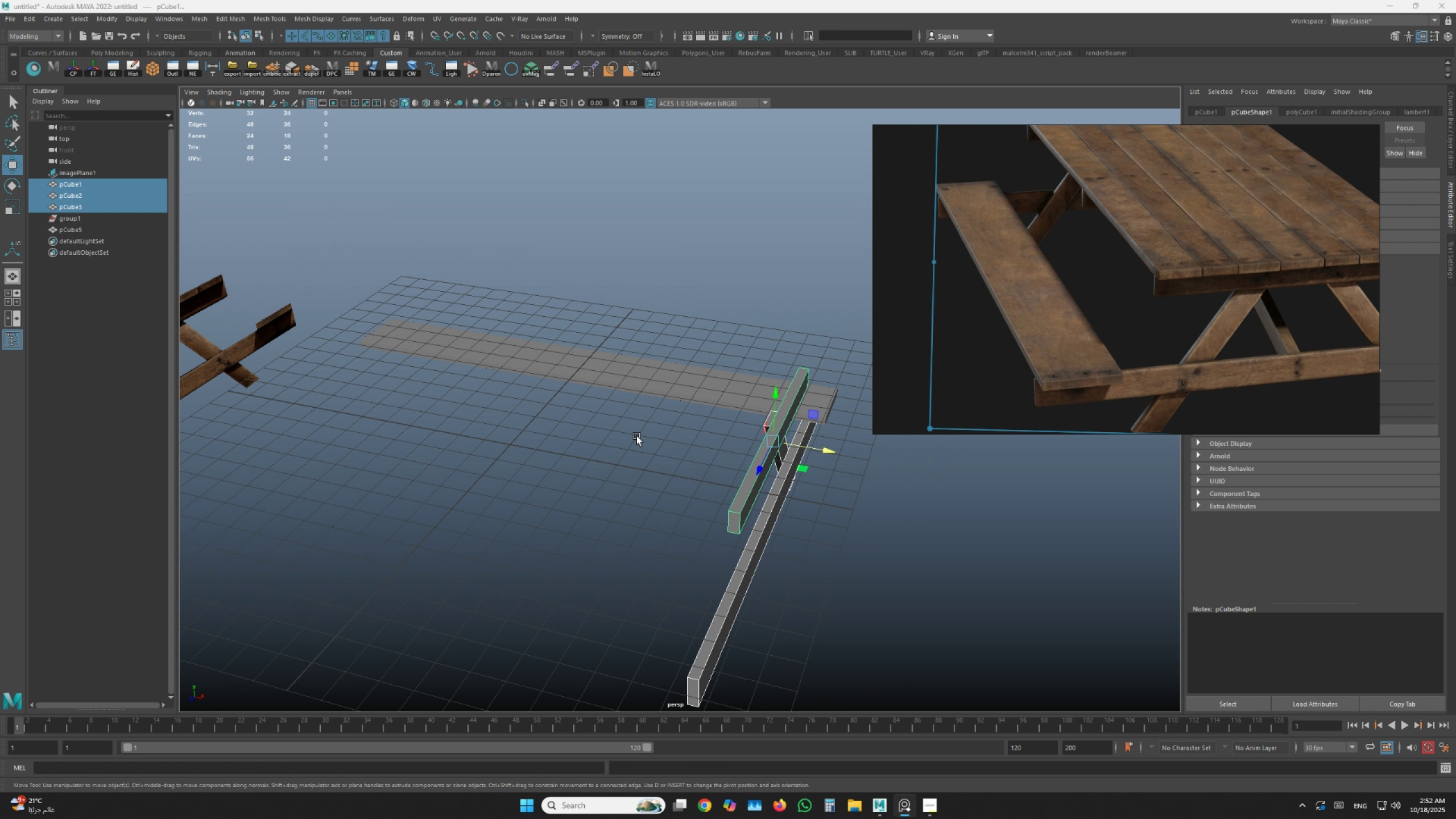 
hold_key(key=AltLeft, duration=0.4)
 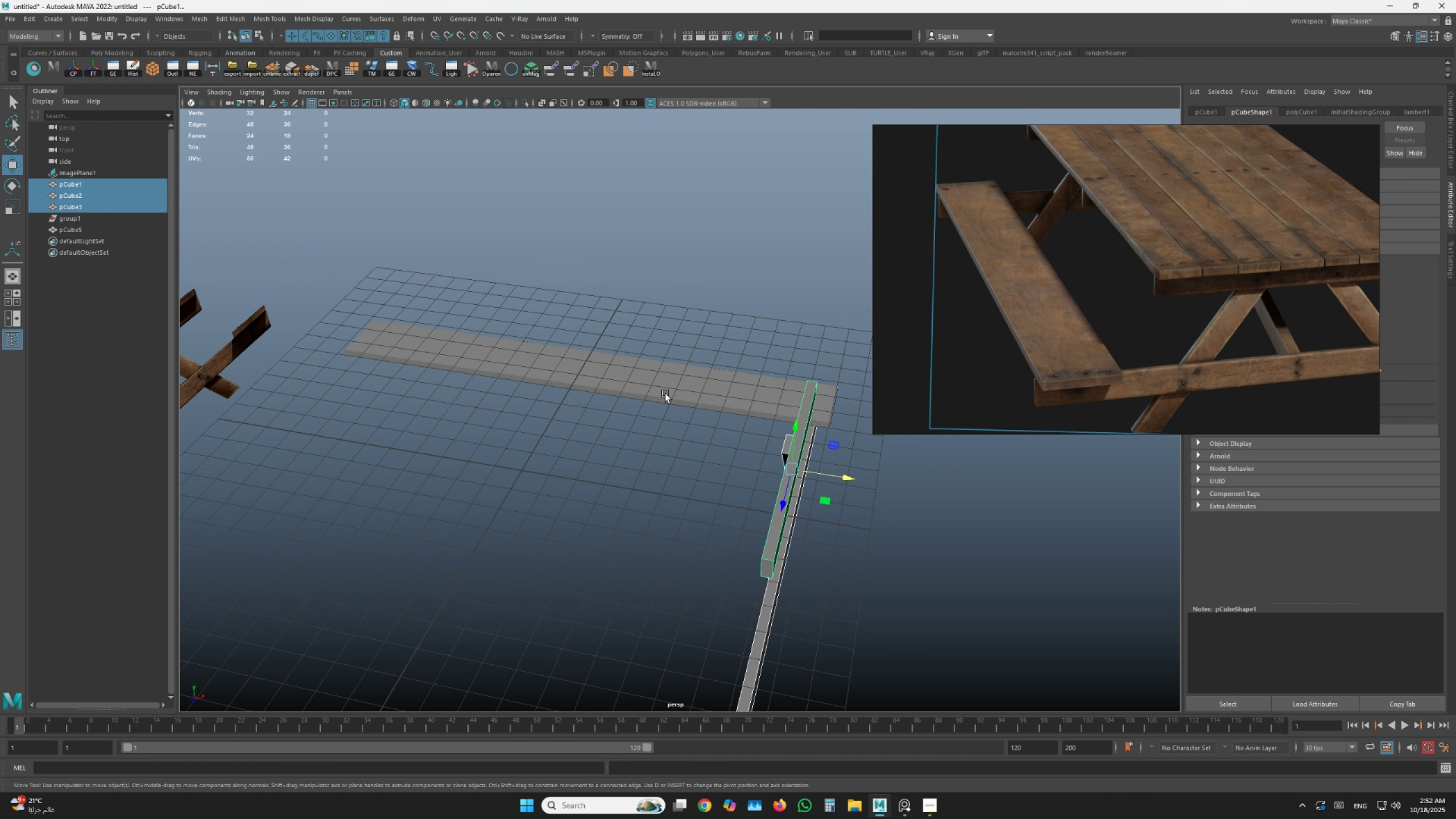 
double_click([665, 394])
 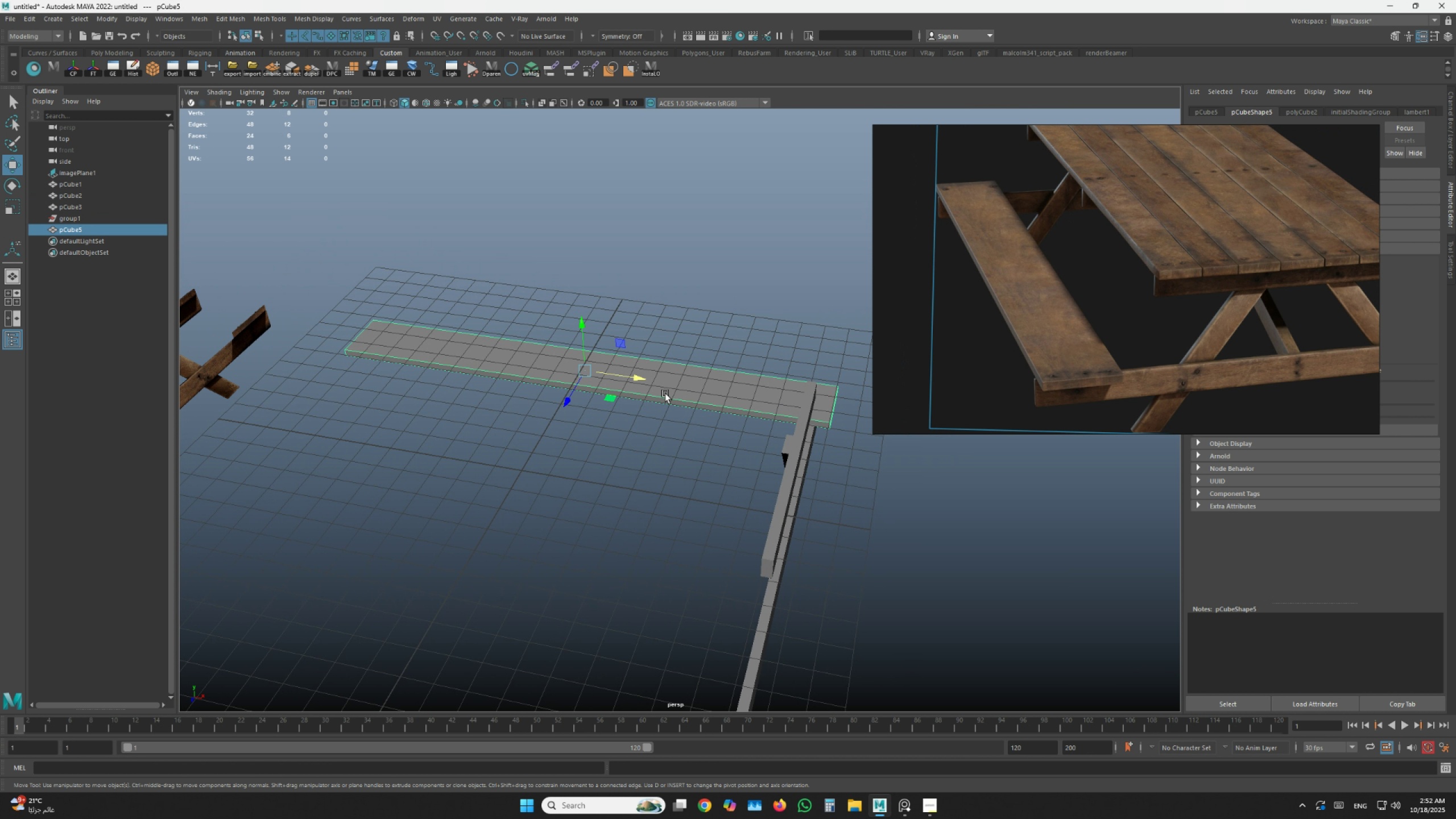 
scroll: coordinate [665, 394], scroll_direction: down, amount: 2.0
 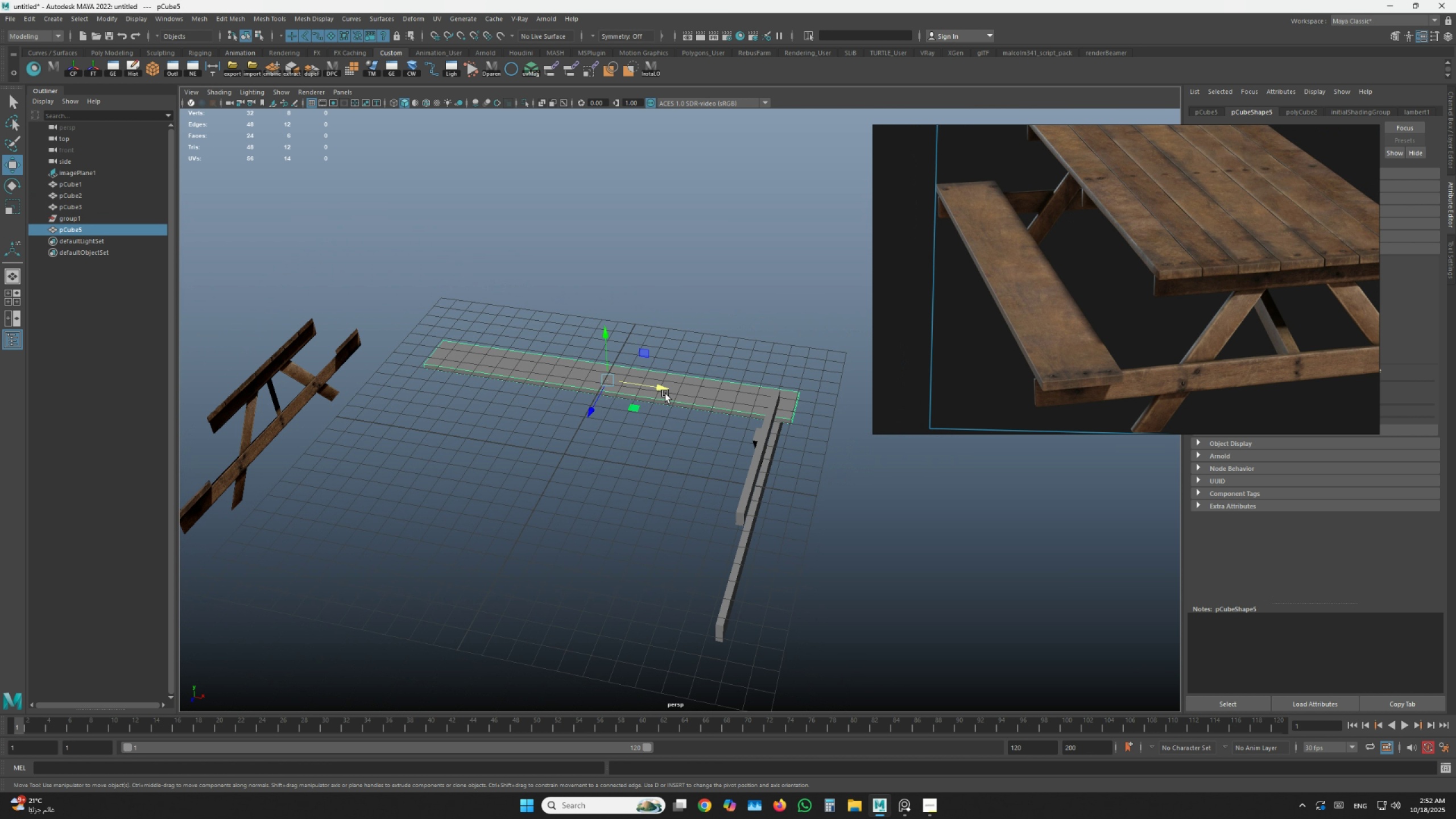 
hold_key(key=AltLeft, duration=1.5)
 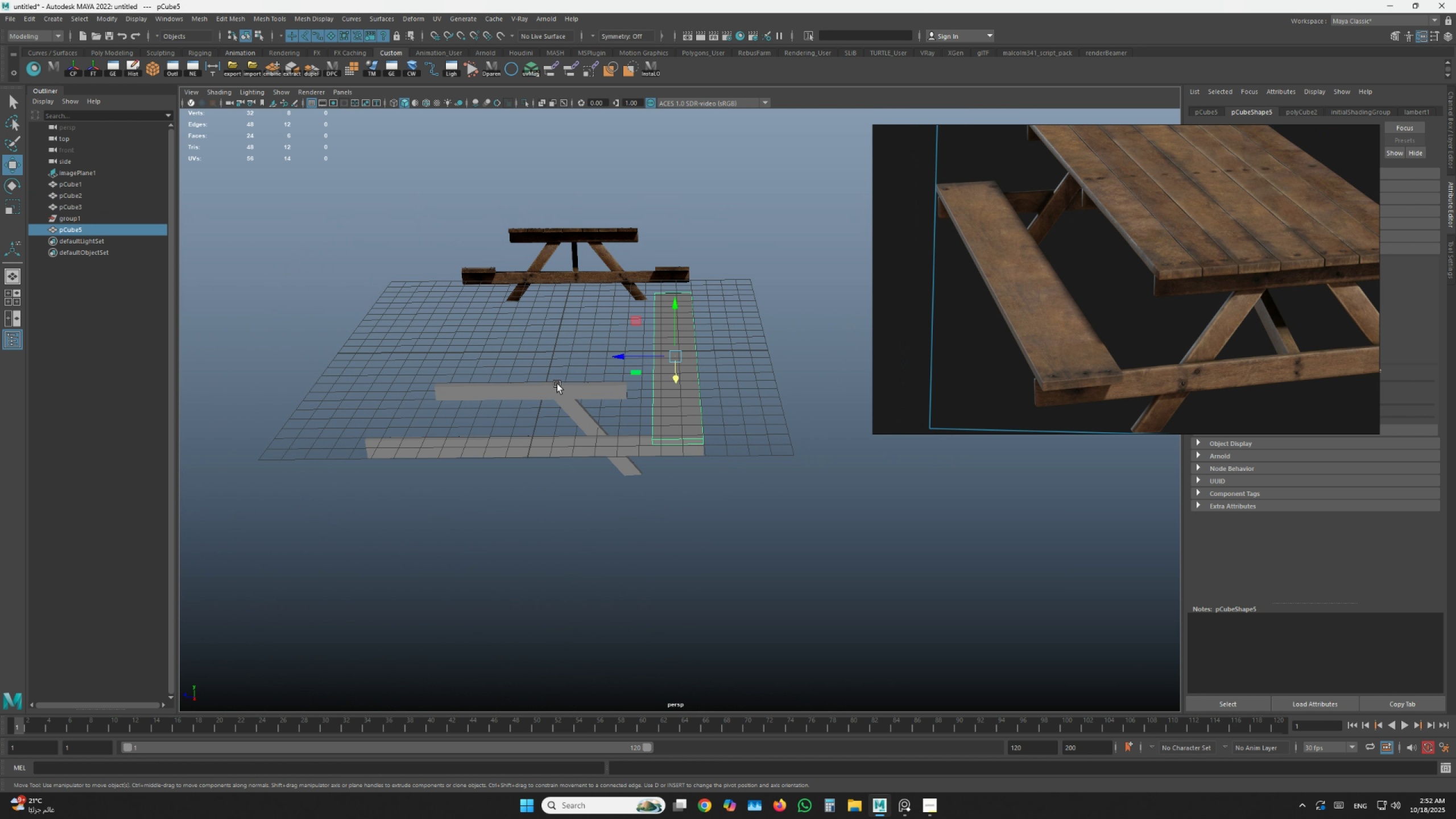 
hold_key(key=AltLeft, duration=0.31)
 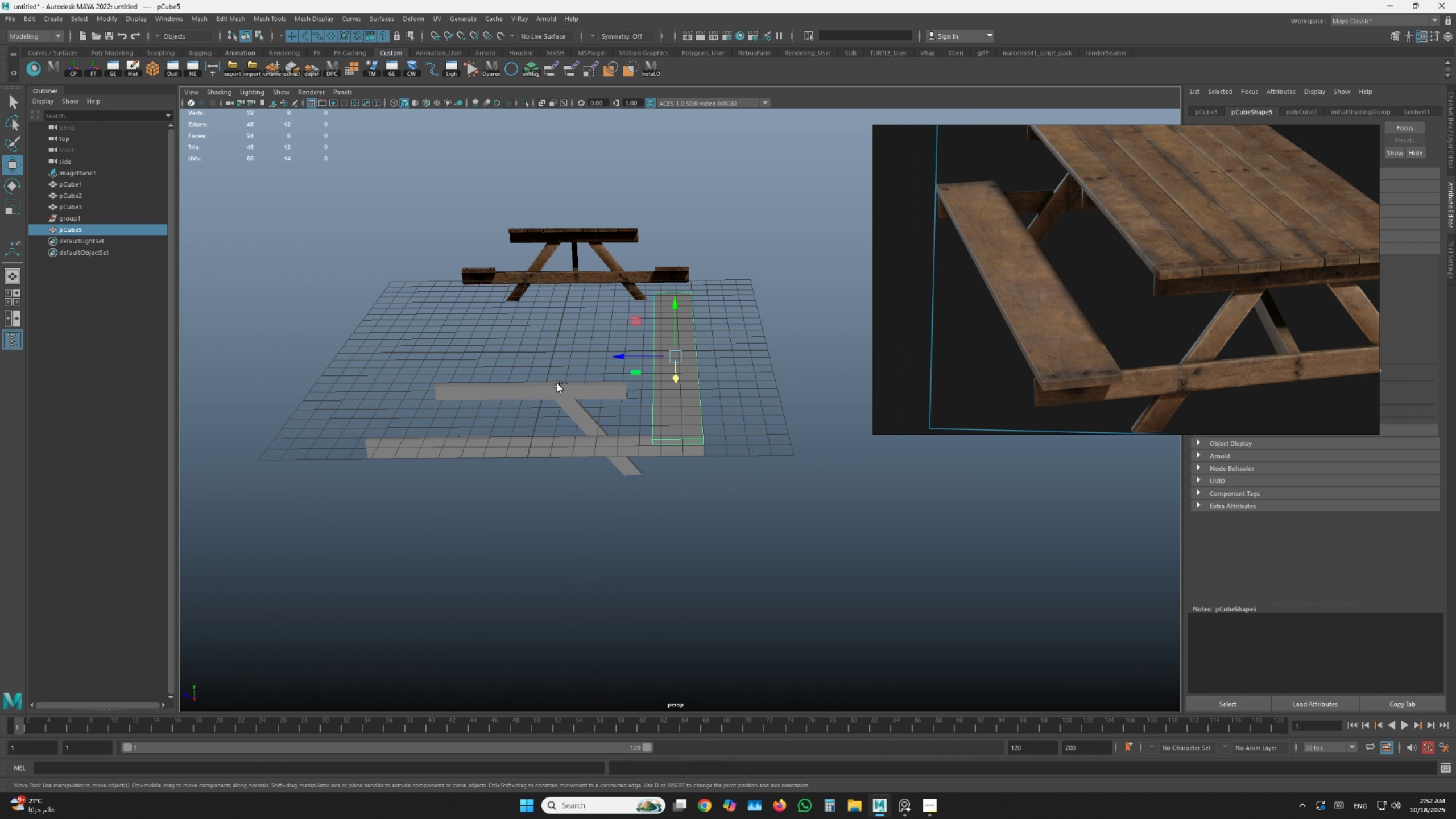 
hold_key(key=D, duration=7.53)
 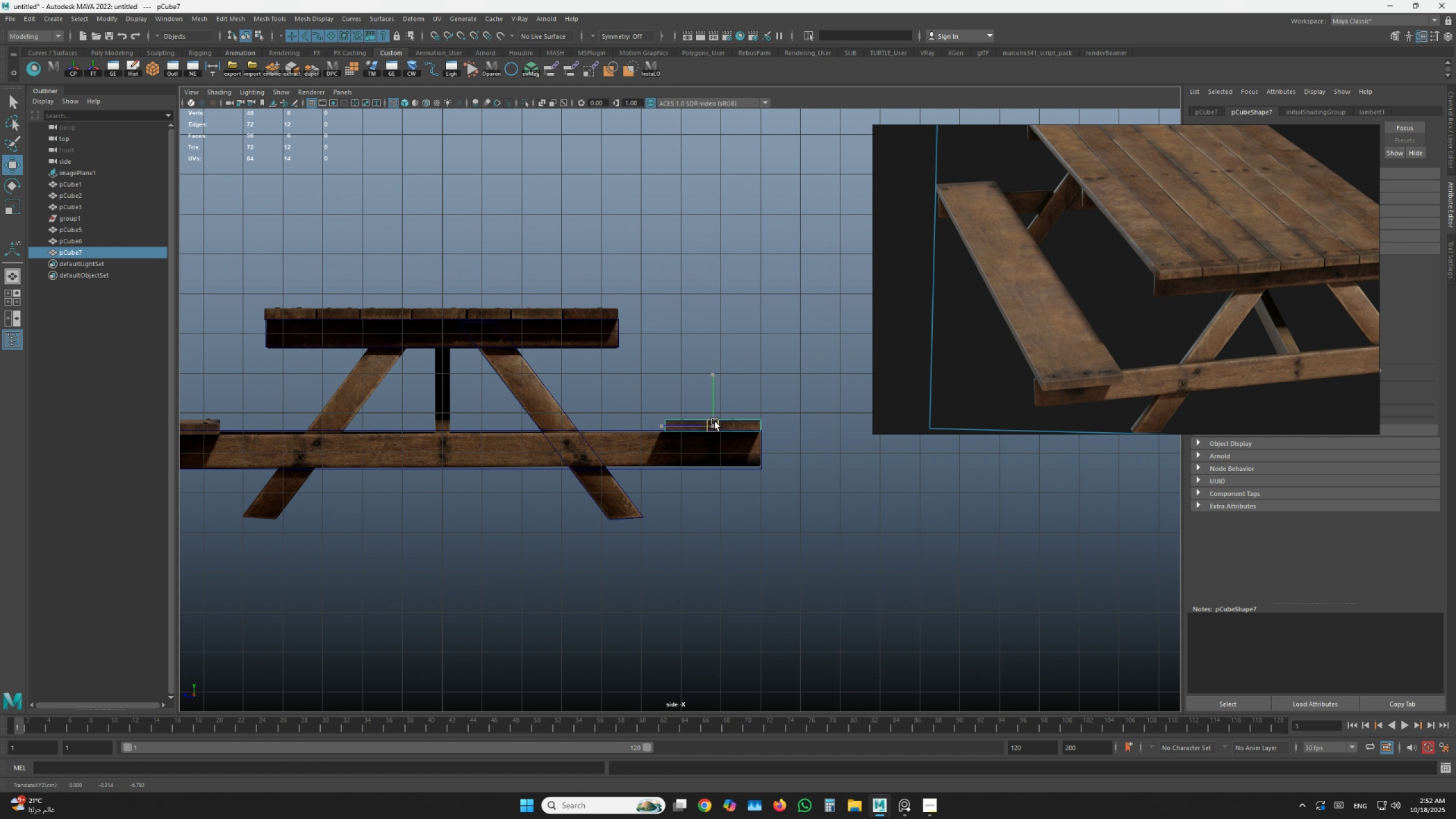 
key(Control+G)
 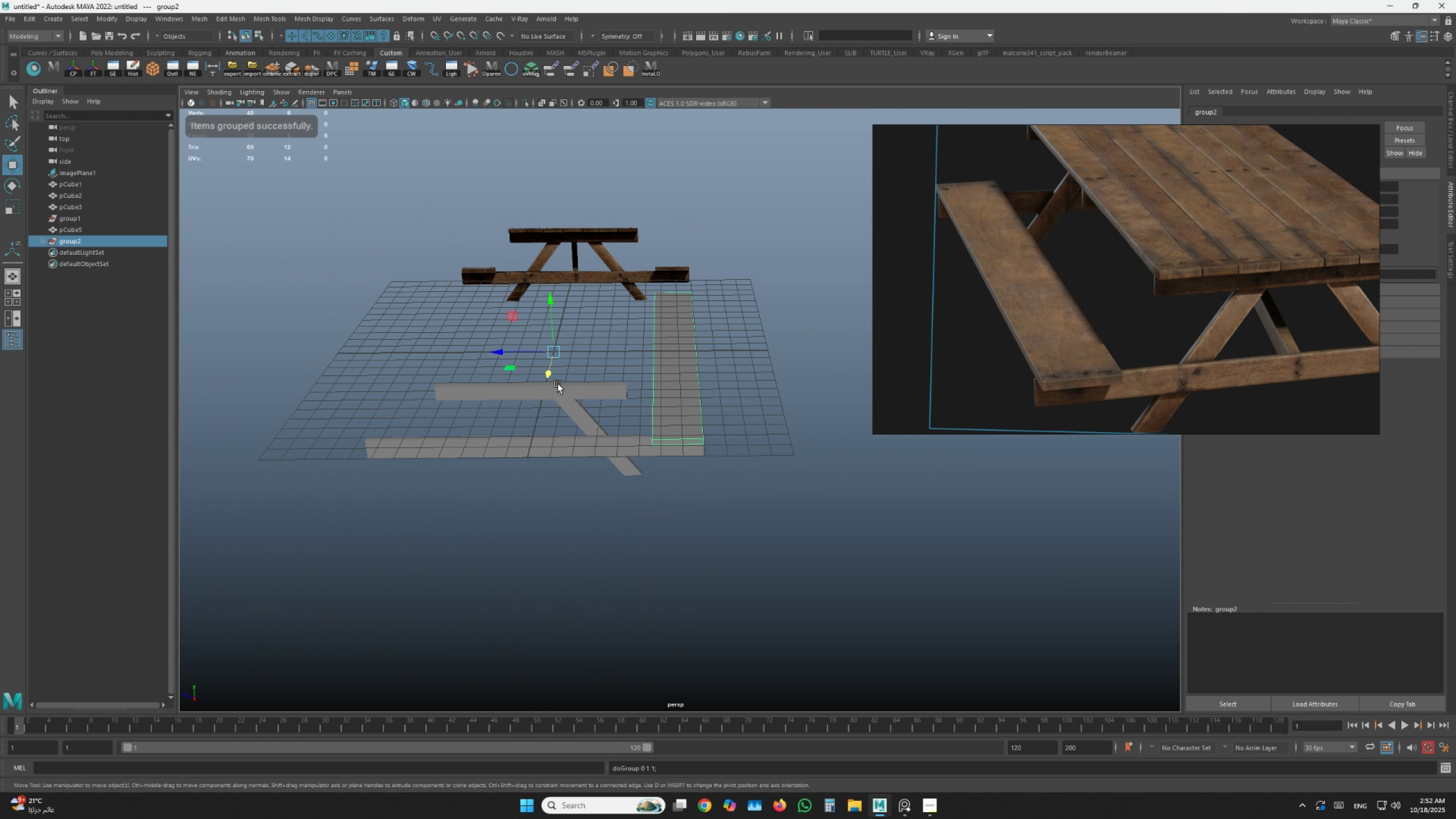 
type(zw)
 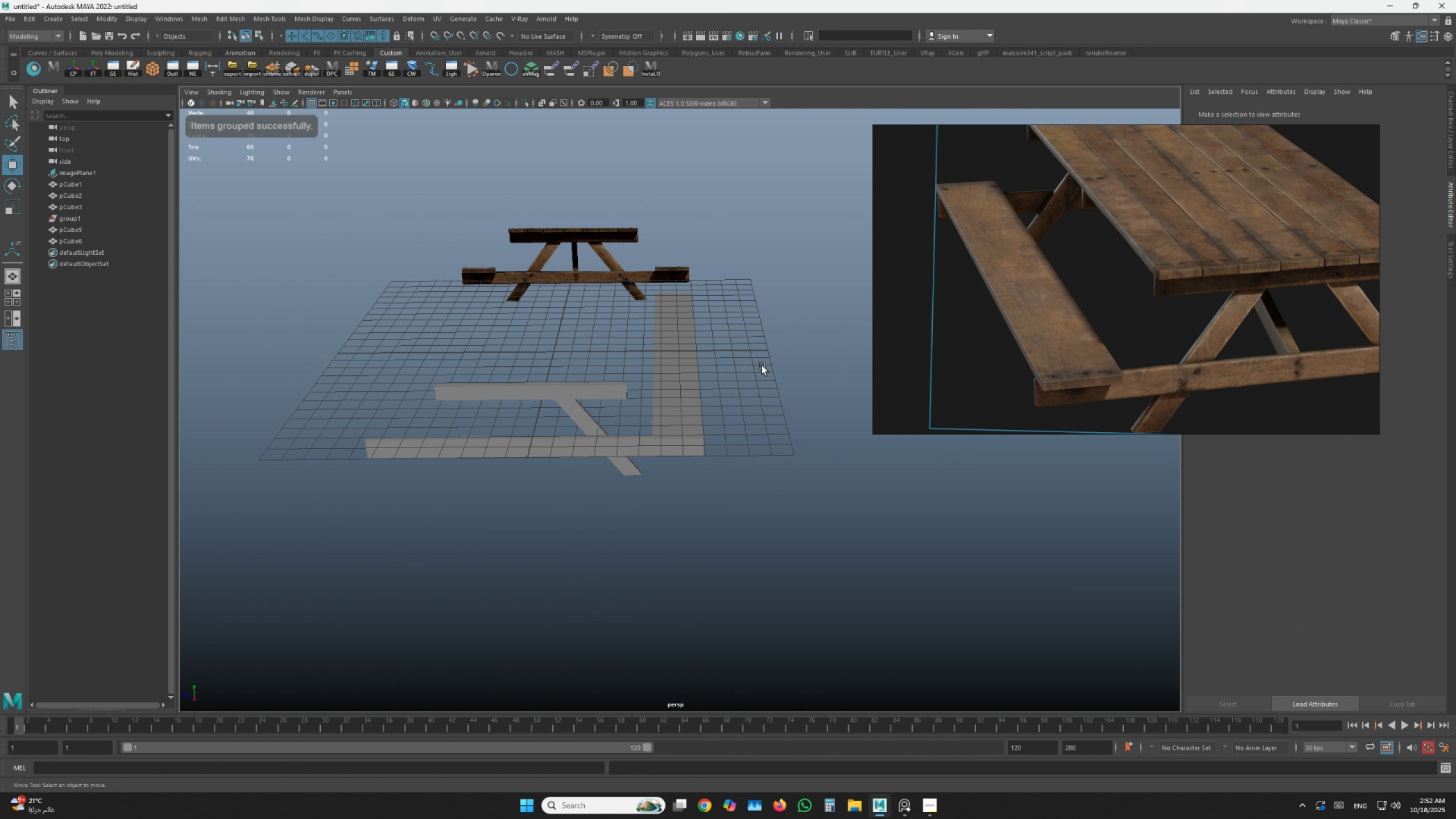 
left_click([762, 366])
 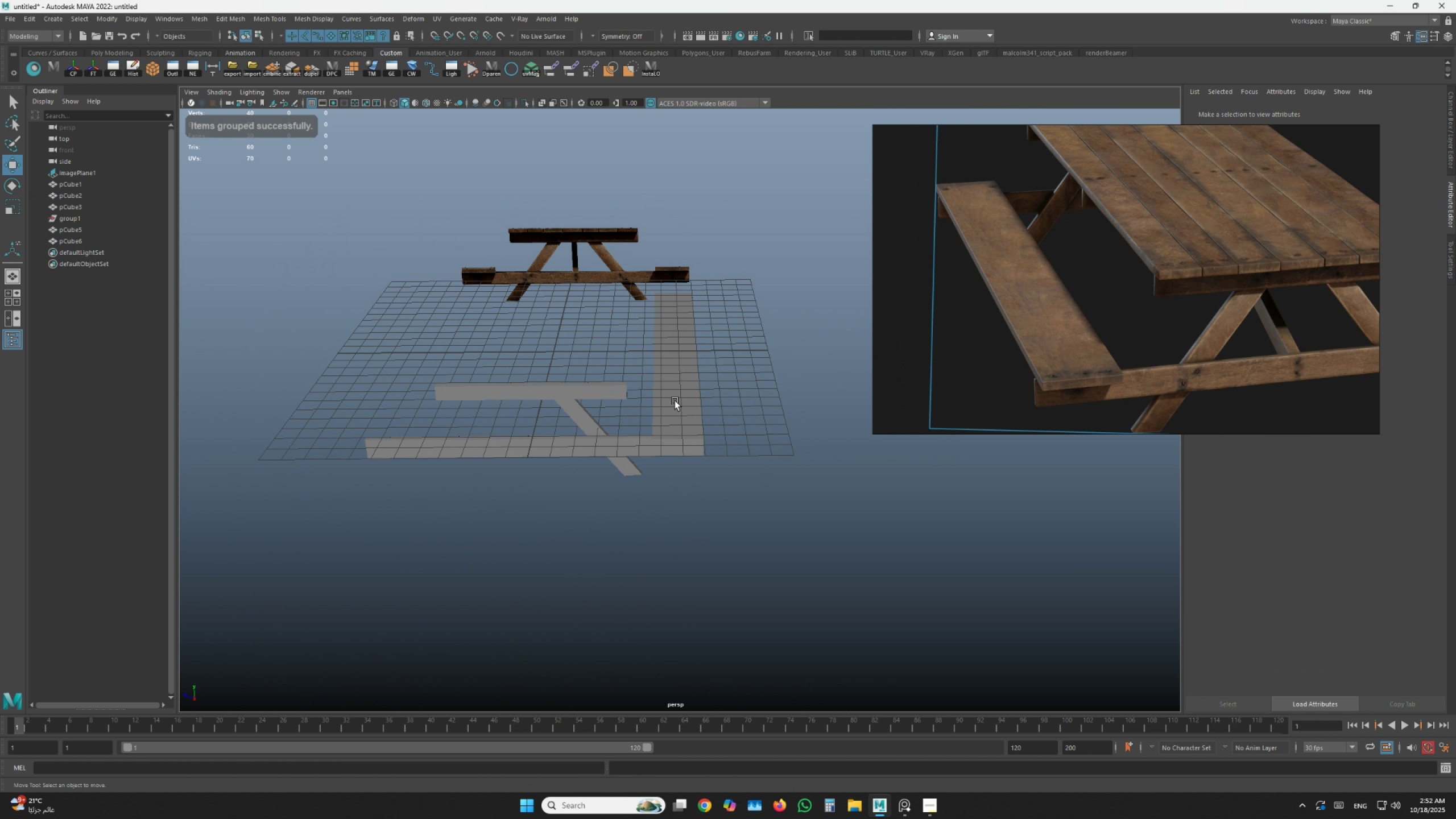 
hold_key(key=AltLeft, duration=0.52)
 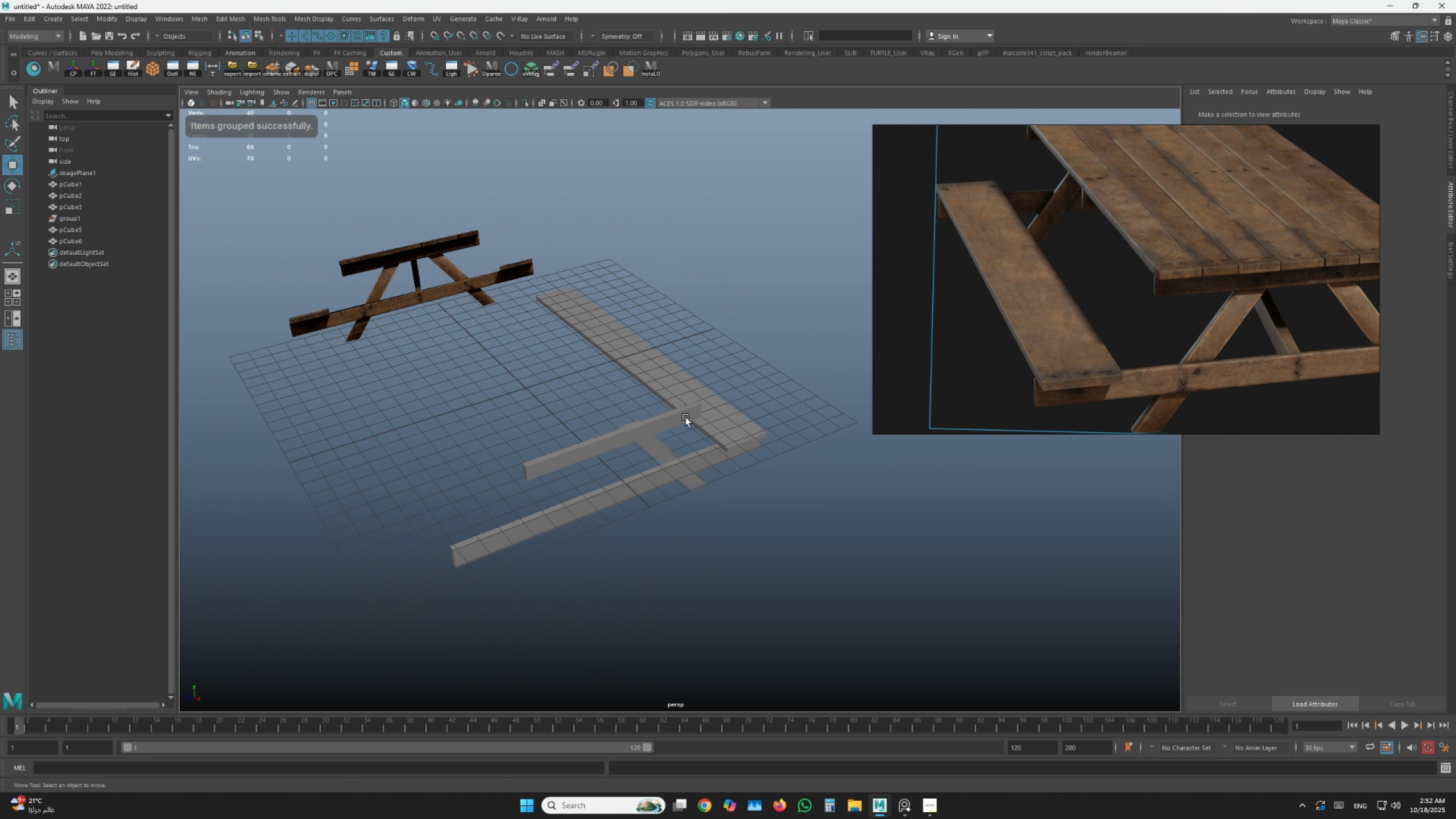 
triple_click([686, 417])
 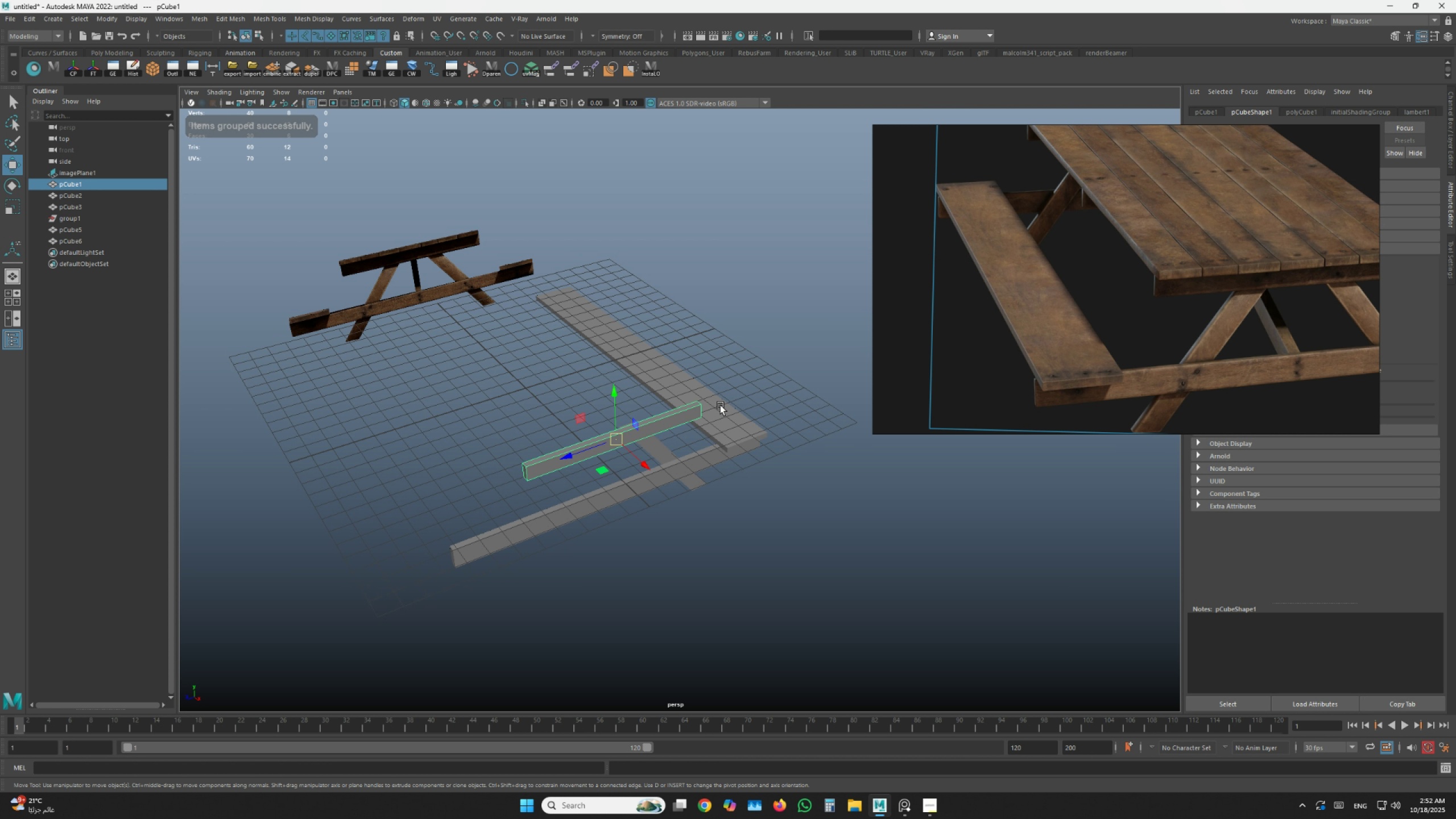 
left_click([721, 406])
 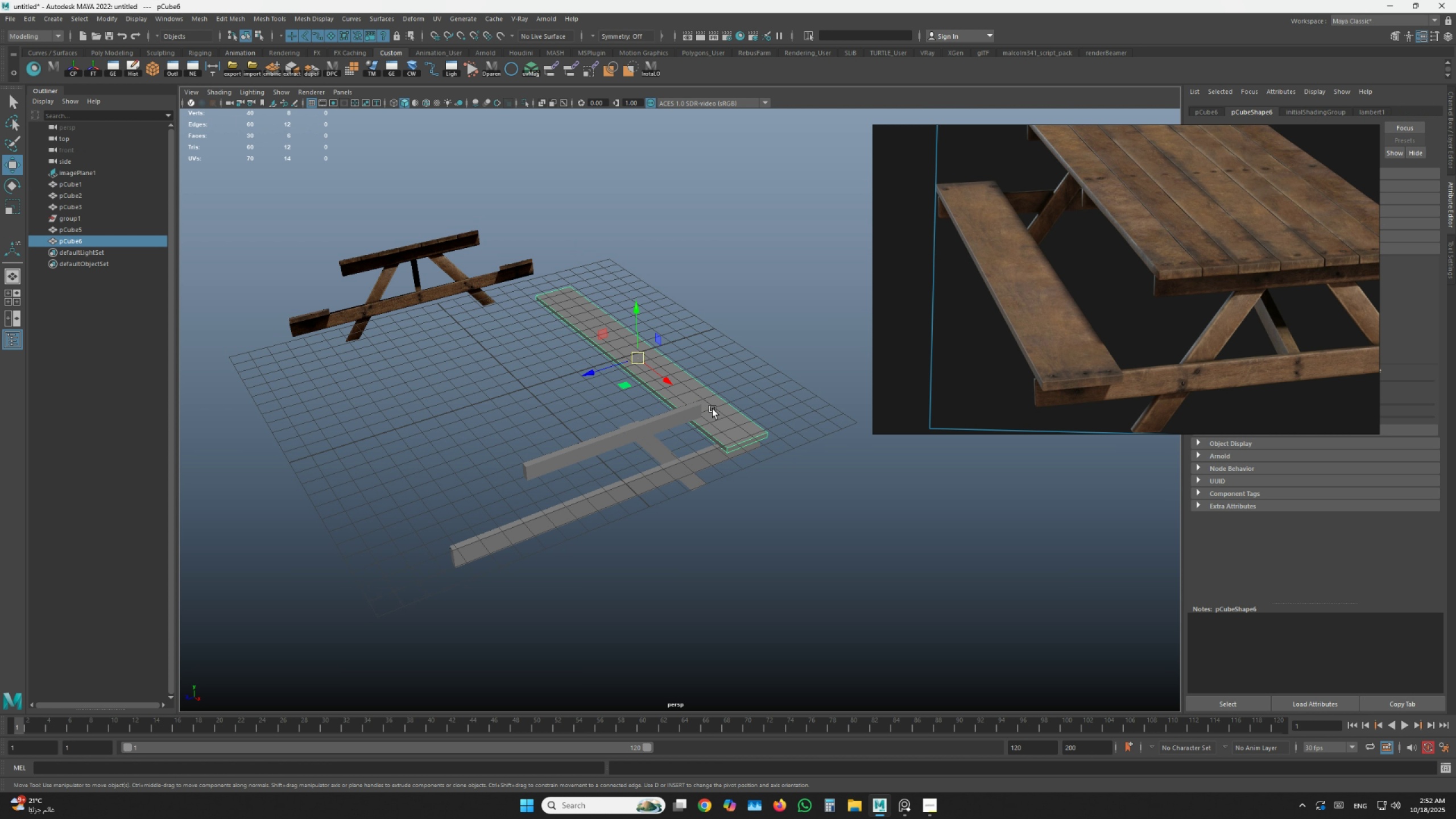 
key(Space)
 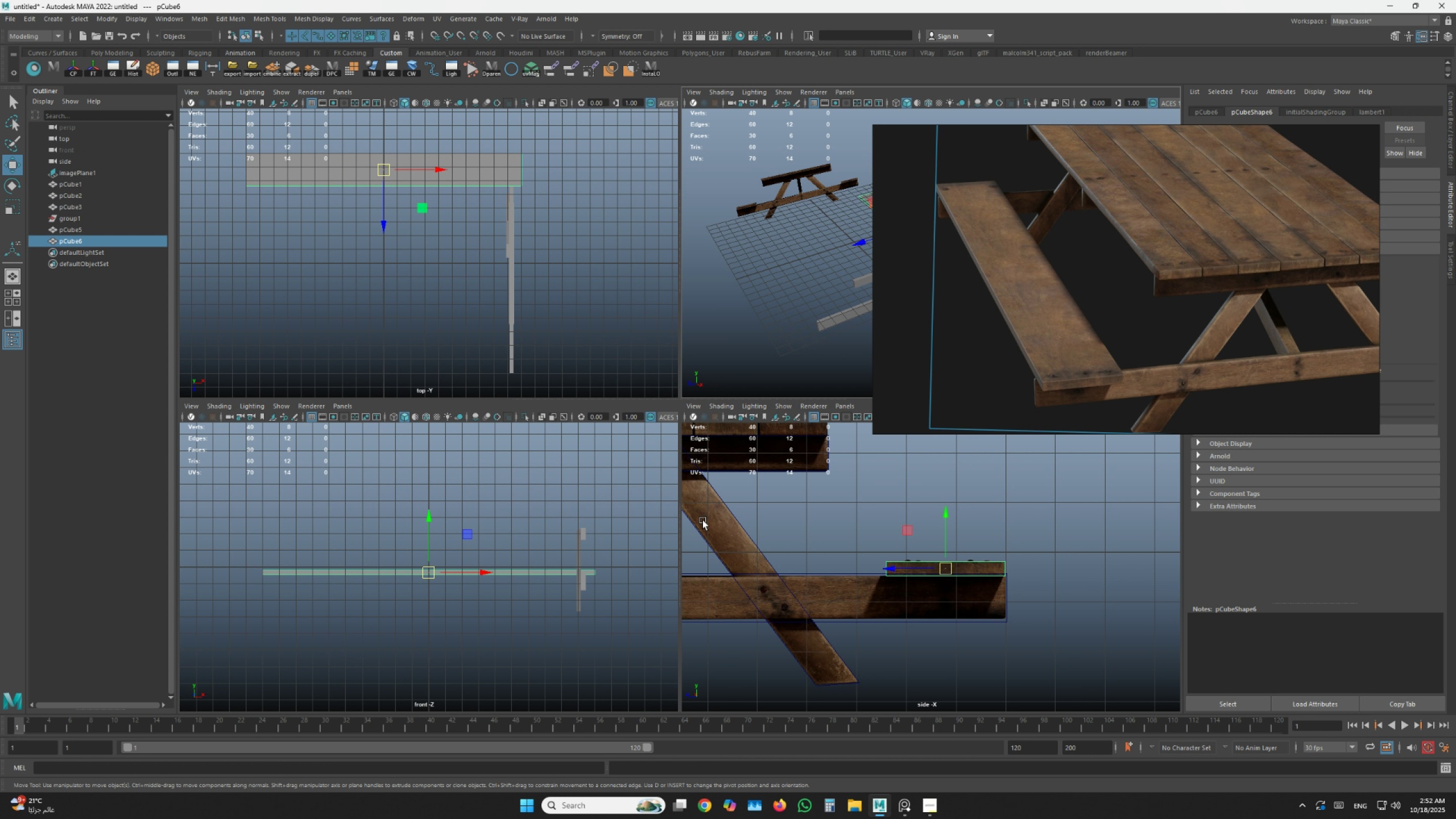 
key(Space)
 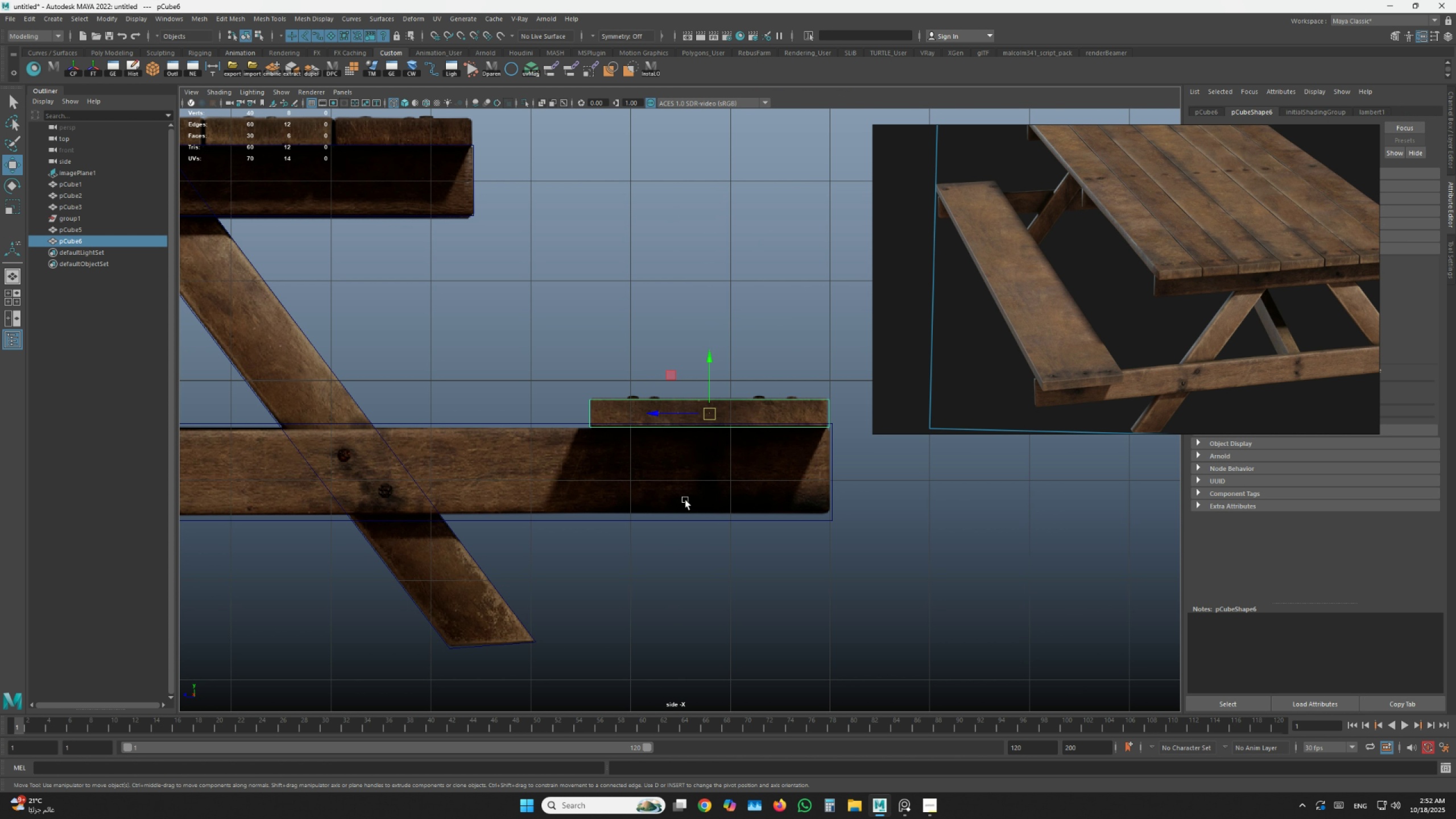 
scroll: coordinate [675, 489], scroll_direction: down, amount: 4.0
 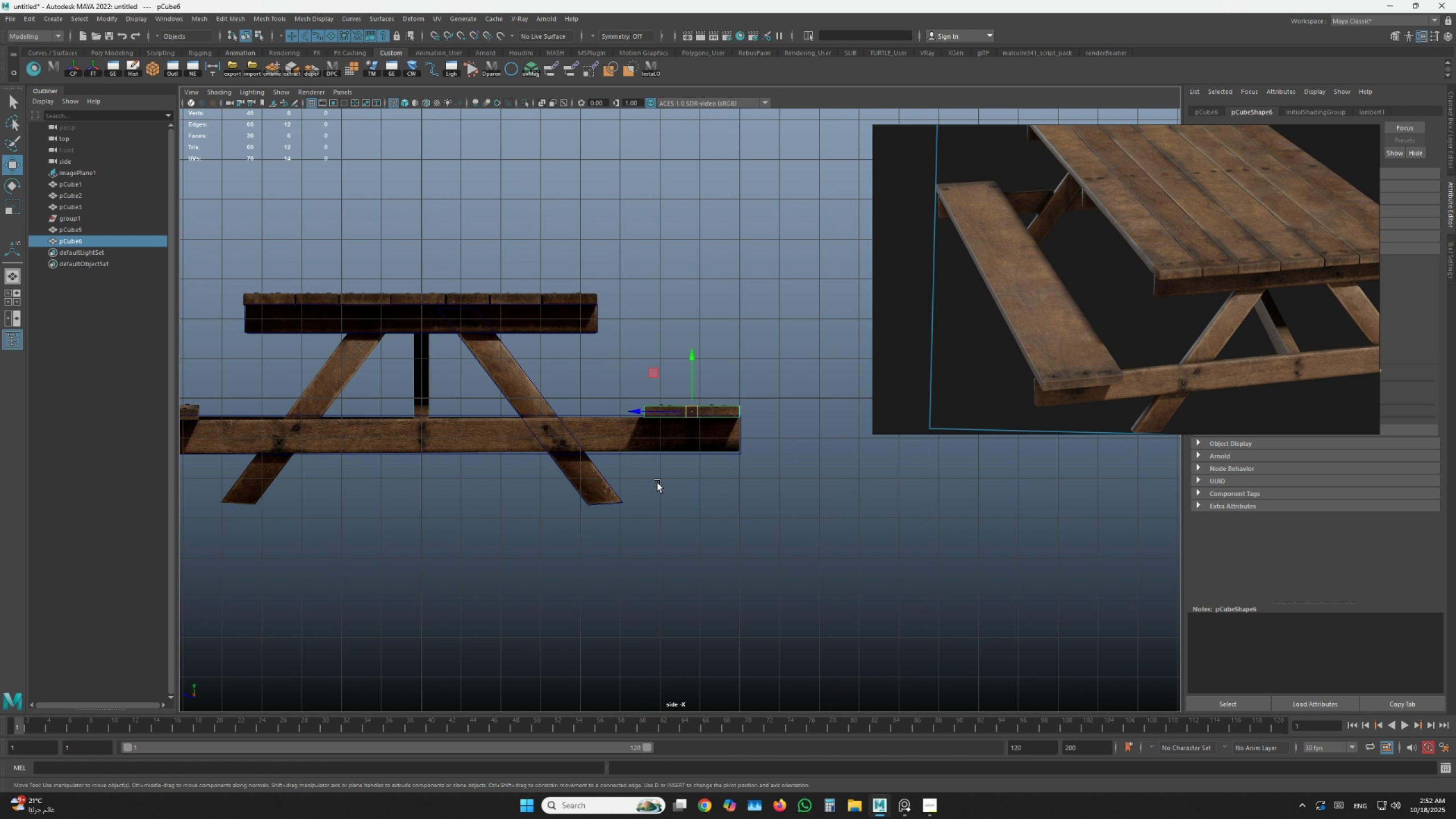 
hold_key(key=AltLeft, duration=0.34)
 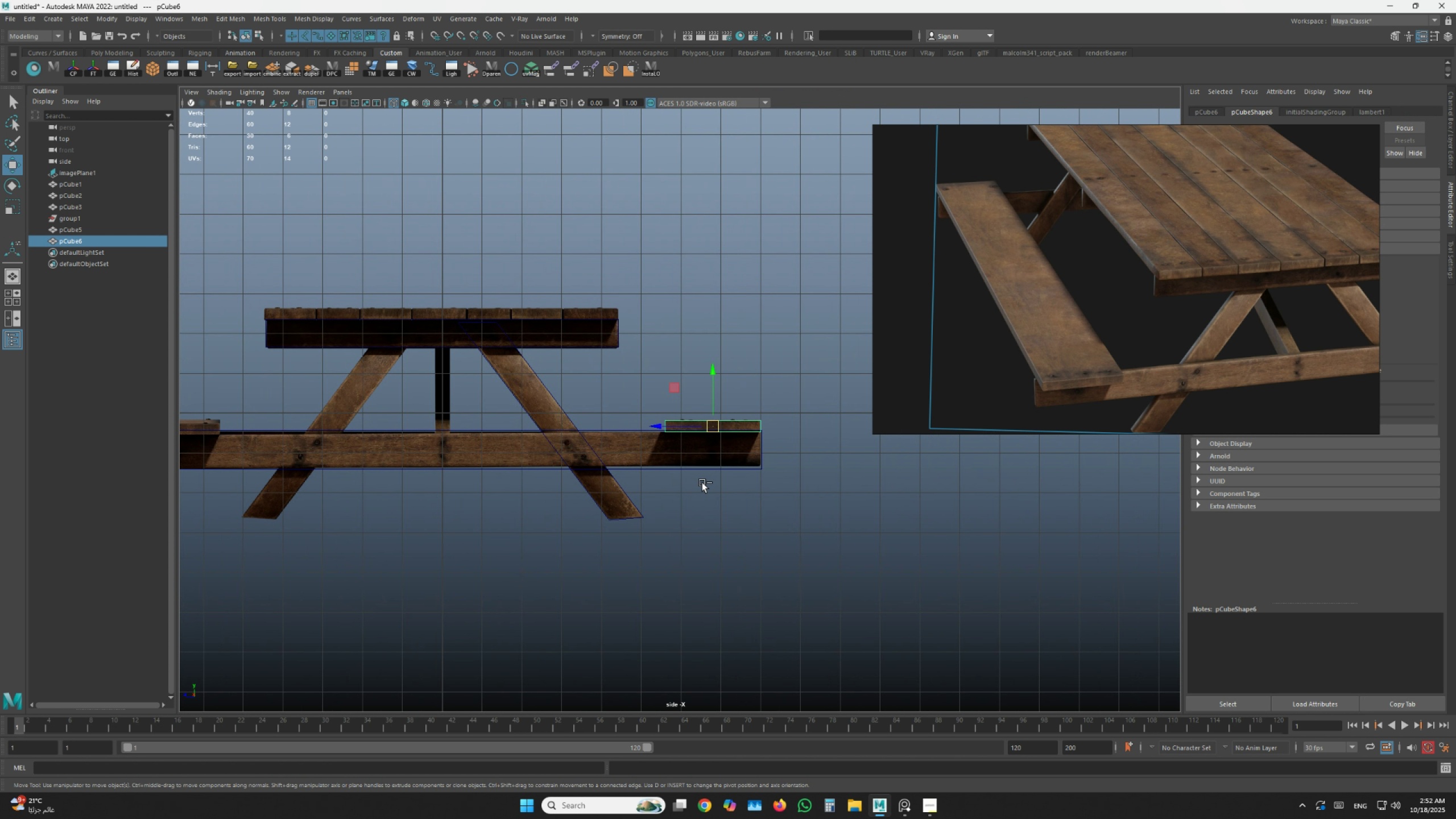 
key(Control+ControlLeft)
 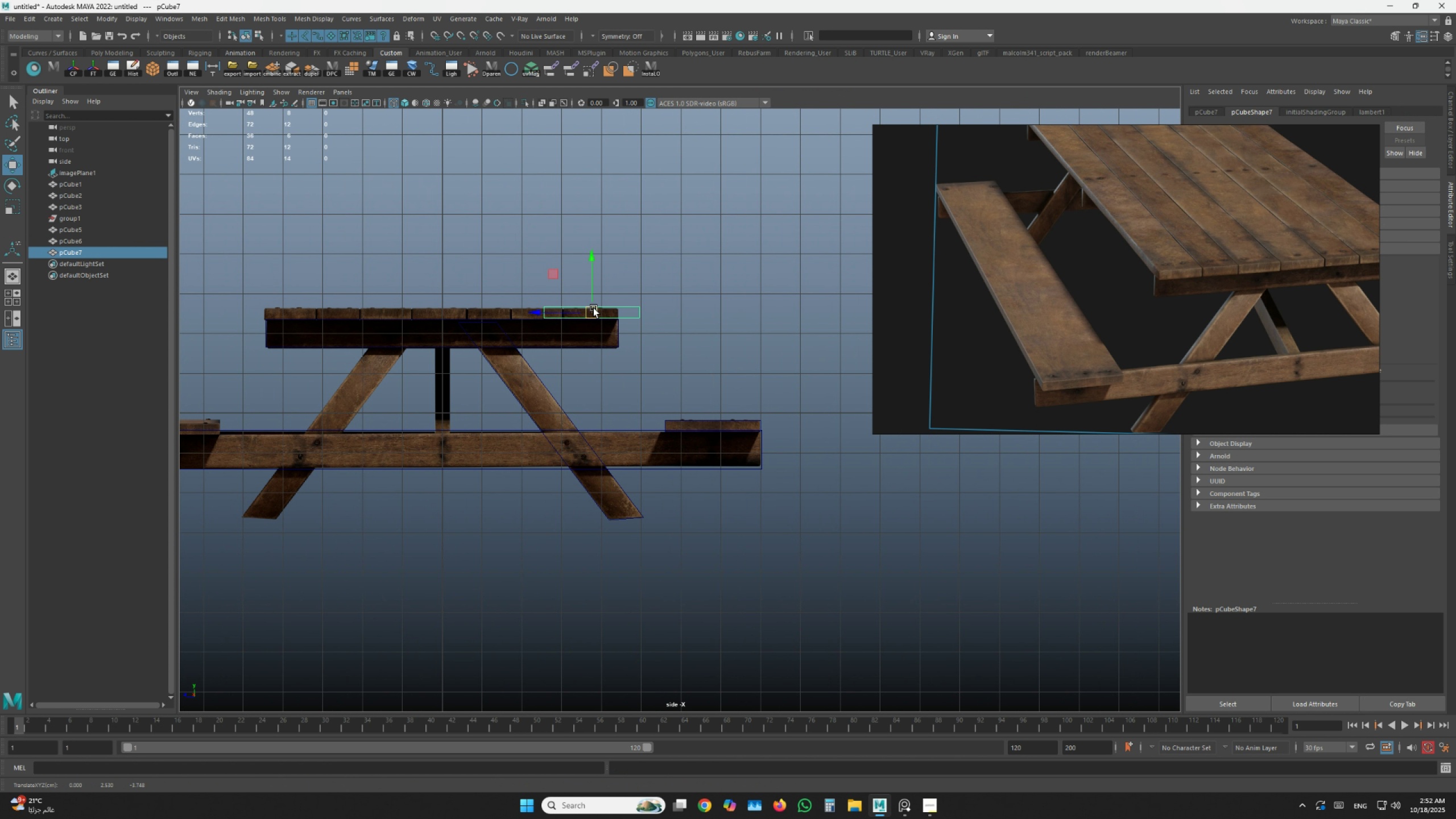 
scroll: coordinate [594, 308], scroll_direction: up, amount: 5.0
 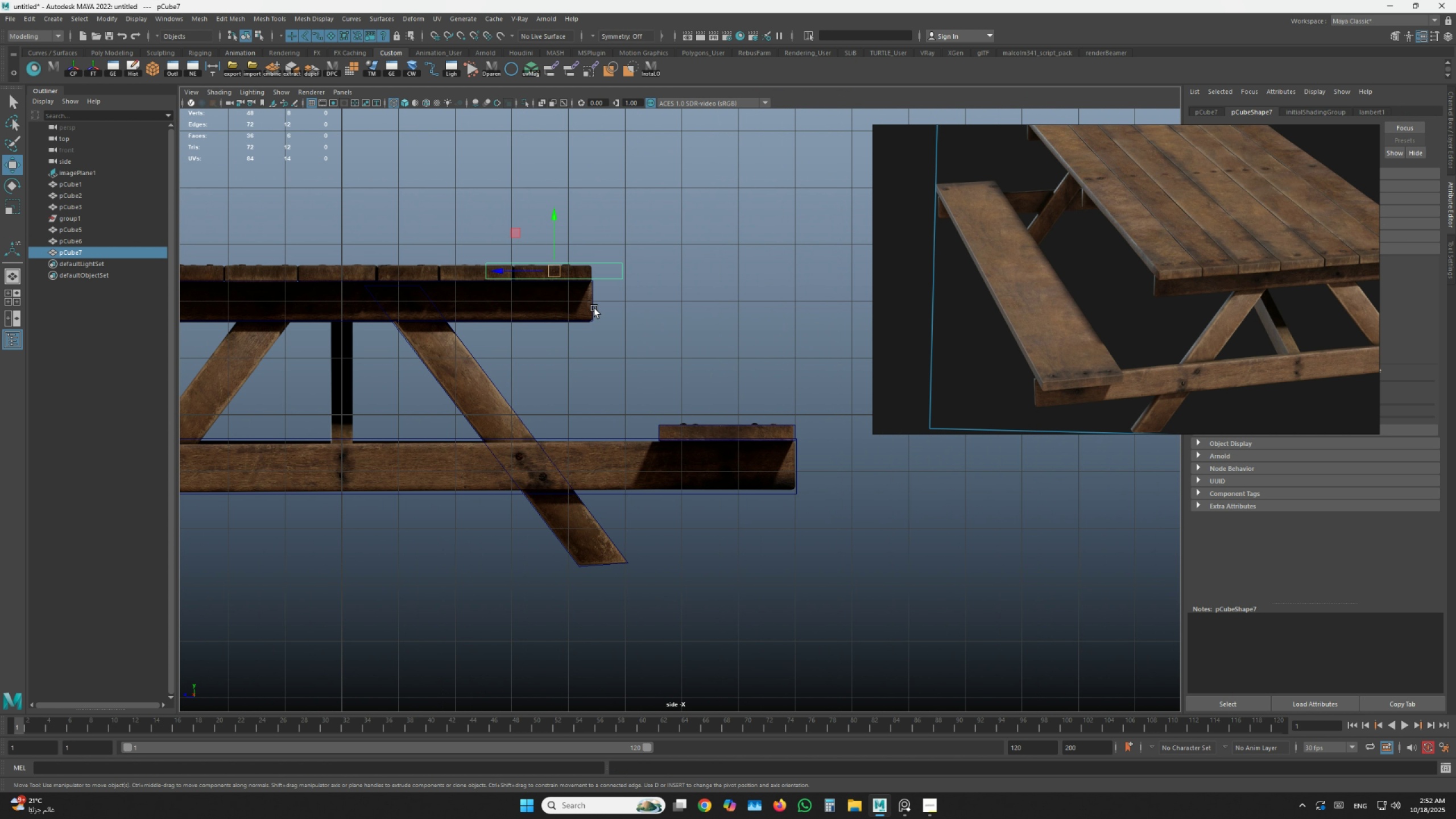 
key(R)
 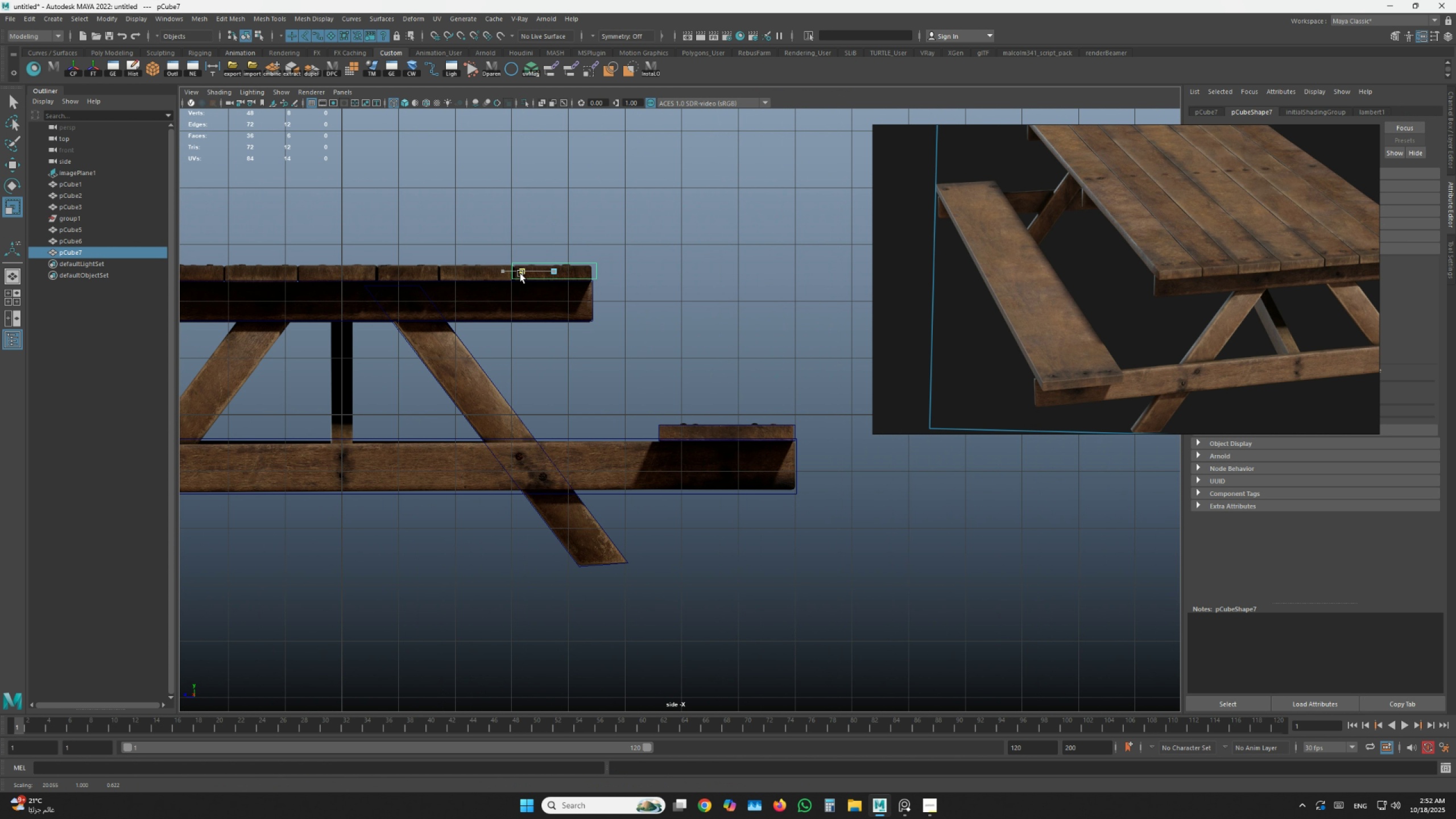 
key(Space)
 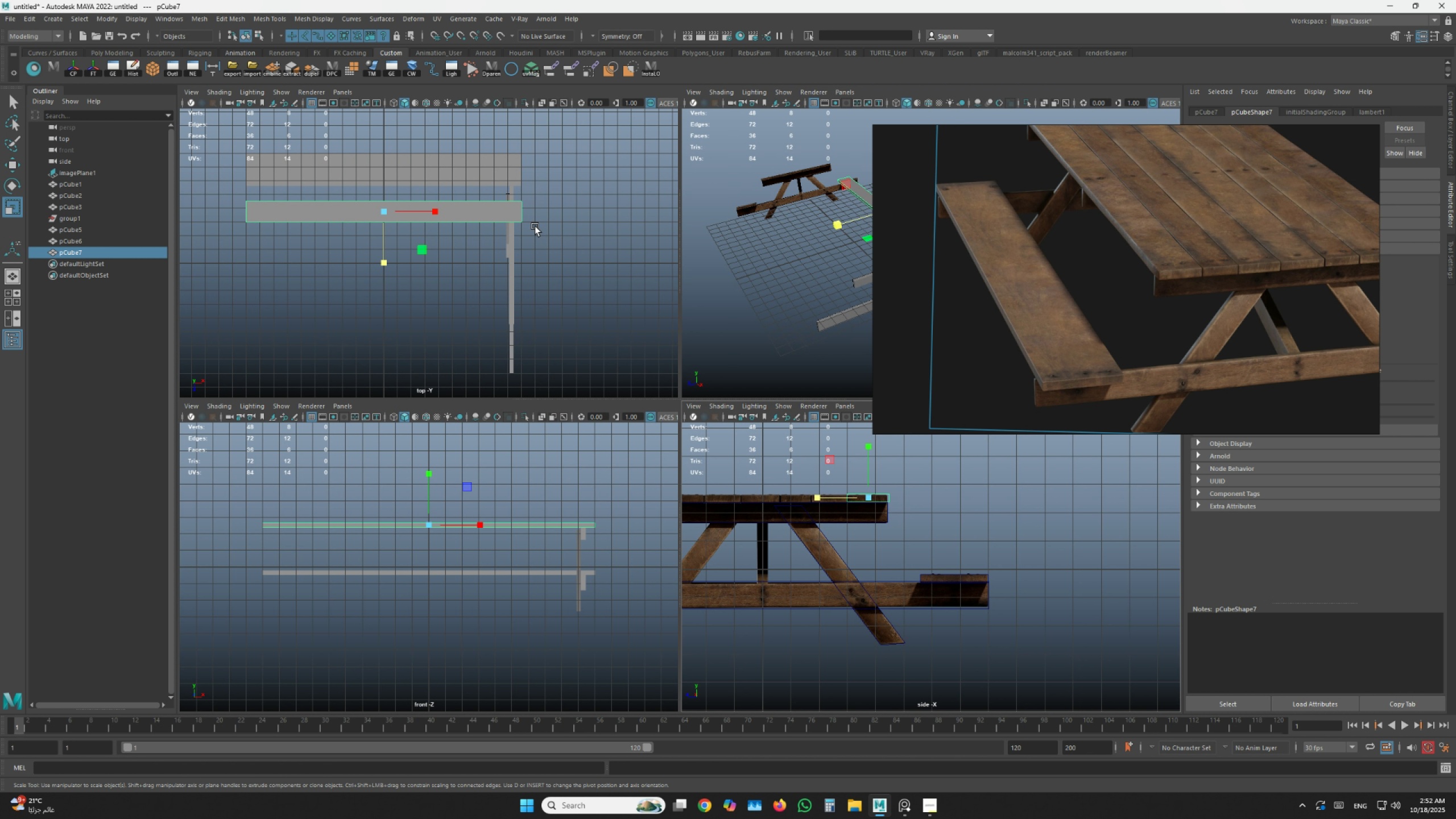 
key(Space)
 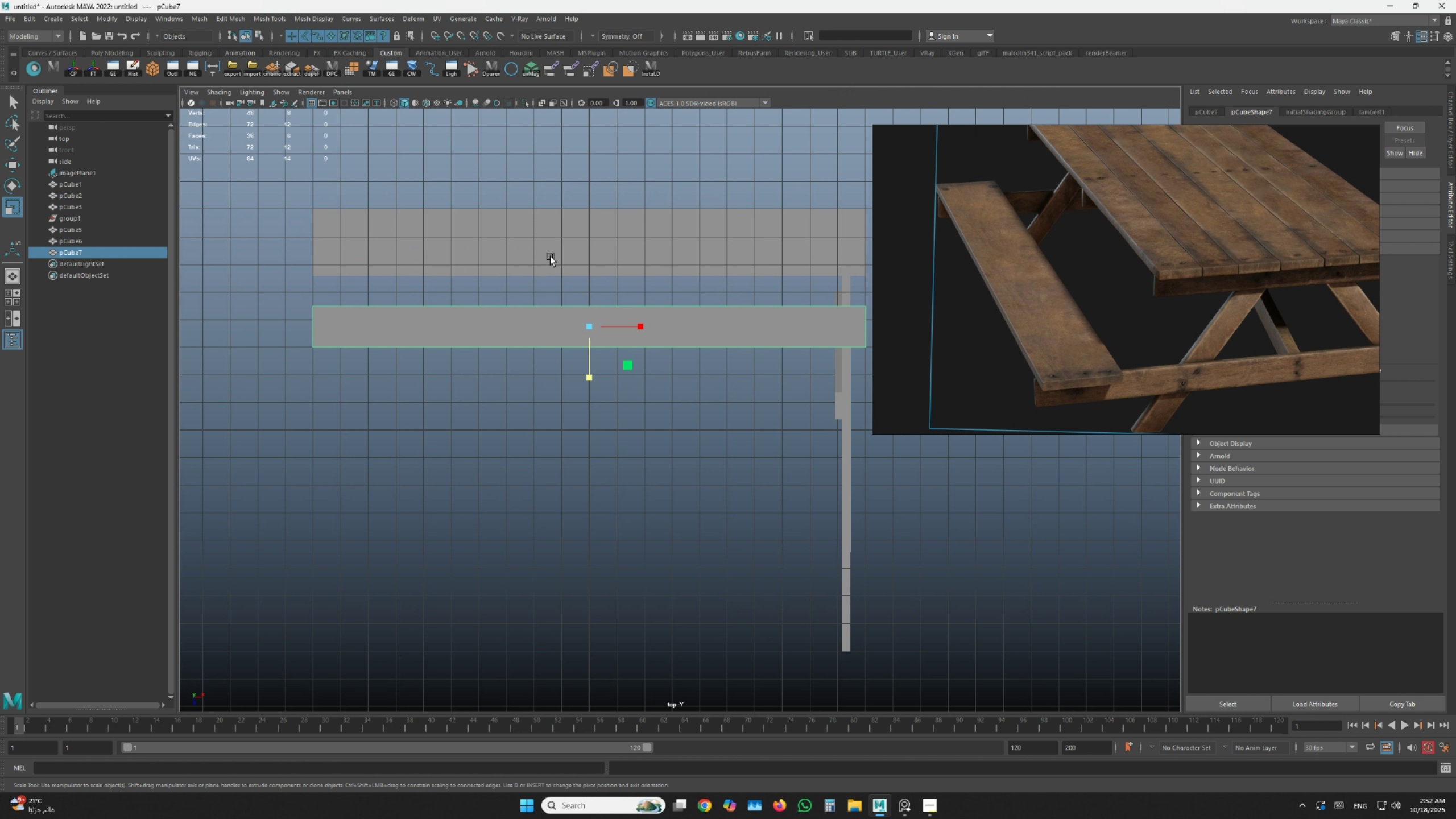 
scroll: coordinate [660, 354], scroll_direction: down, amount: 3.0
 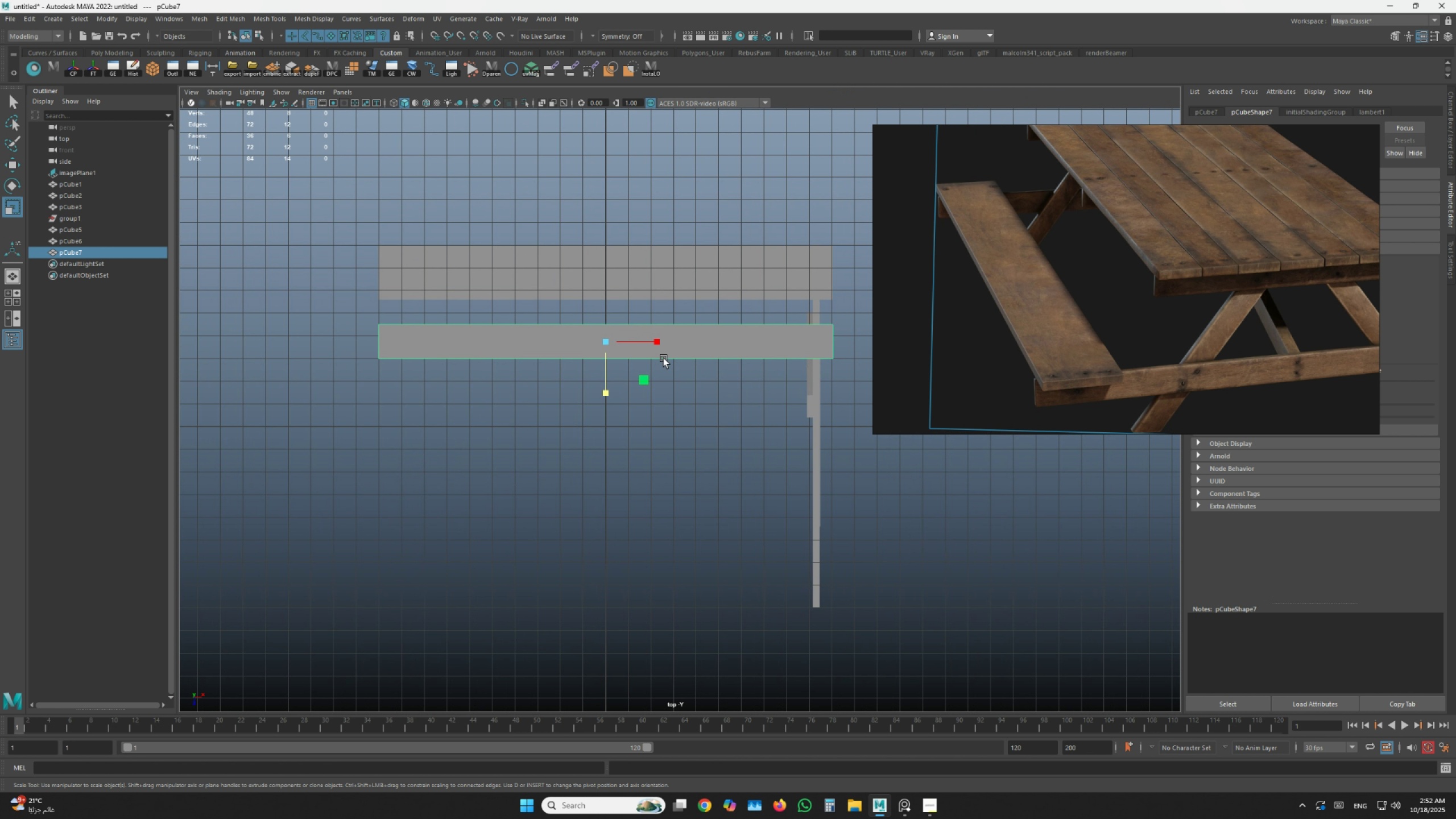 
hold_key(key=AltLeft, duration=0.54)
 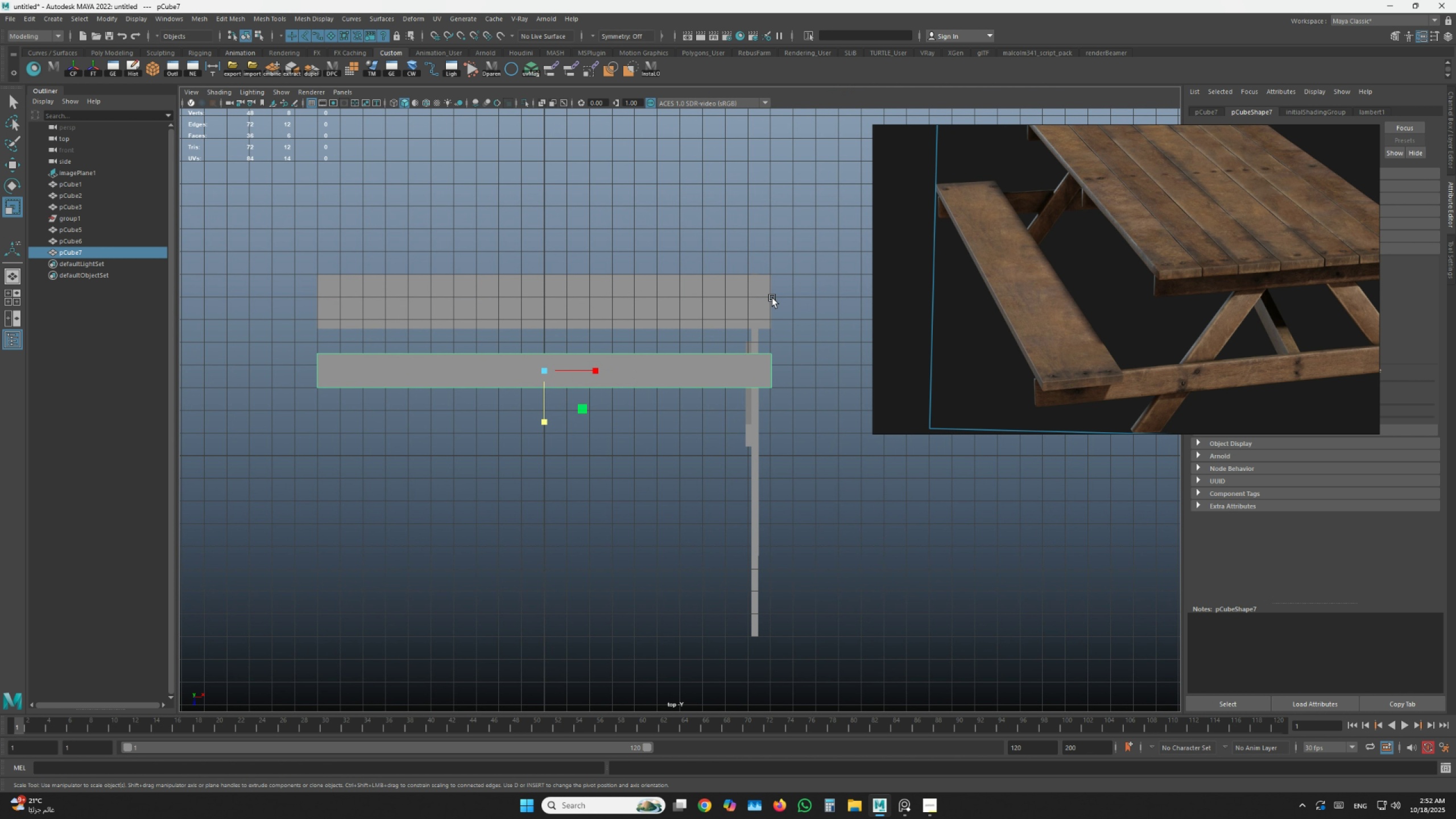 
key(Space)
 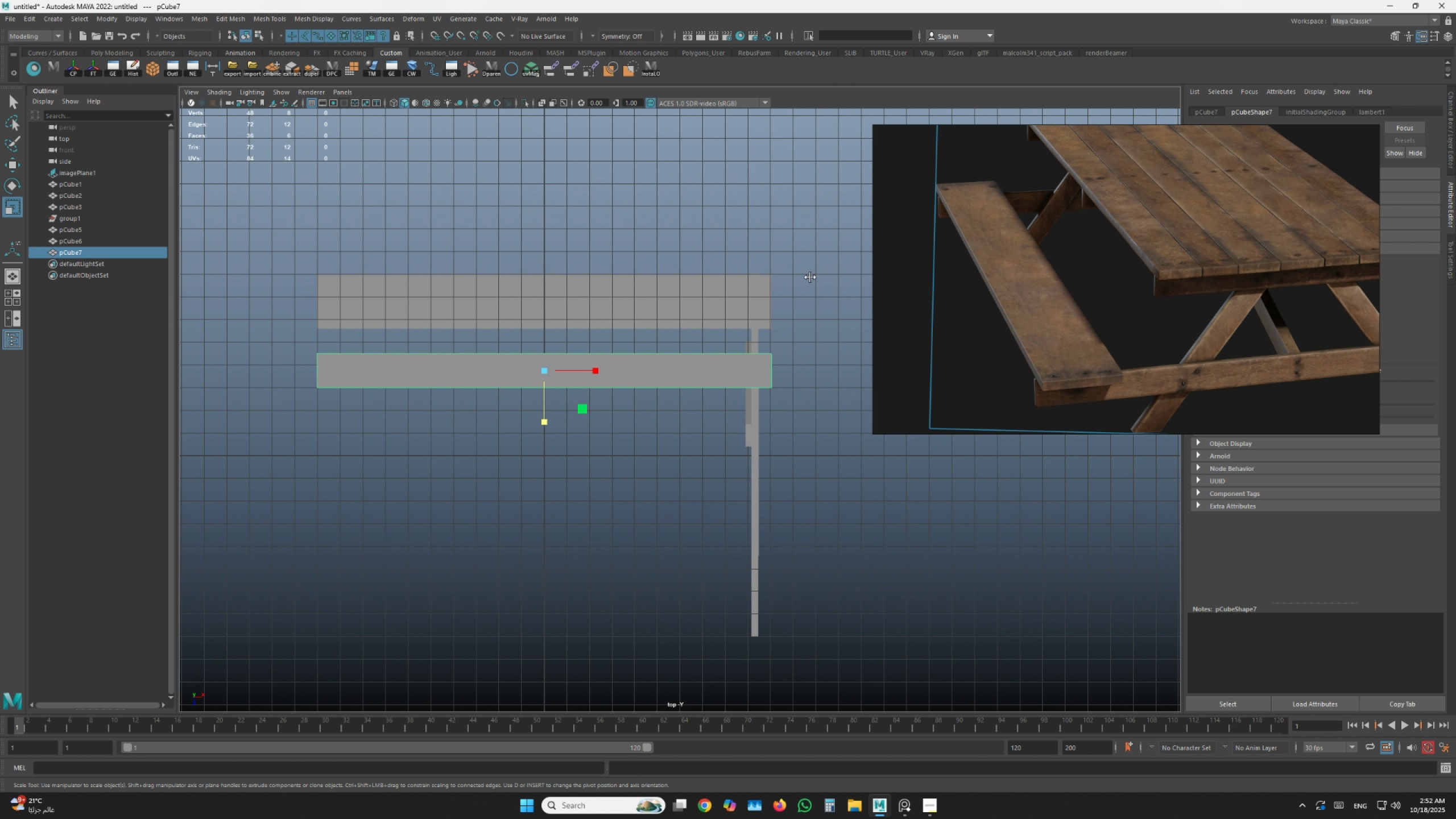 
key(Space)
 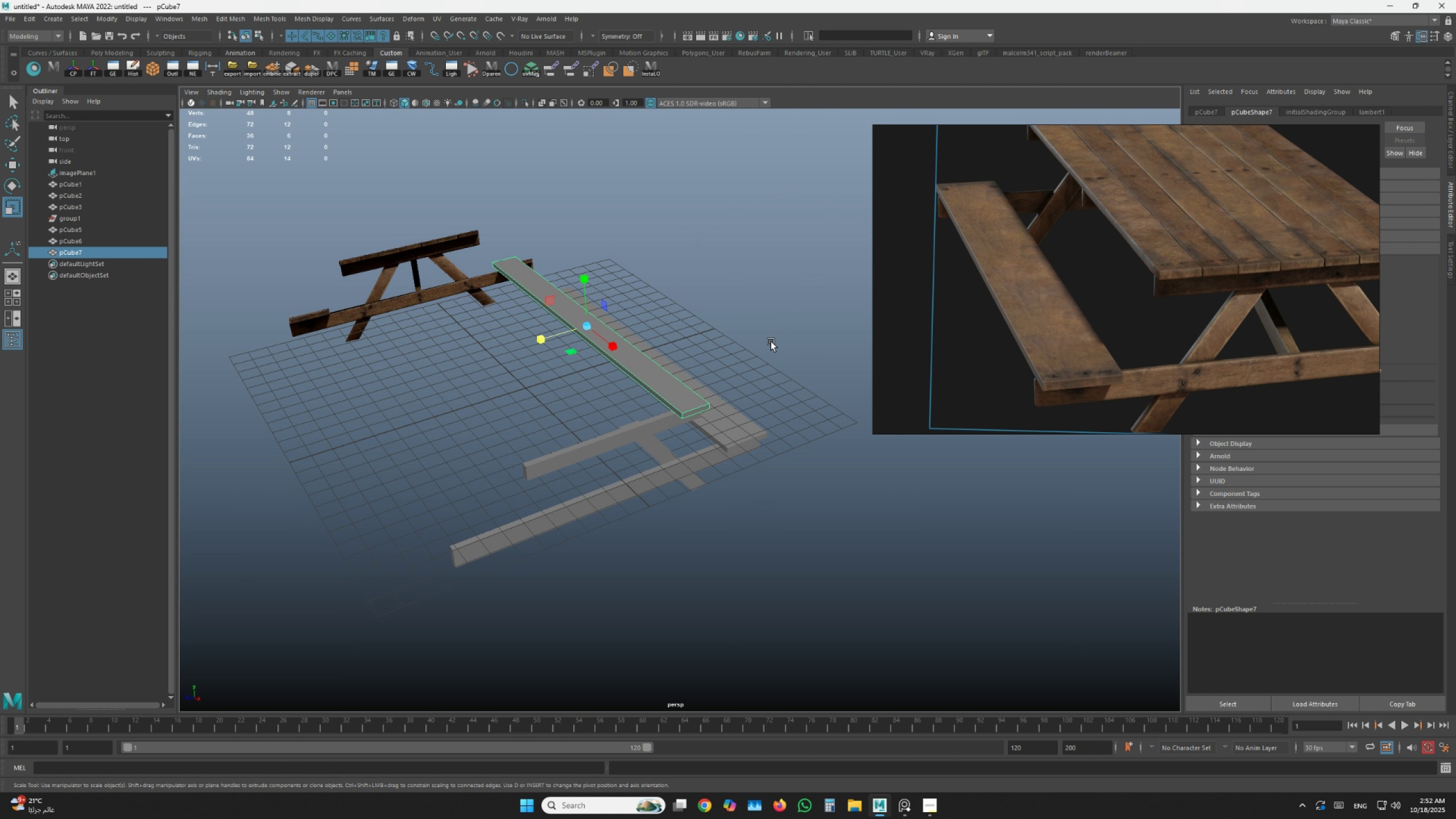 
scroll: coordinate [771, 344], scroll_direction: down, amount: 1.0
 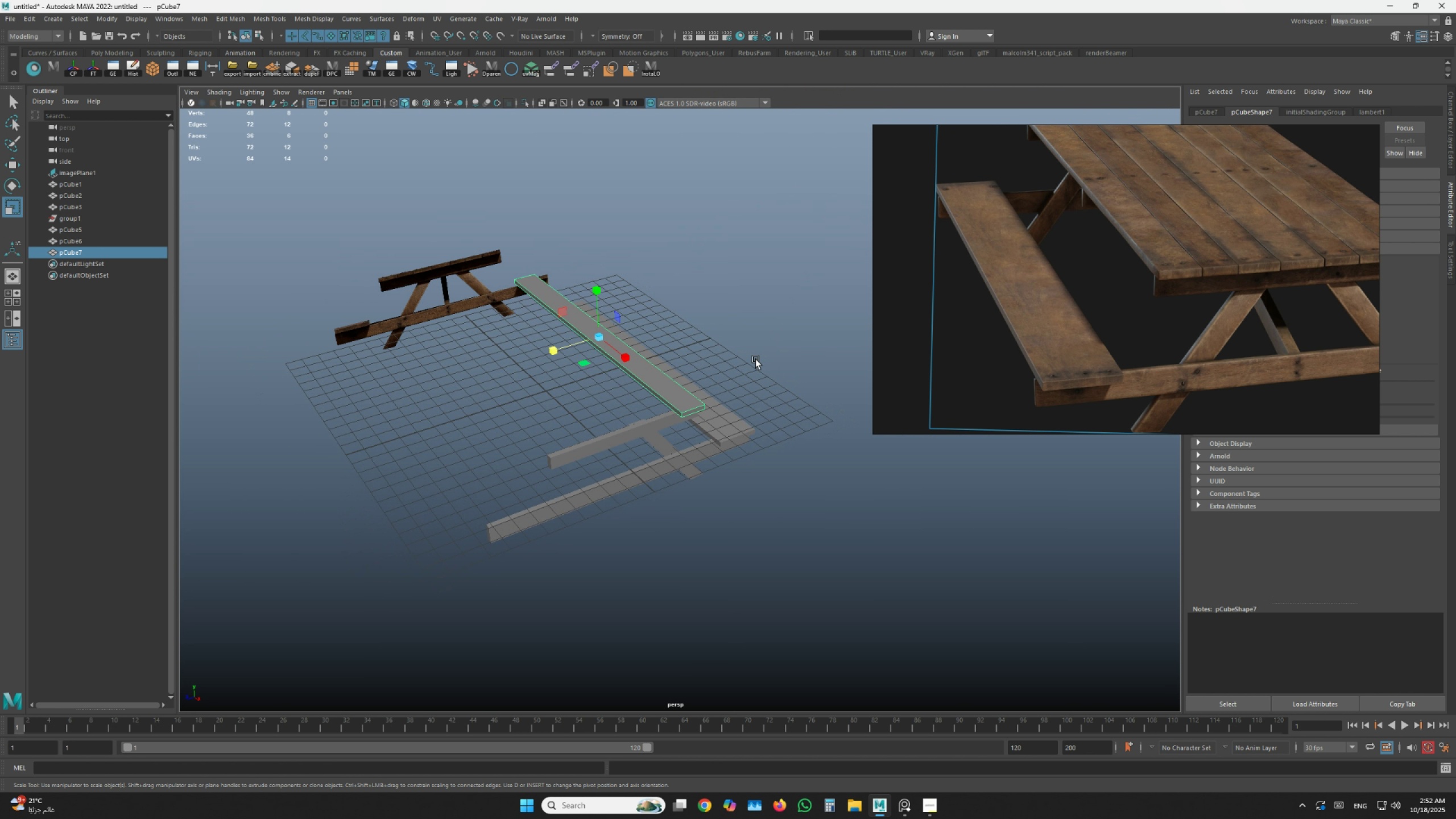 
hold_key(key=AltLeft, duration=0.69)
scroll: coordinate [744, 404], scroll_direction: up, amount: 4.0
 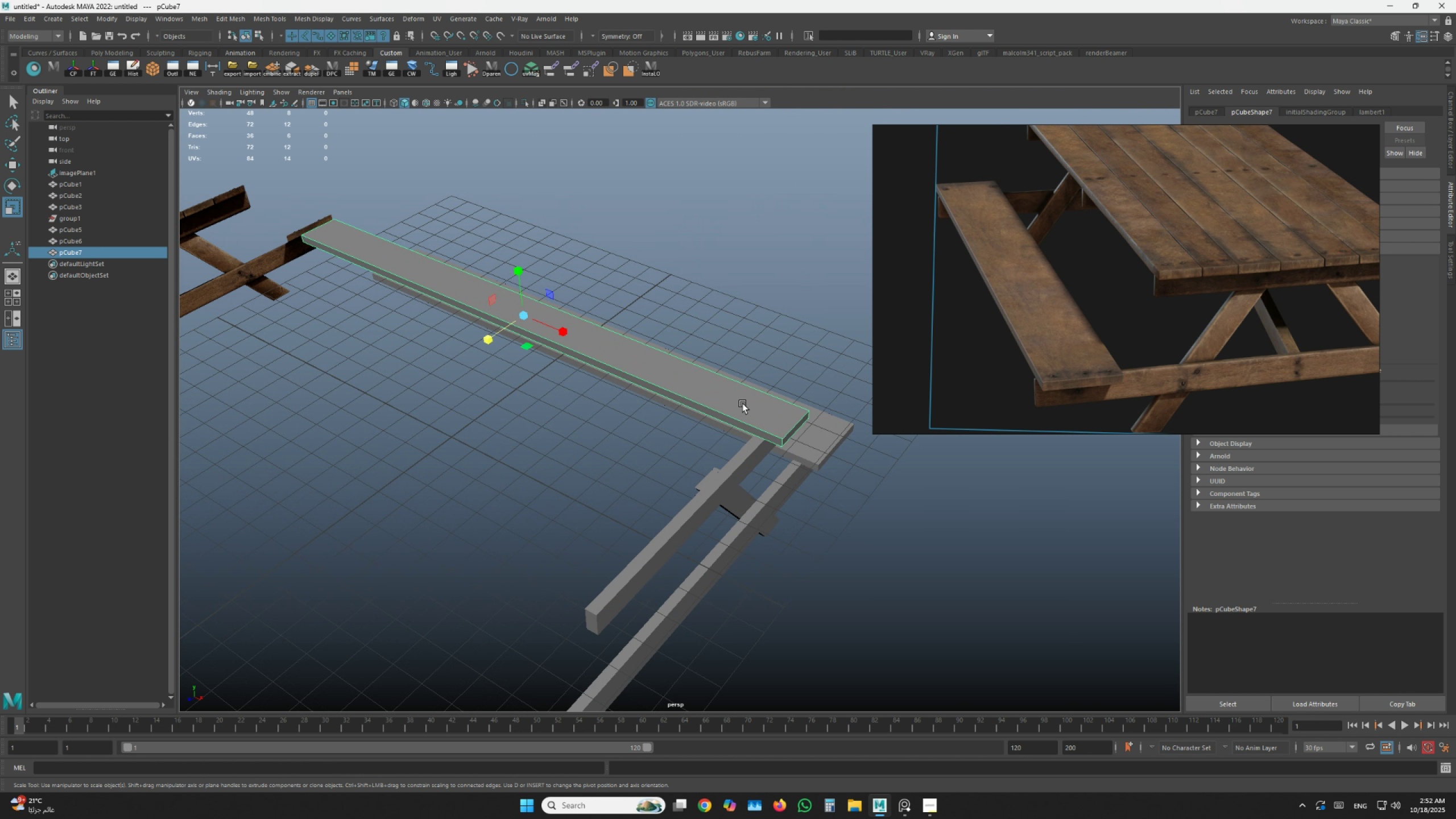 
hold_key(key=AltLeft, duration=1.5)
 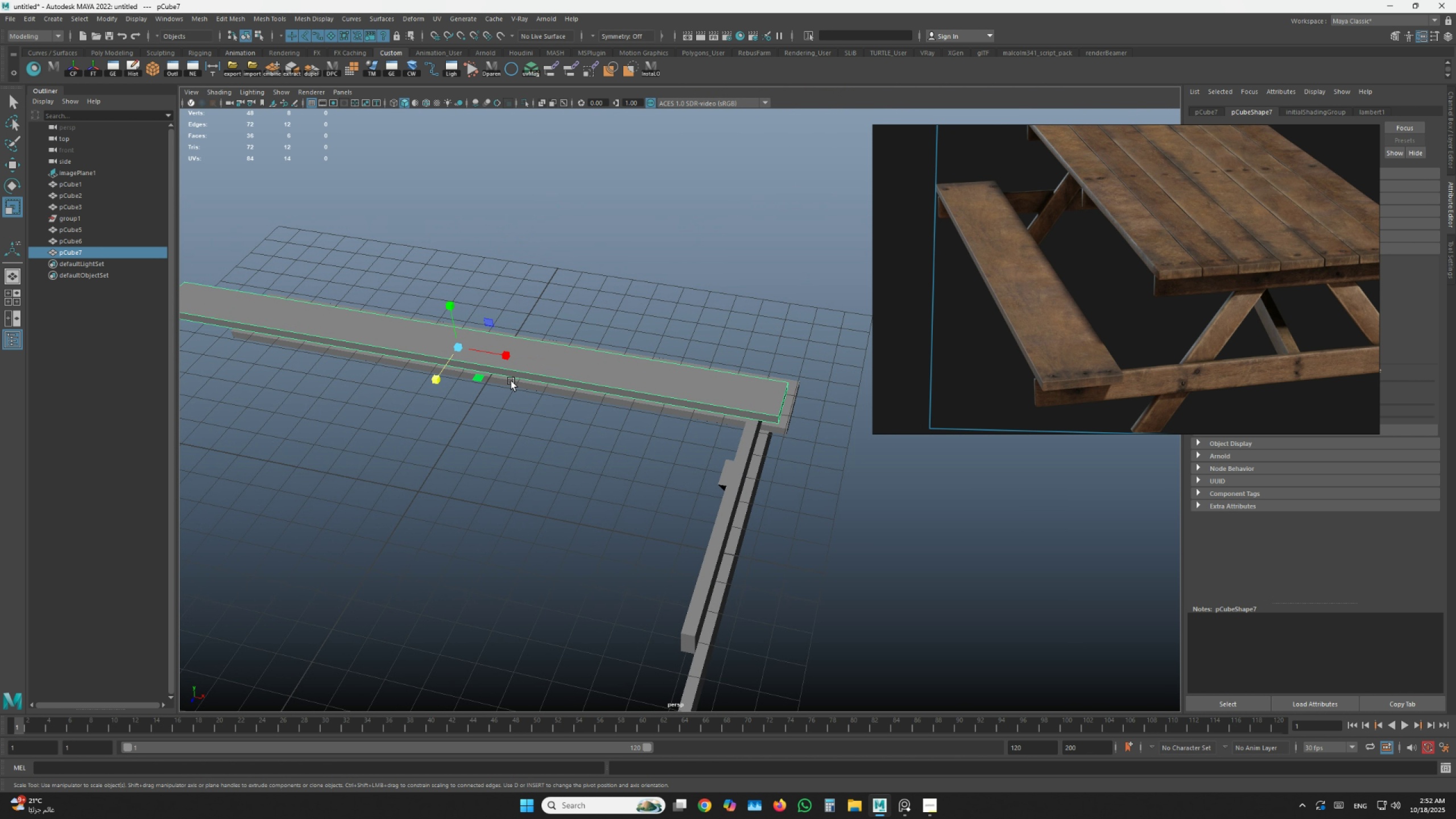 
hold_key(key=AltLeft, duration=0.39)
 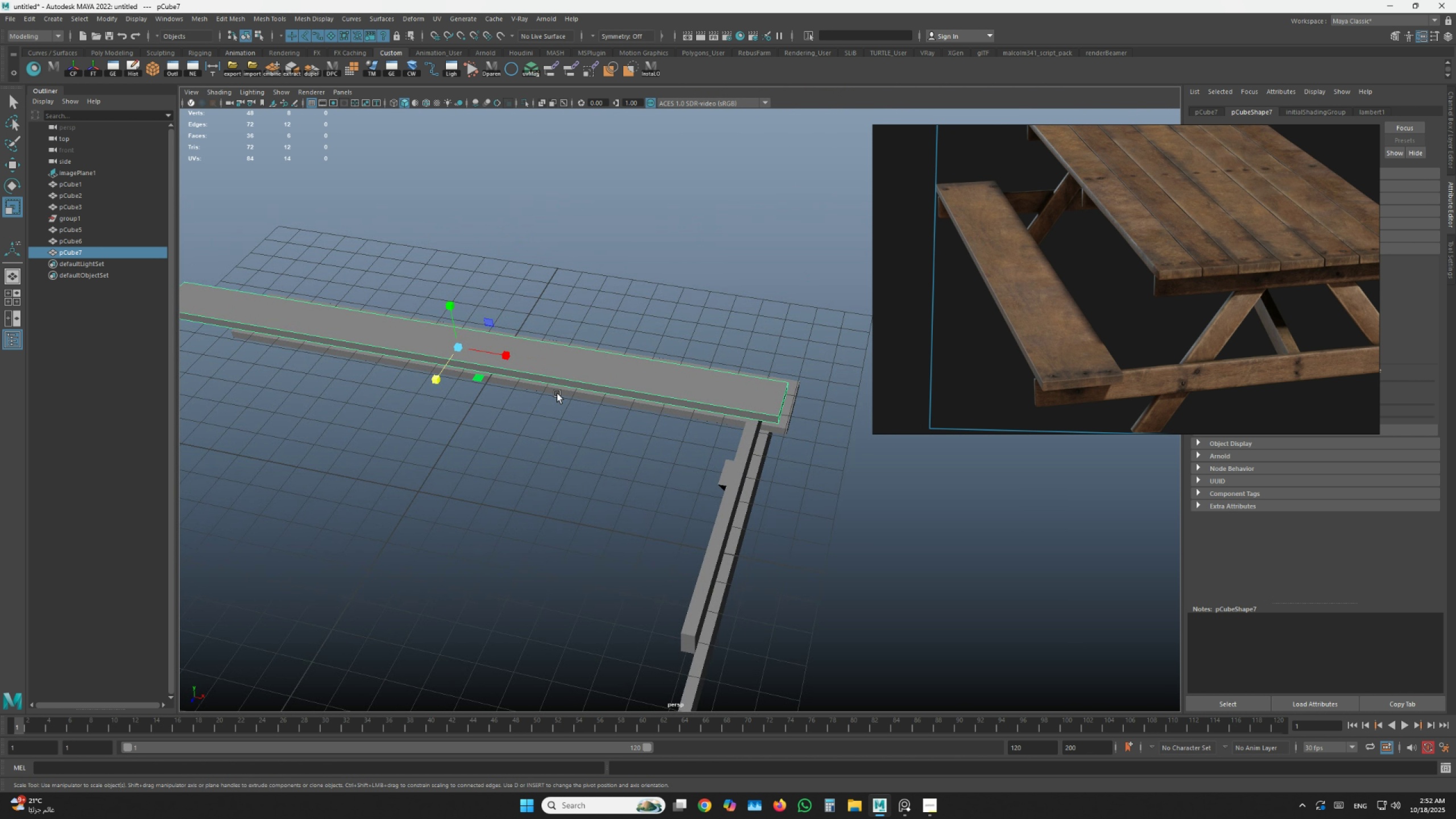 
key(W)
 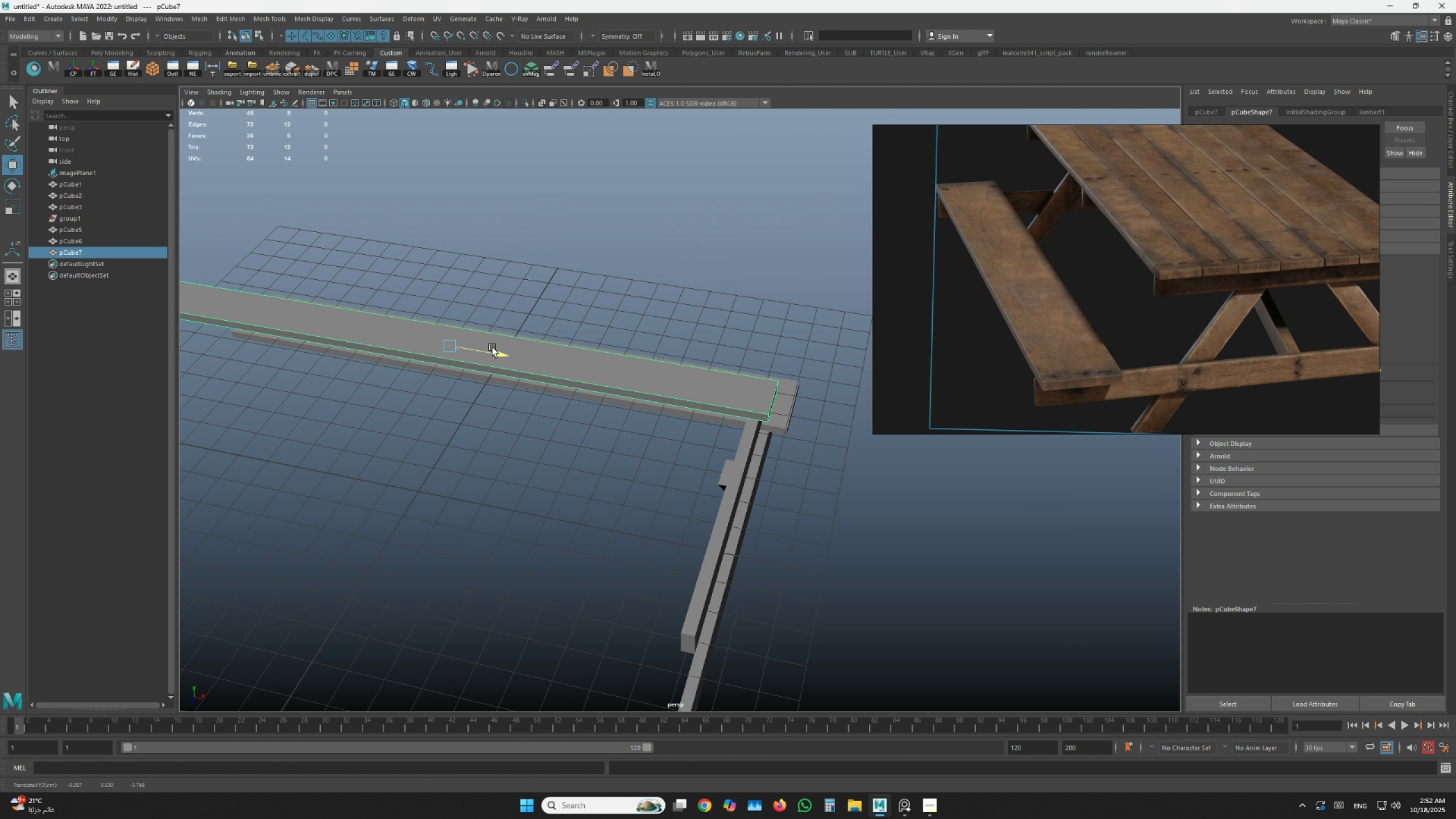 
scroll: coordinate [514, 374], scroll_direction: down, amount: 2.0
 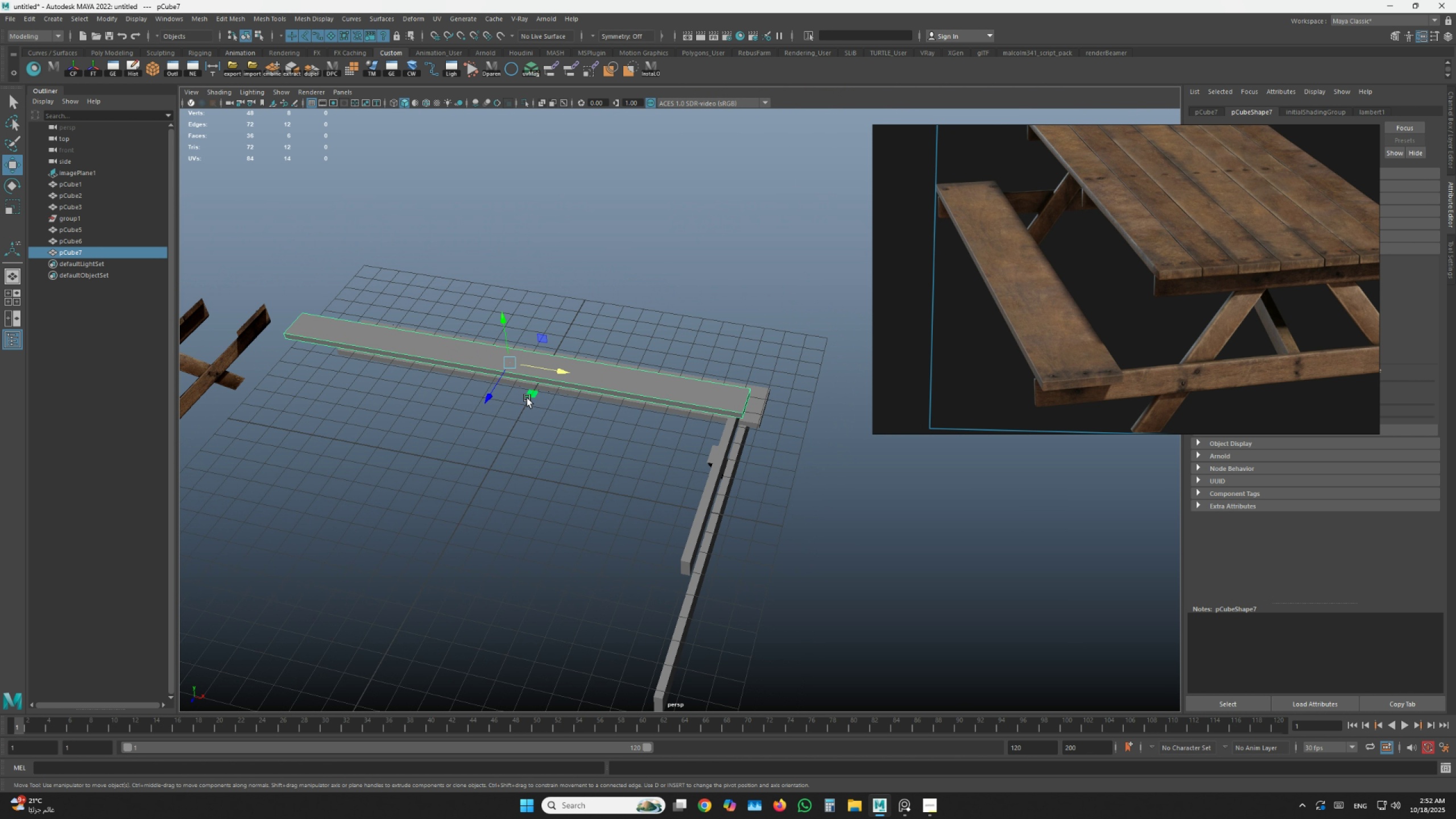 
hold_key(key=AltLeft, duration=1.5)
 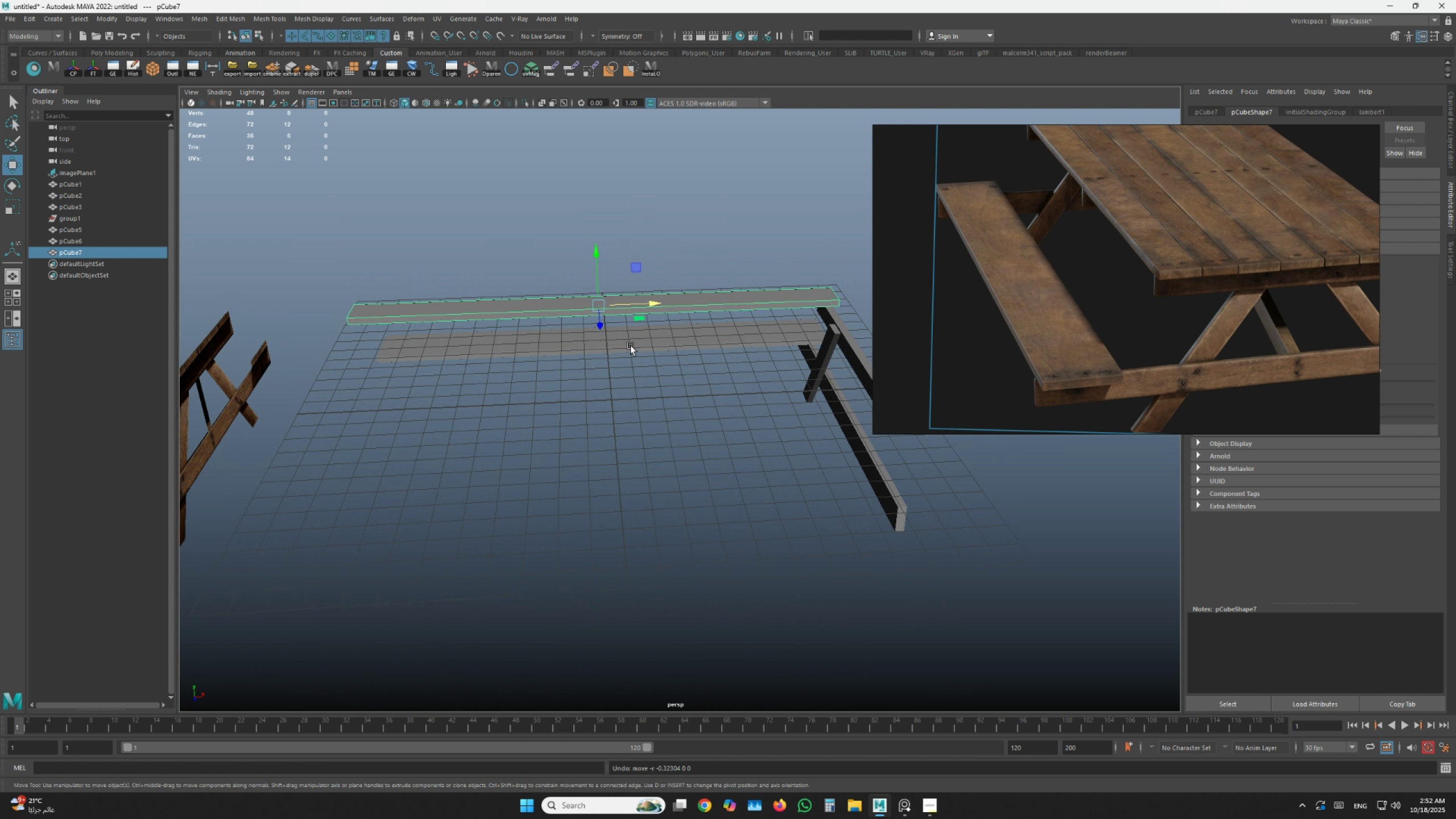 
type(zr)
 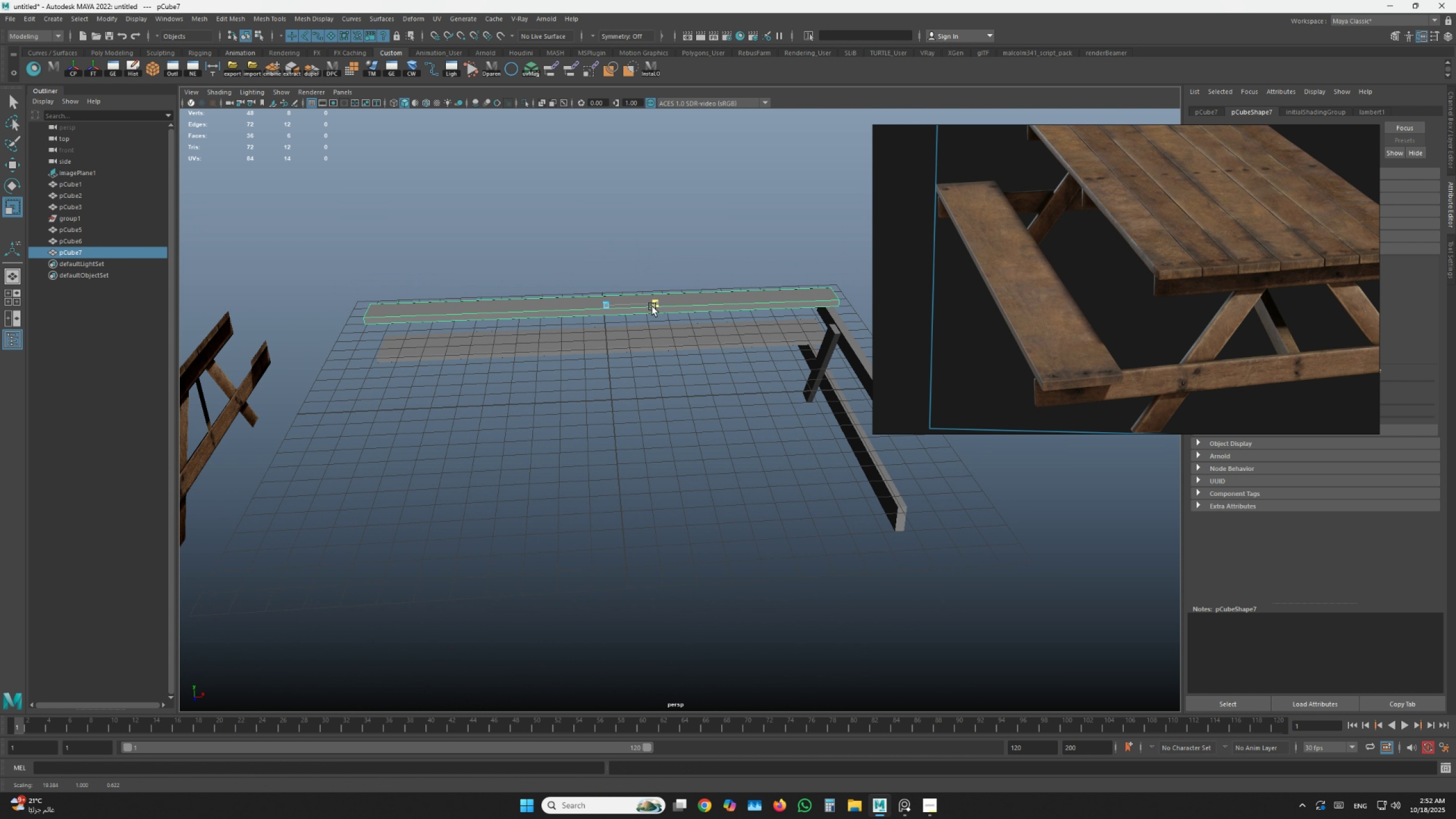 
hold_key(key=AltLeft, duration=1.52)
 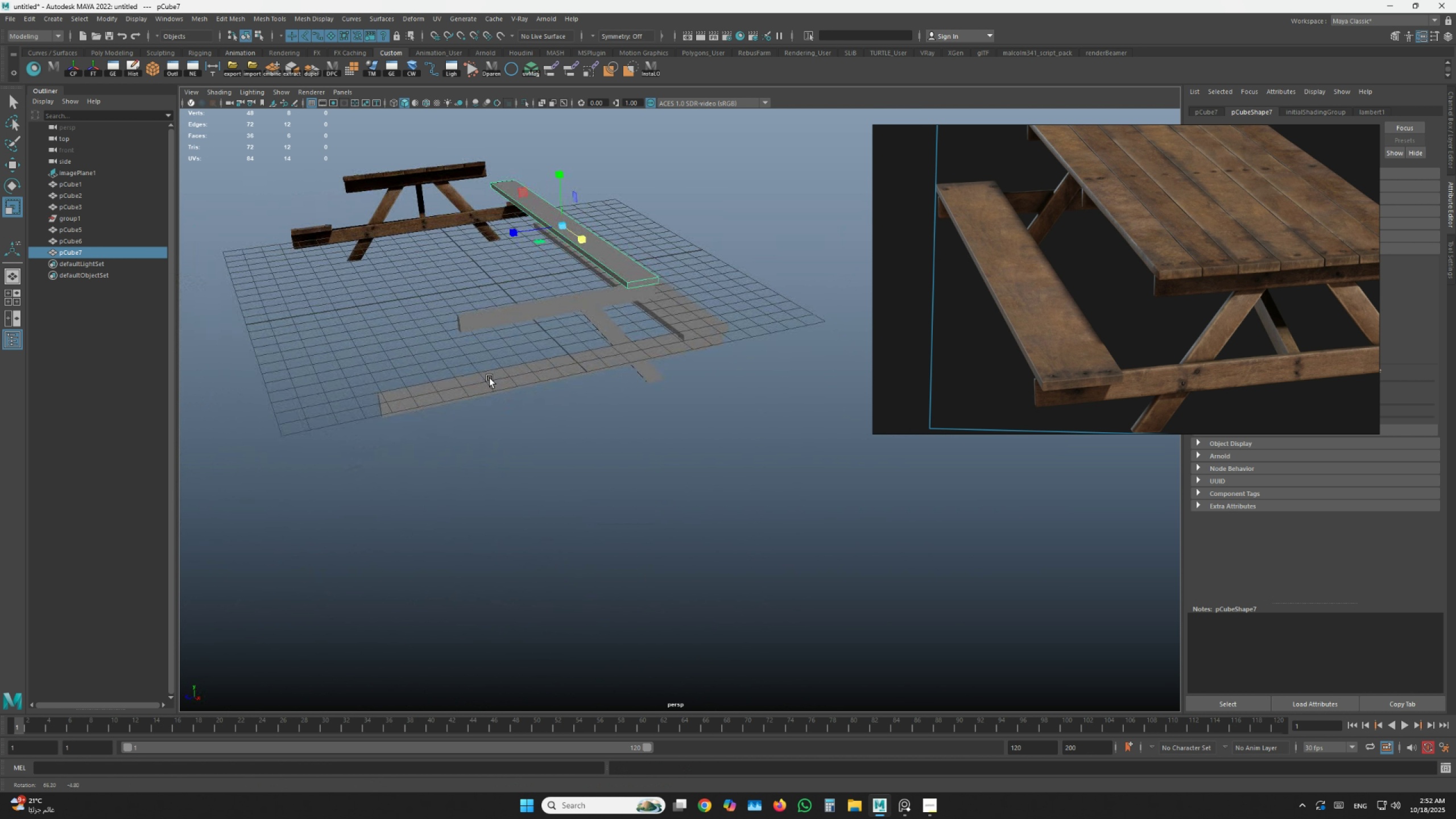 
hold_key(key=AltLeft, duration=0.67)
 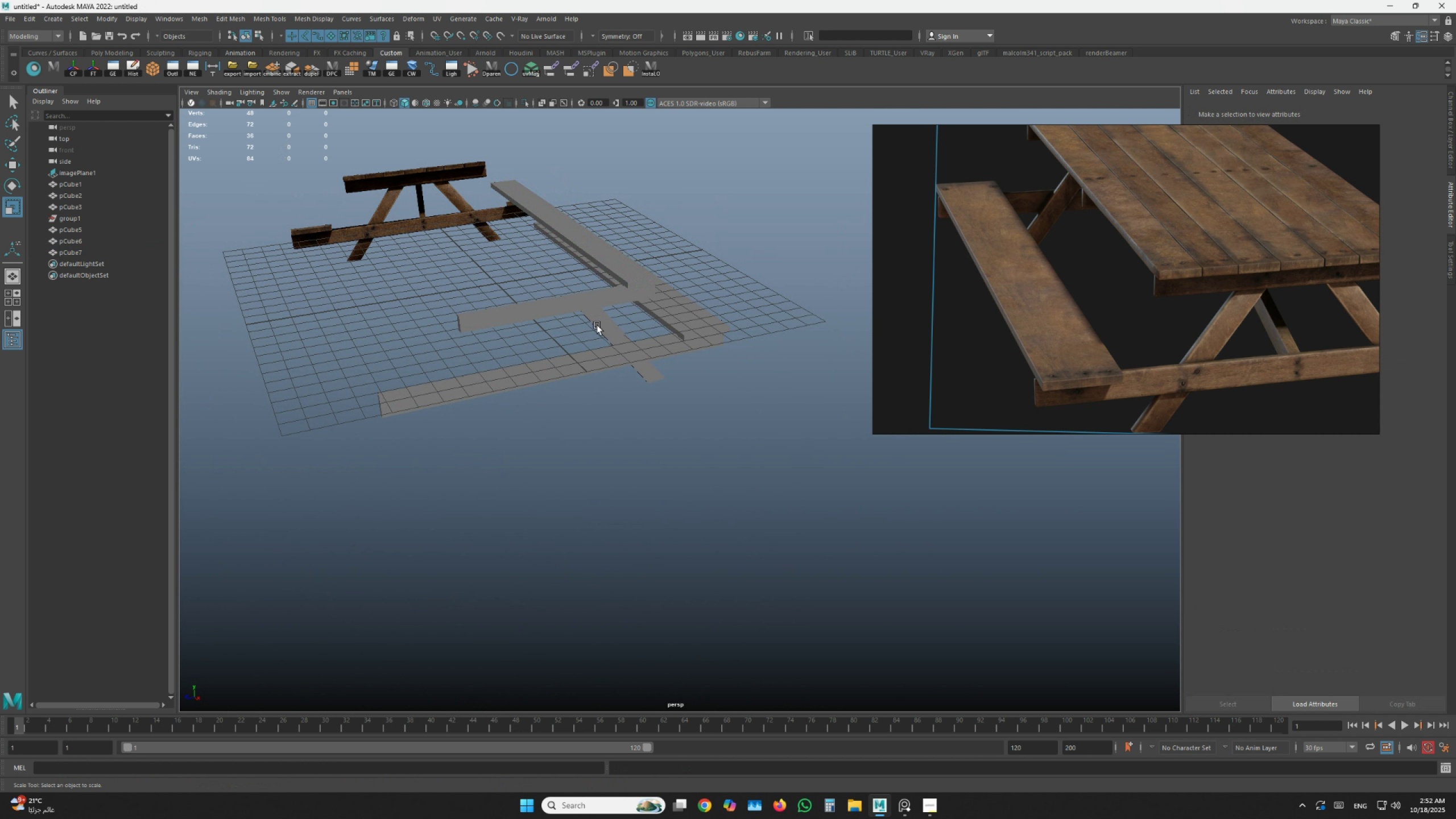 
double_click([597, 325])
 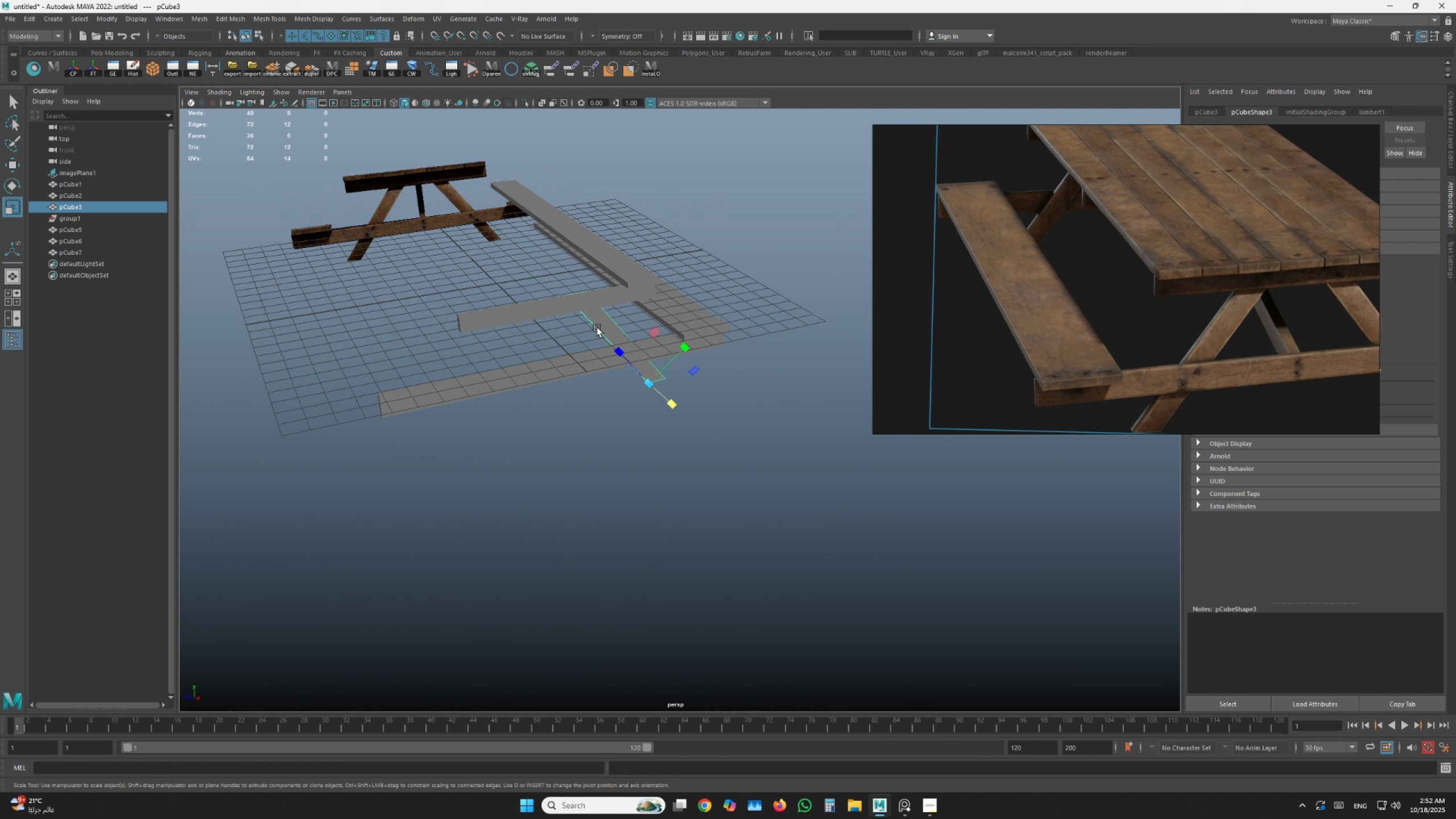 
scroll: coordinate [595, 335], scroll_direction: up, amount: 4.0
 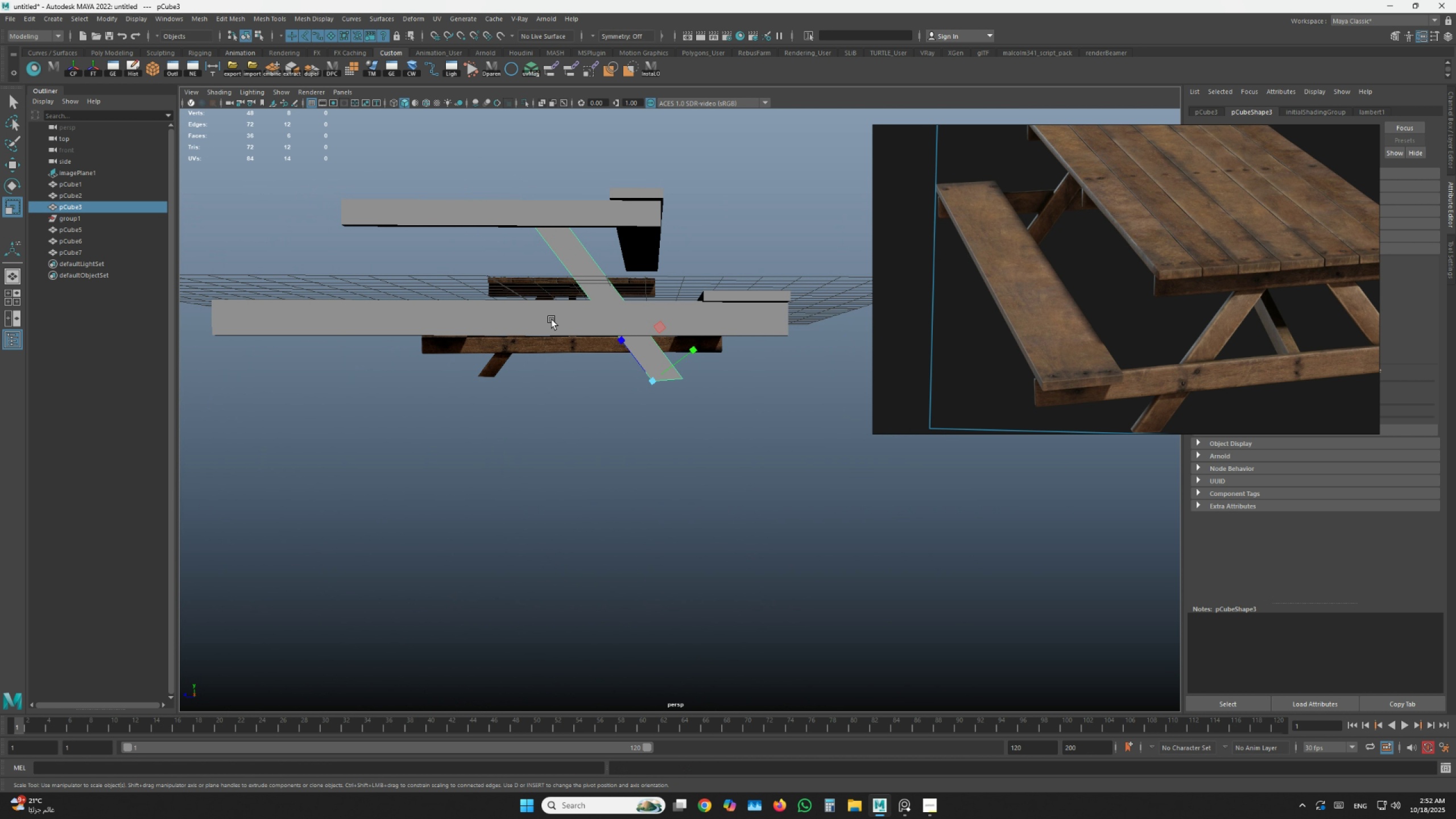 
hold_key(key=AltLeft, duration=0.81)
 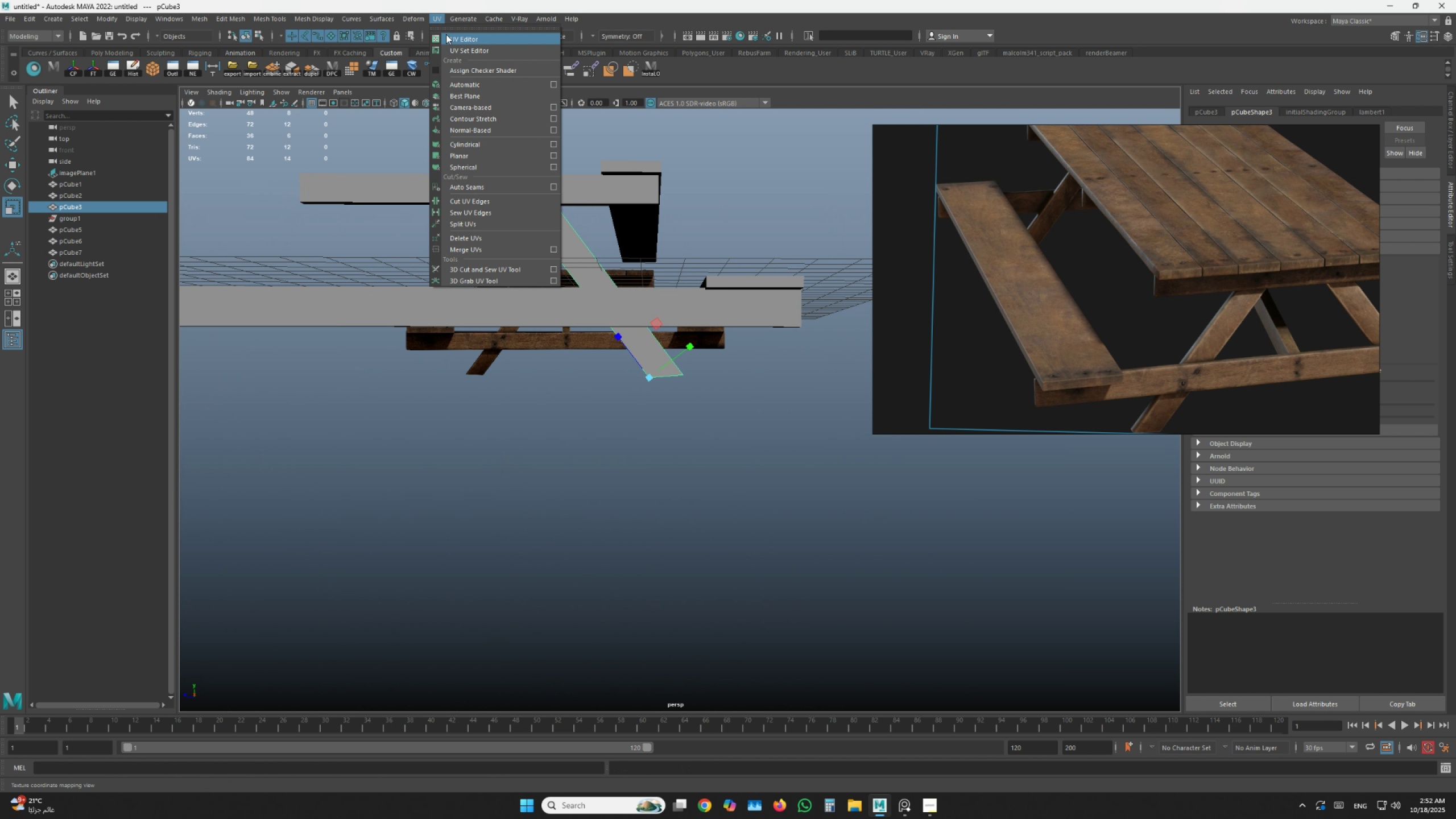 
left_click([450, 37])
 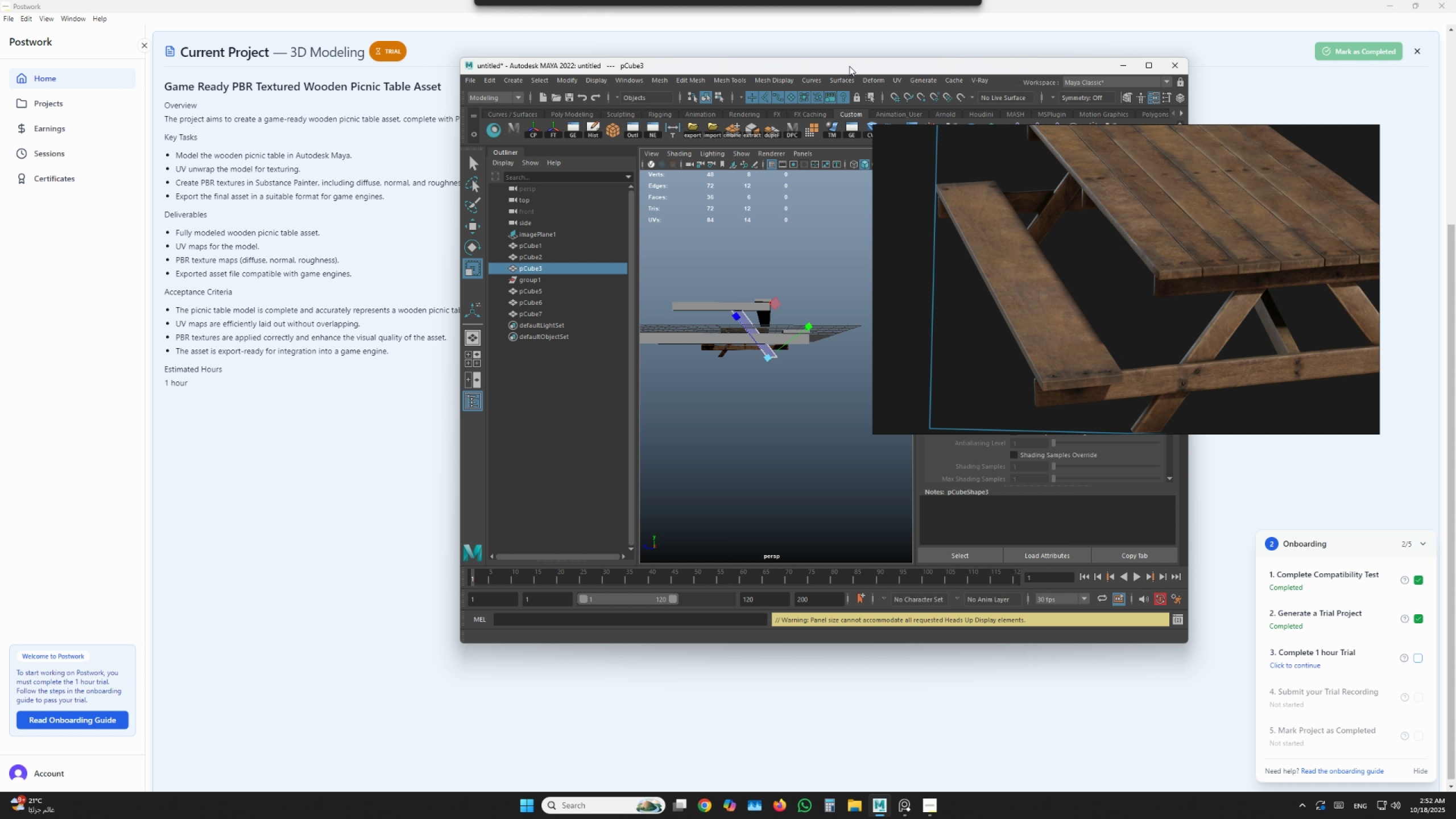 
double_click([860, 68])
 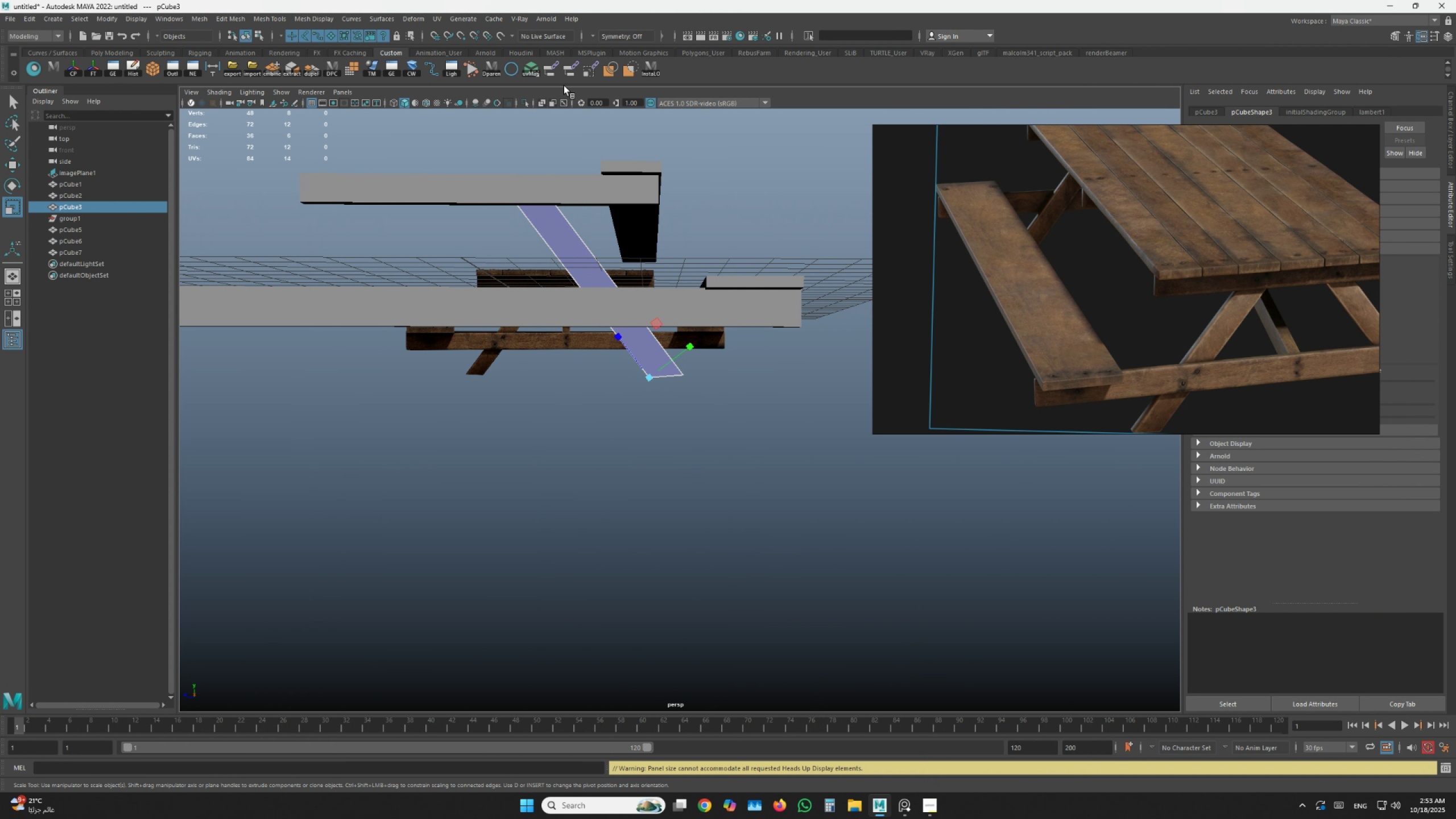 
left_click([535, 72])
 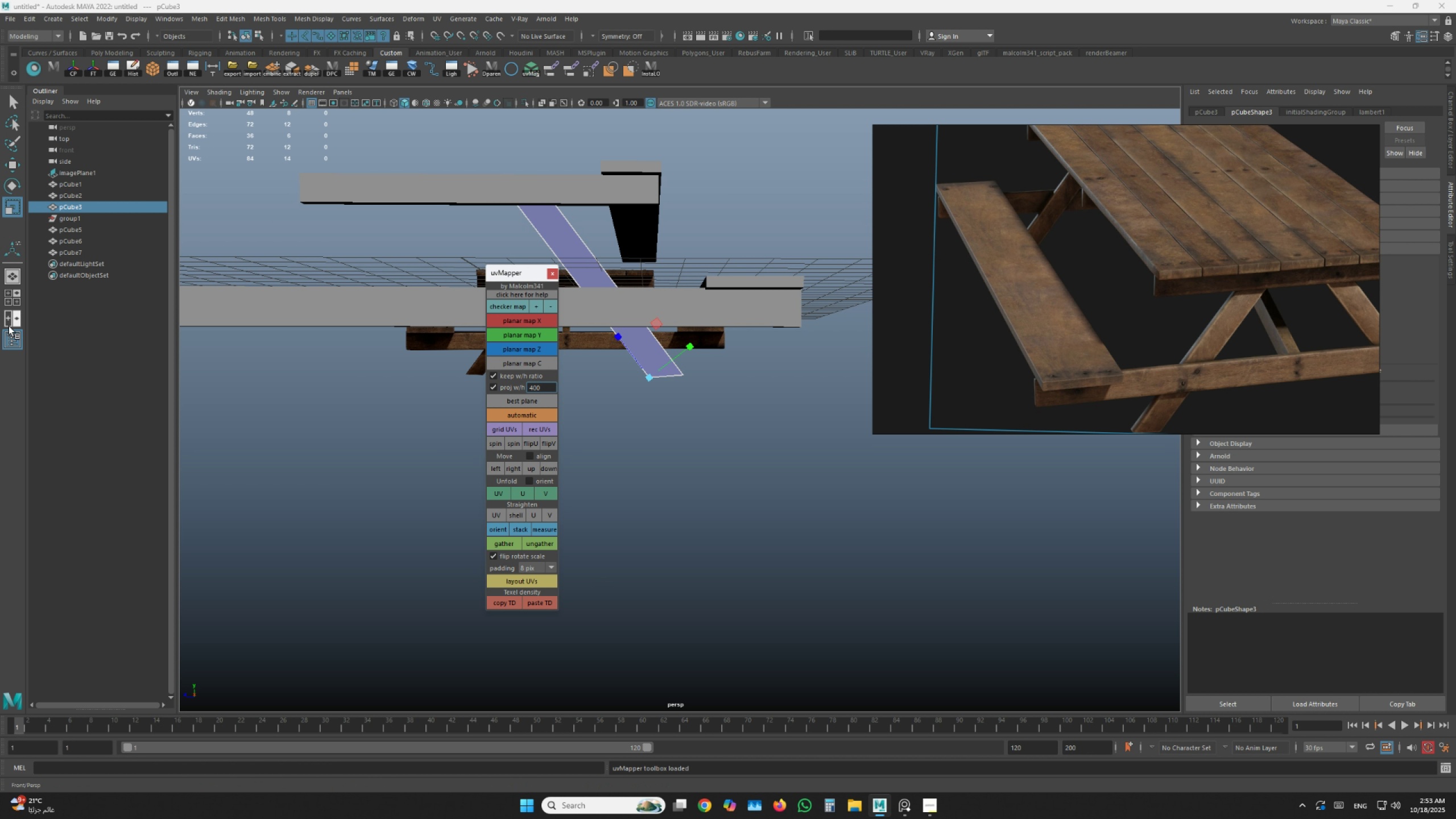 
wait(6.18)
 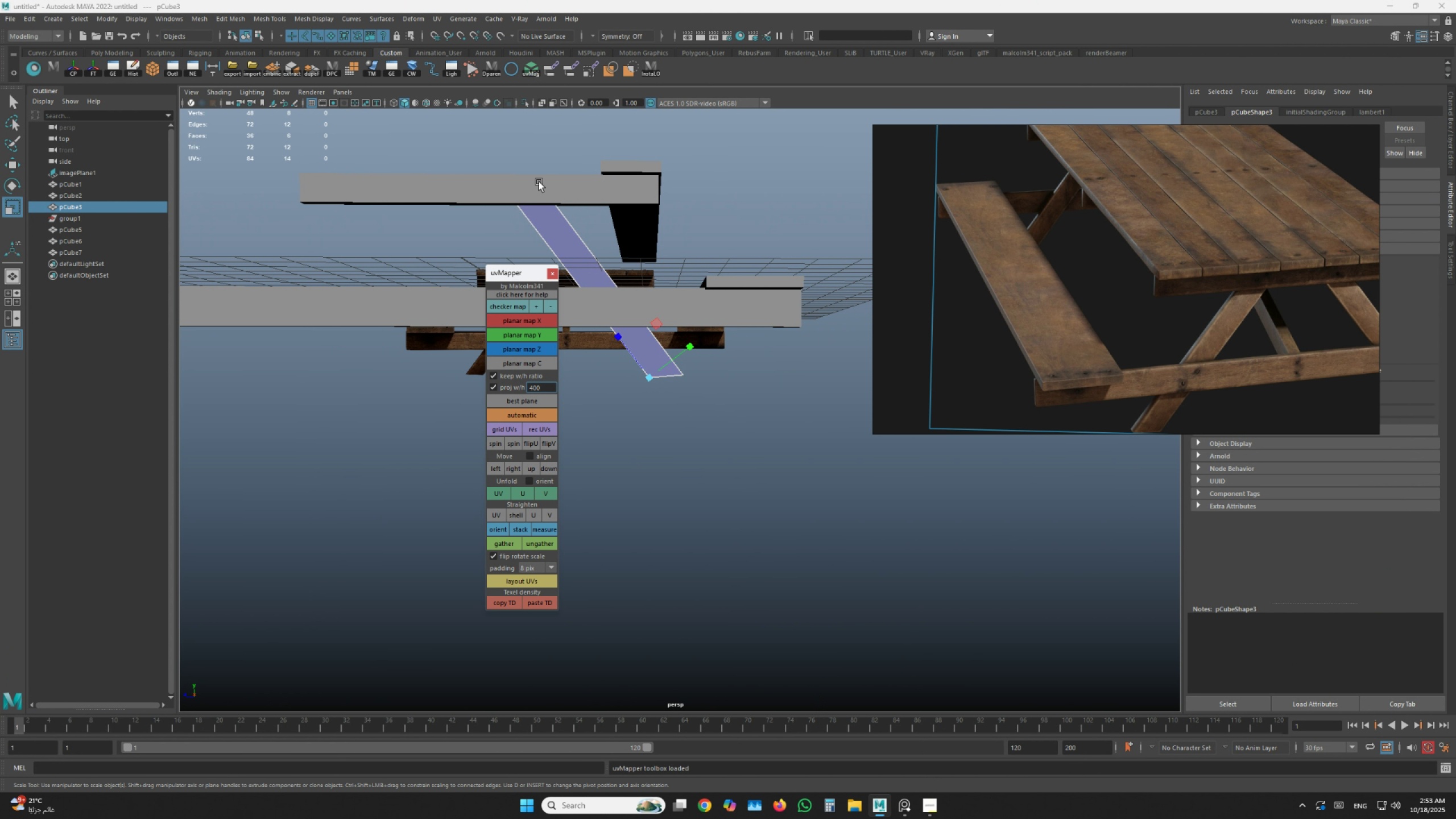 
left_click([438, 21])
 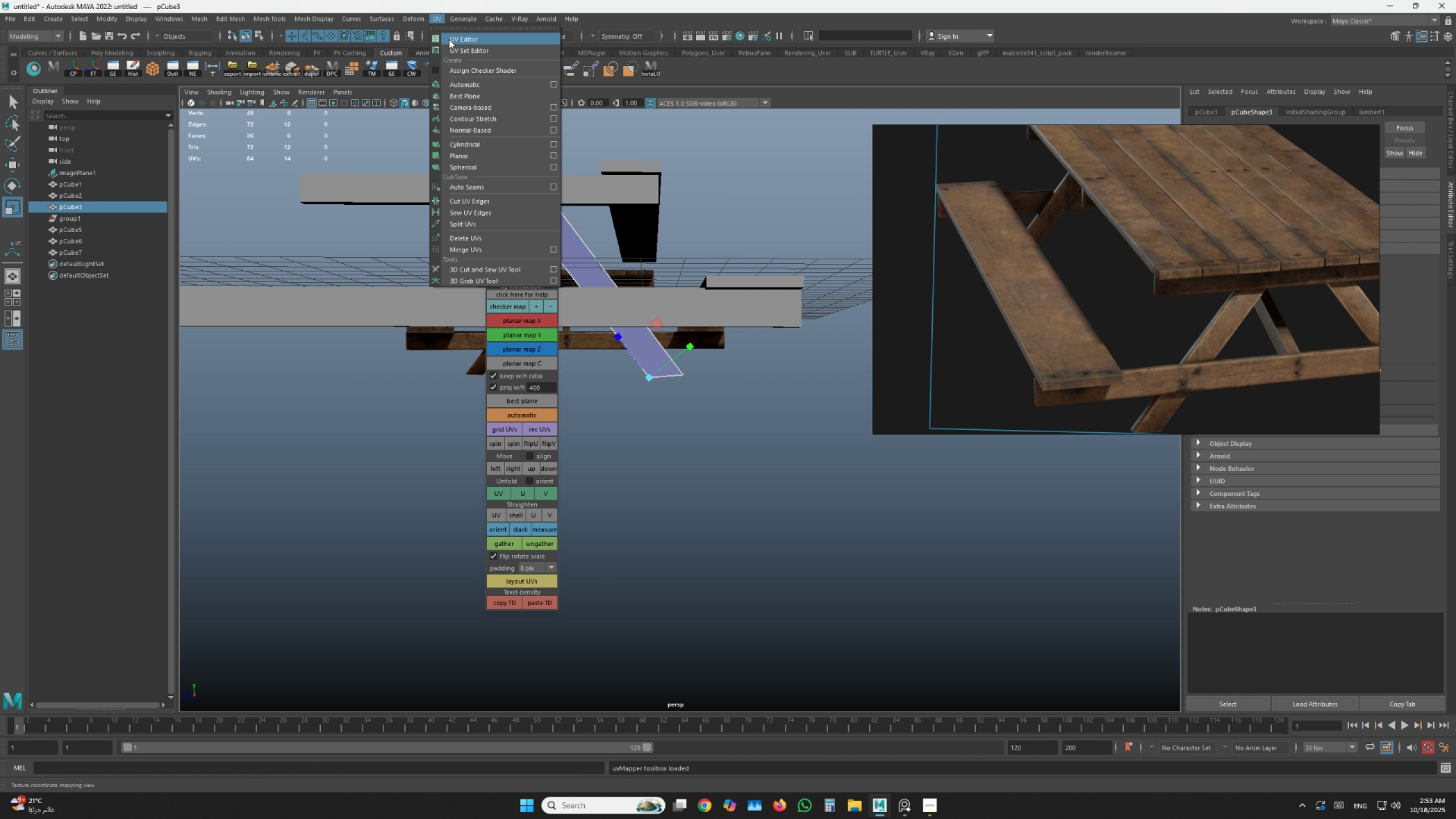 
left_click([449, 39])
 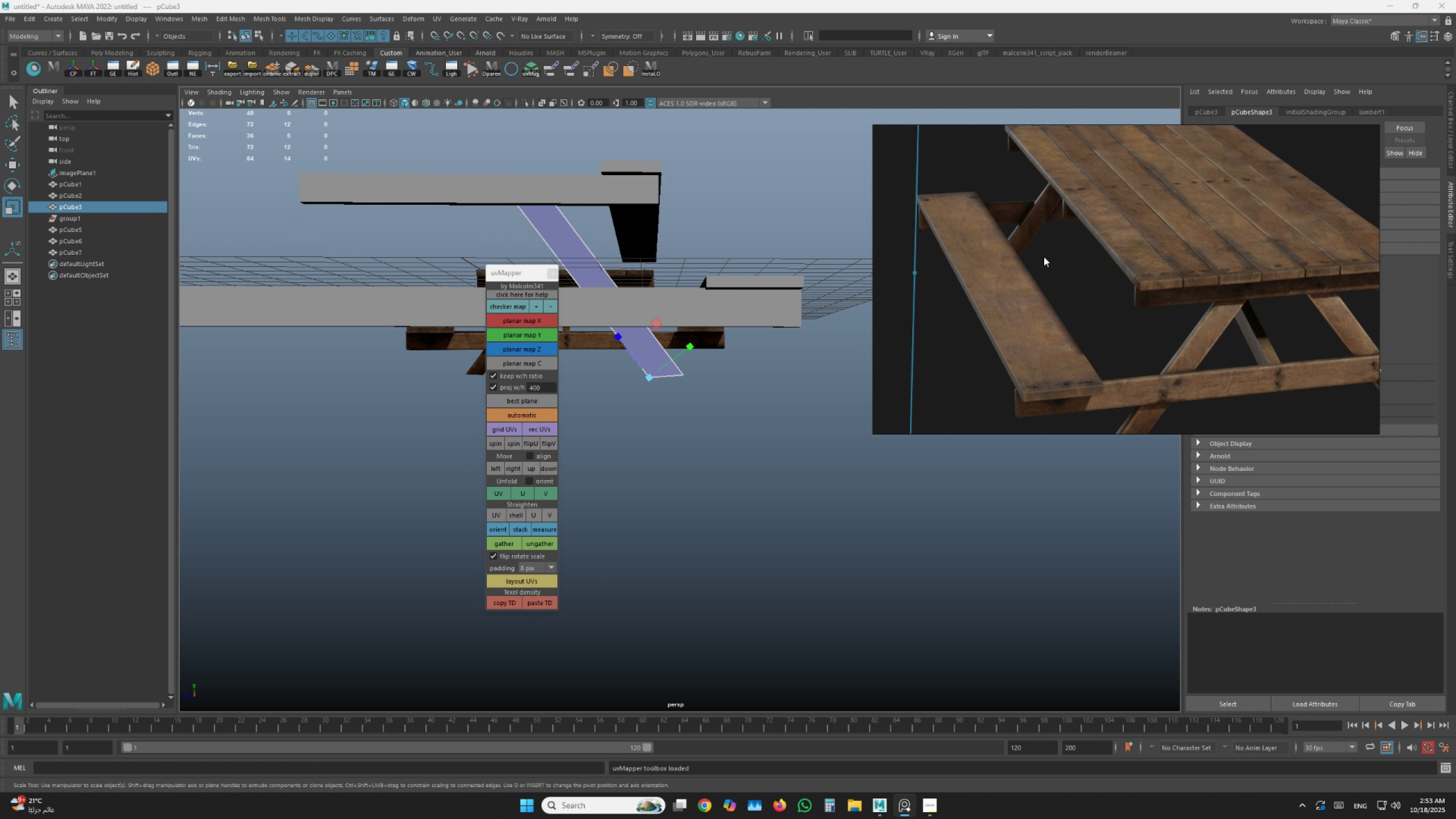 
scroll: coordinate [1050, 259], scroll_direction: down, amount: 2.0
 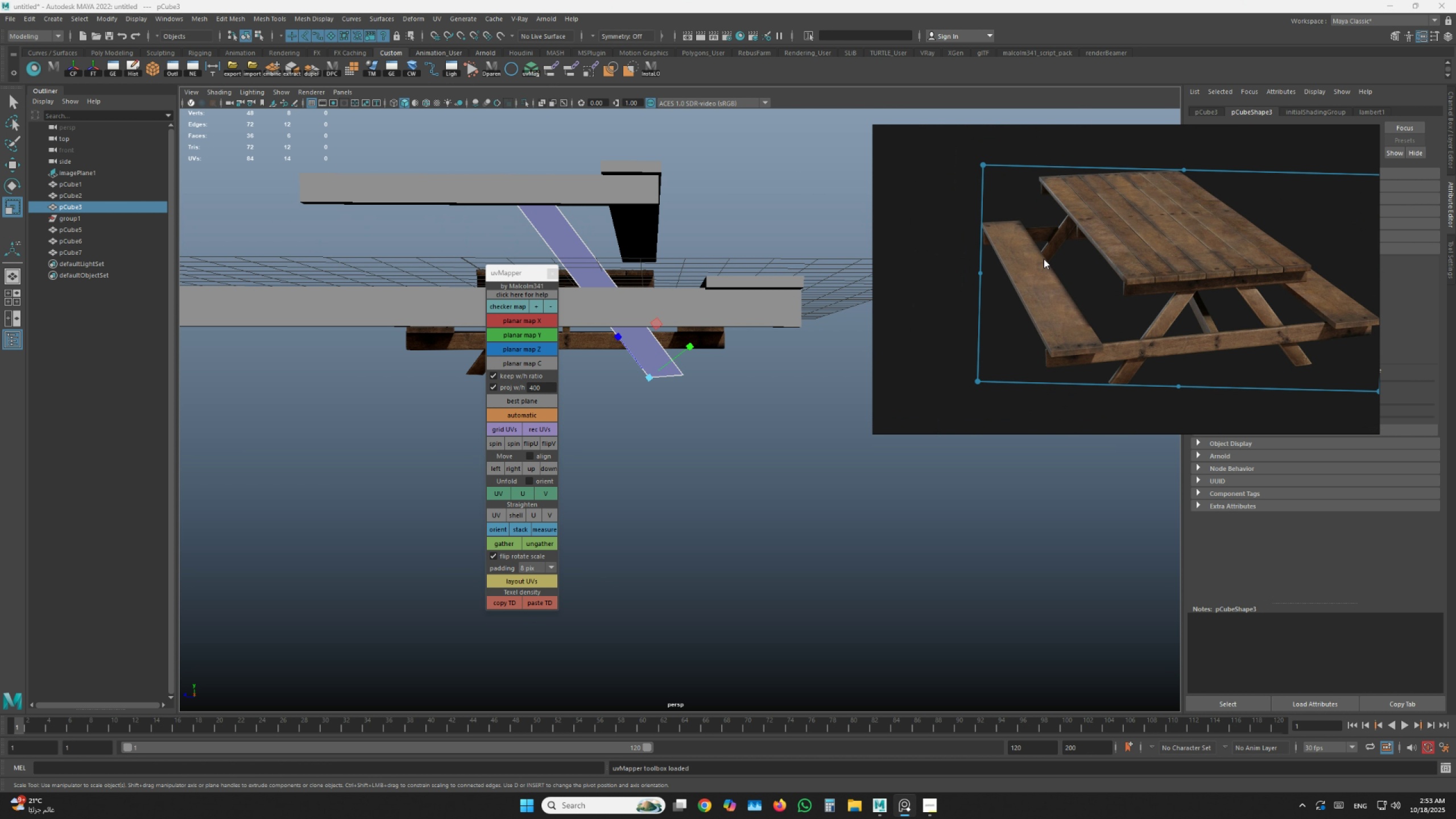 
scroll: coordinate [1043, 259], scroll_direction: up, amount: 3.0
 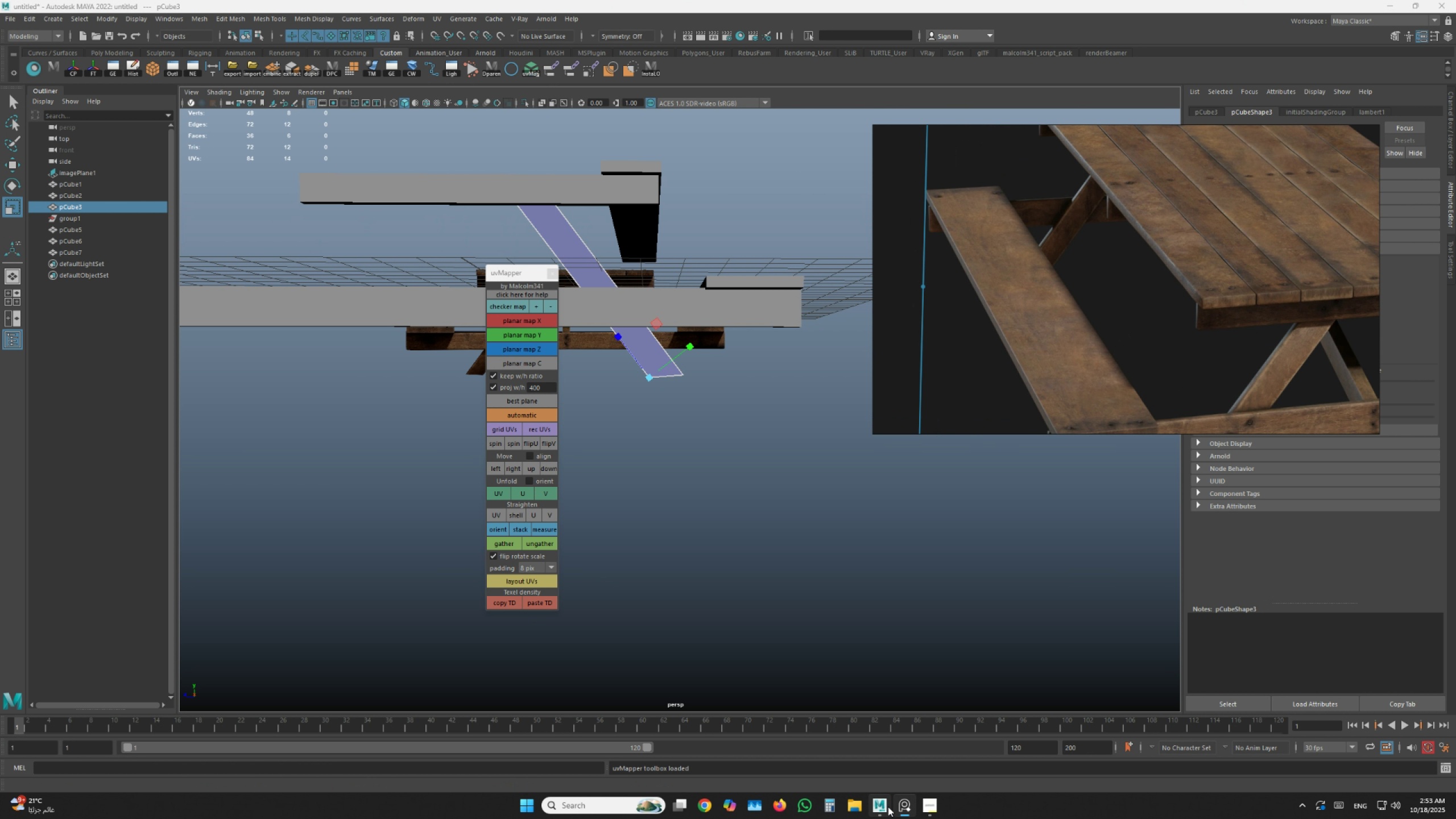 
mouse_move([871, 774])
 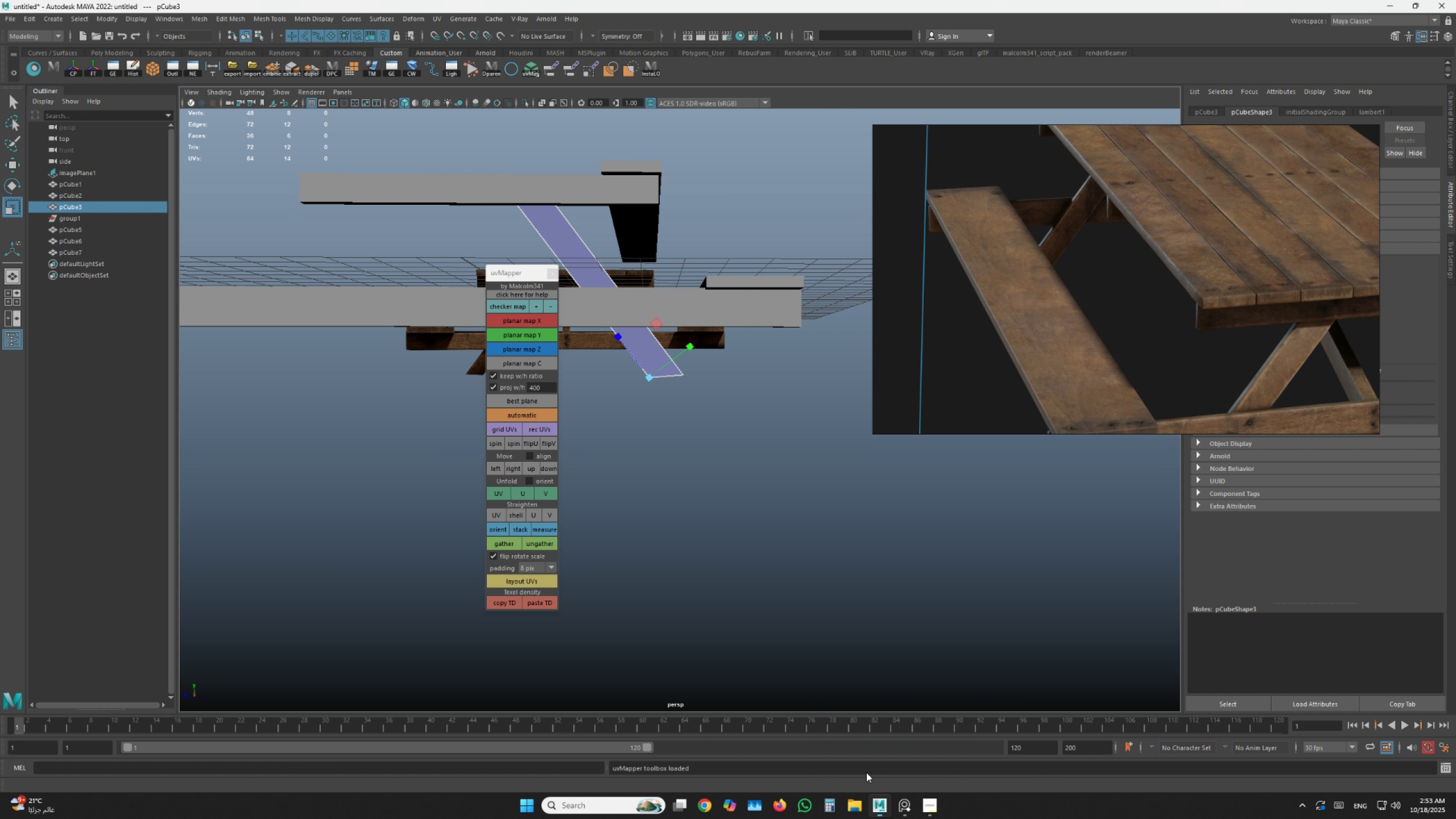 
left_click([866, 772])
 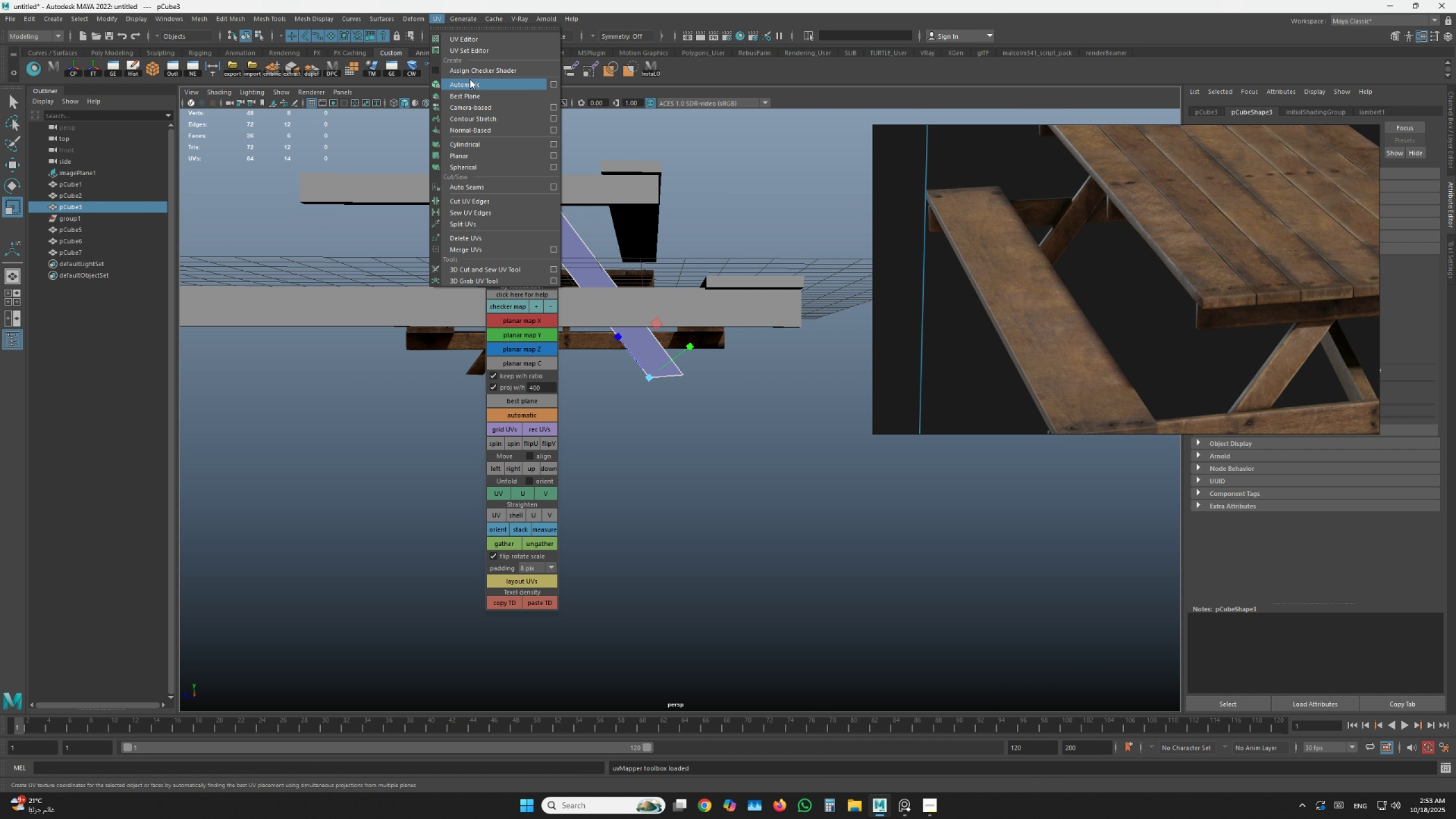 
wait(5.51)
 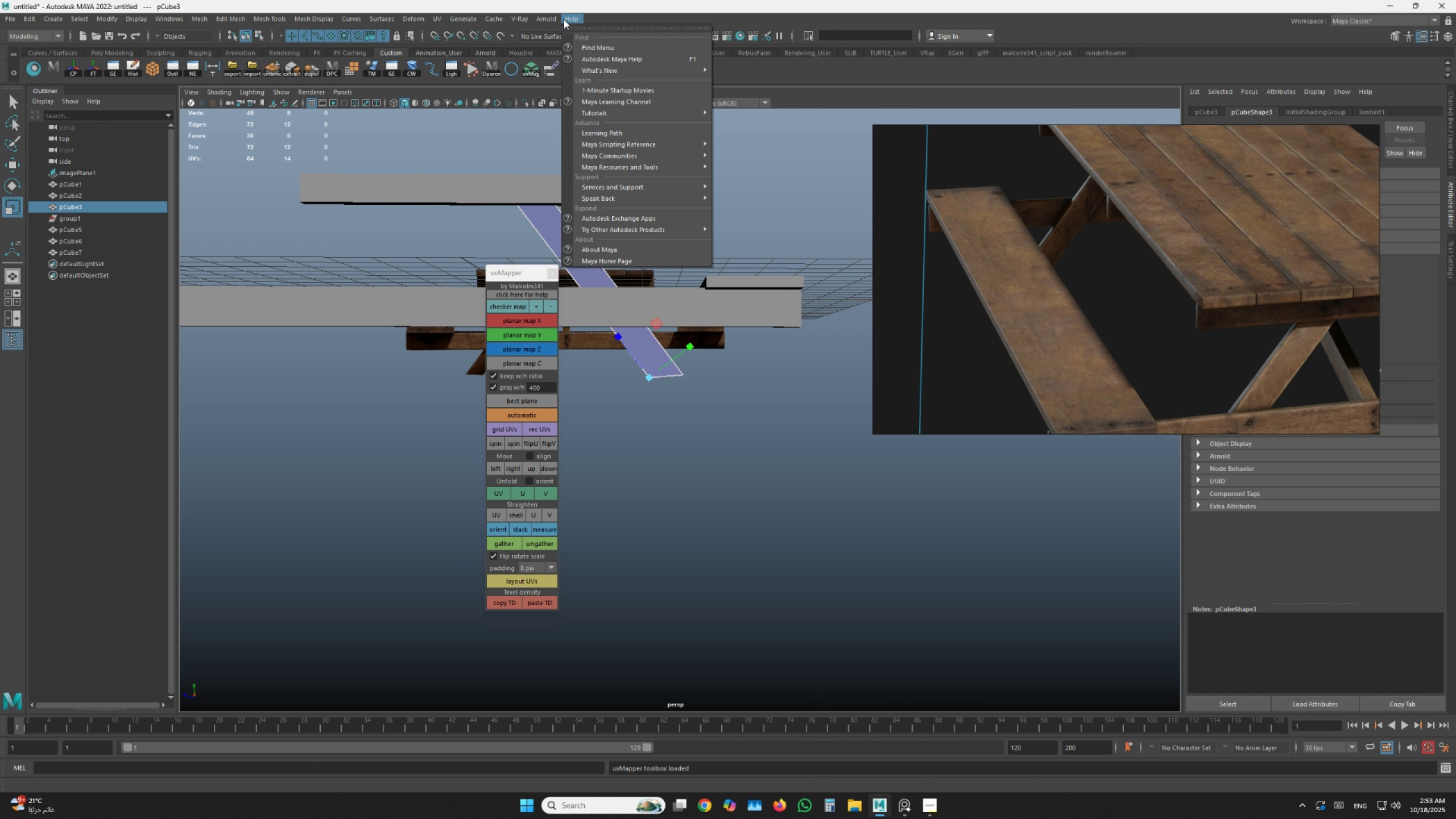 
left_click([468, 41])
 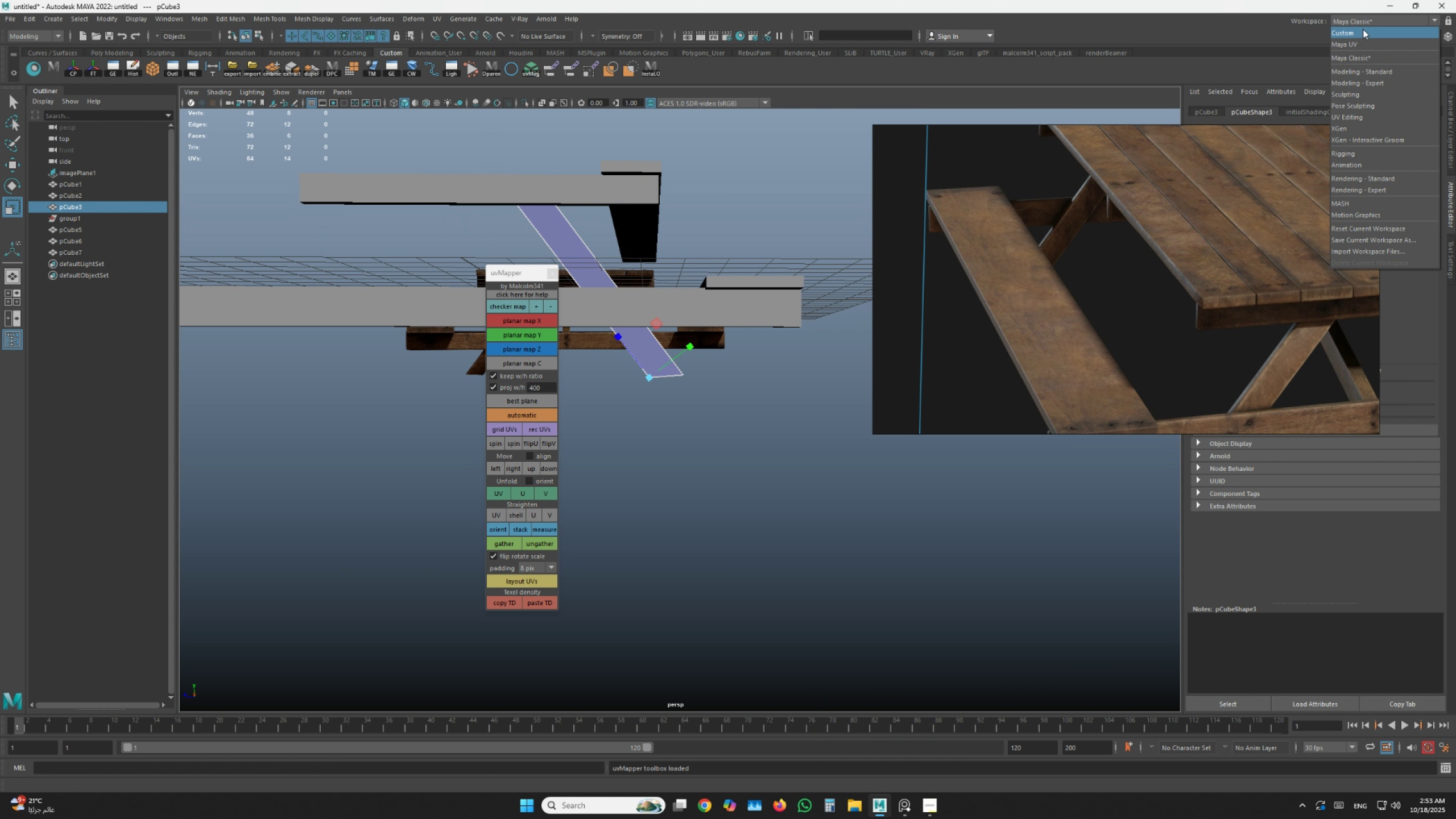 
wait(5.05)
 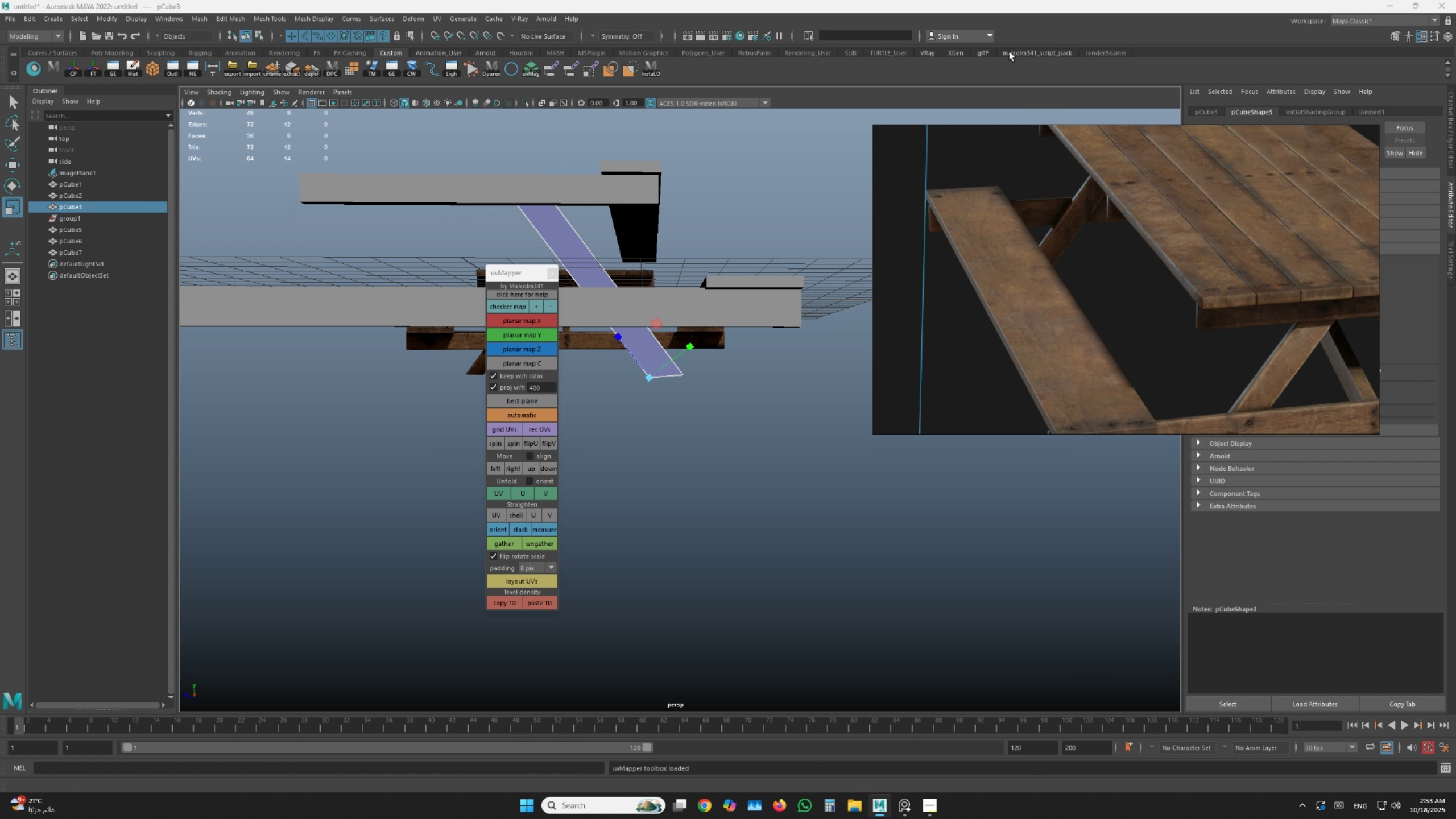 
left_click([1367, 40])
 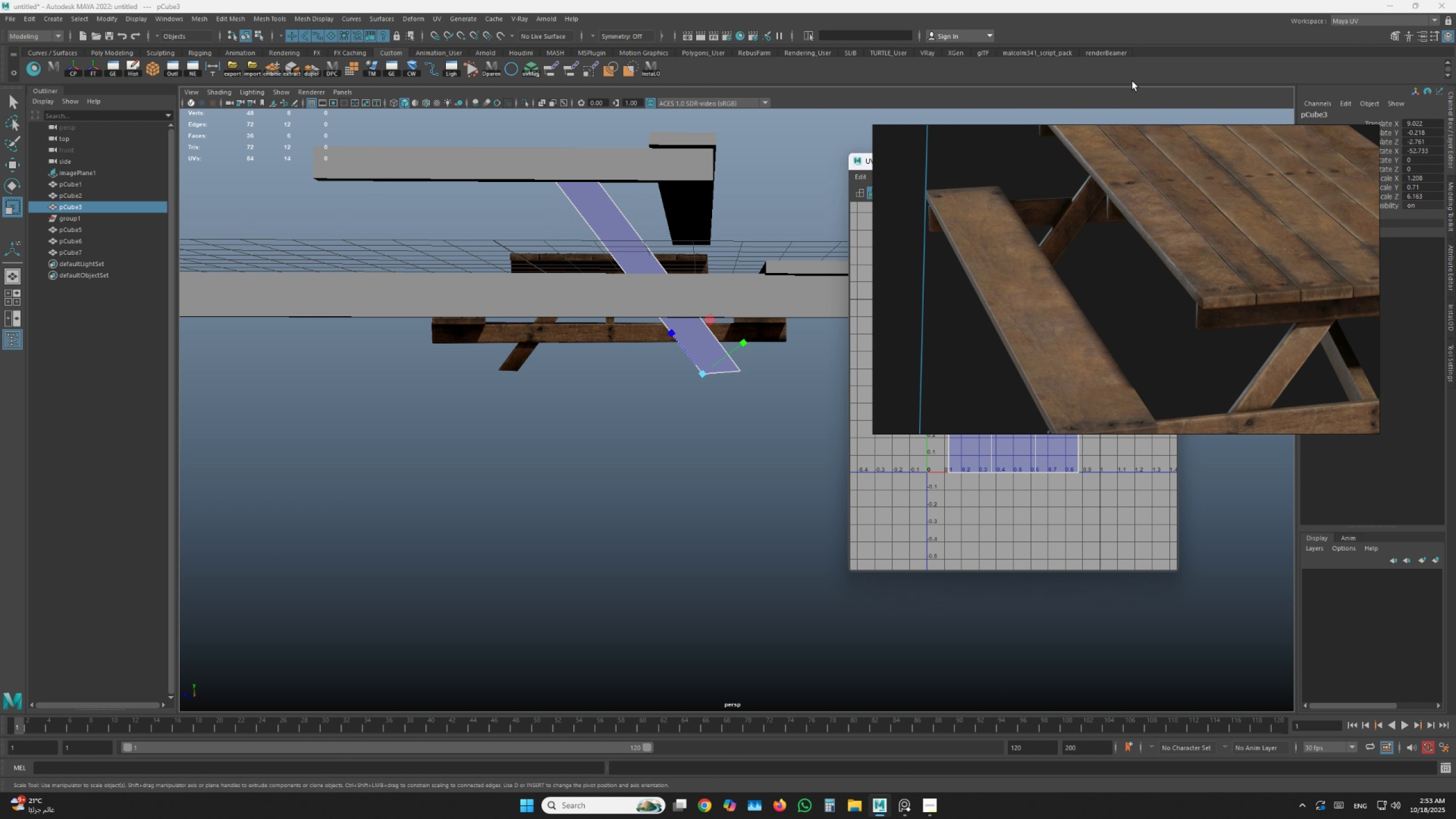 
left_click([1350, 24])
 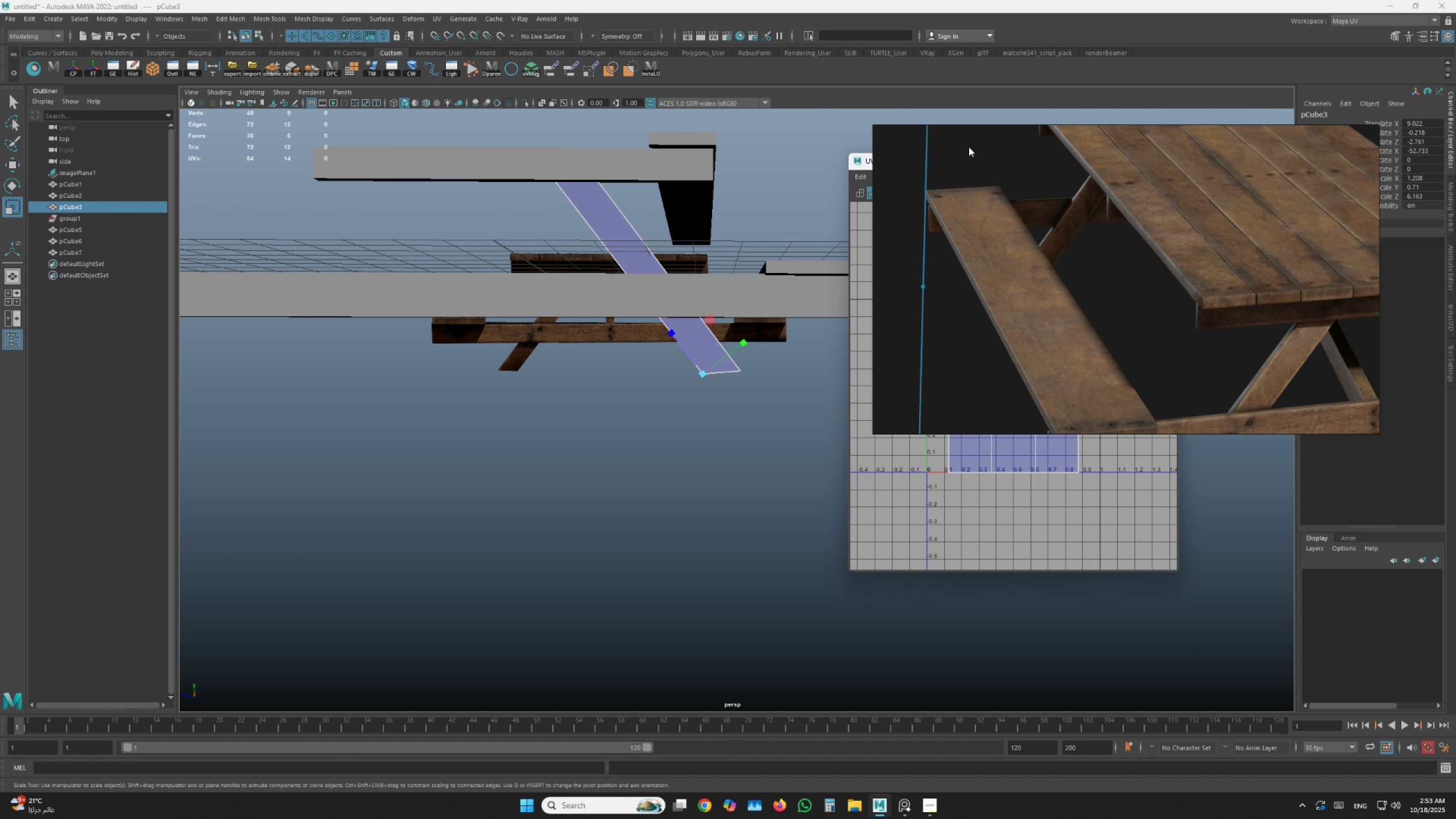 
wait(8.39)
 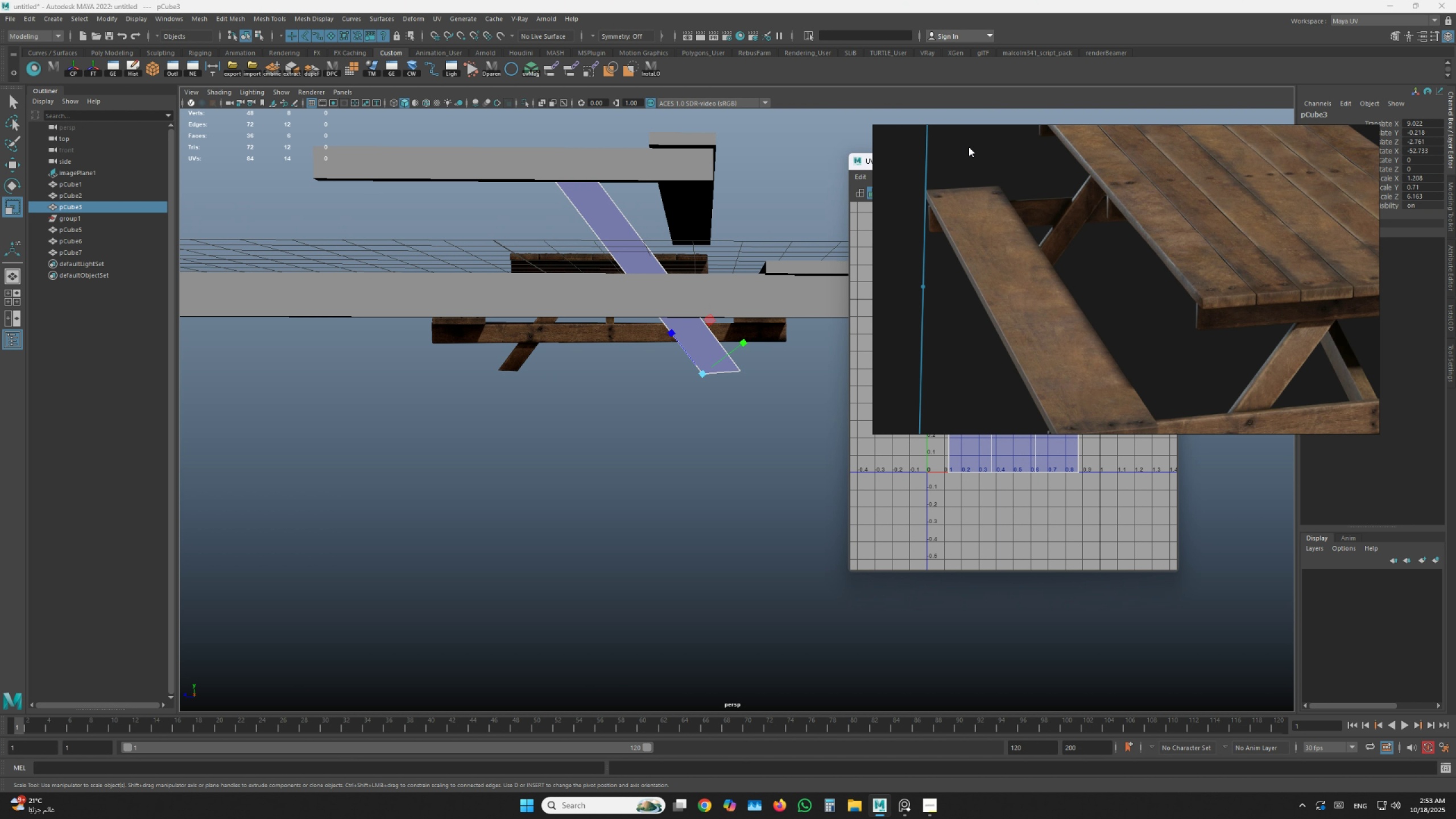 
left_click([919, 311])
 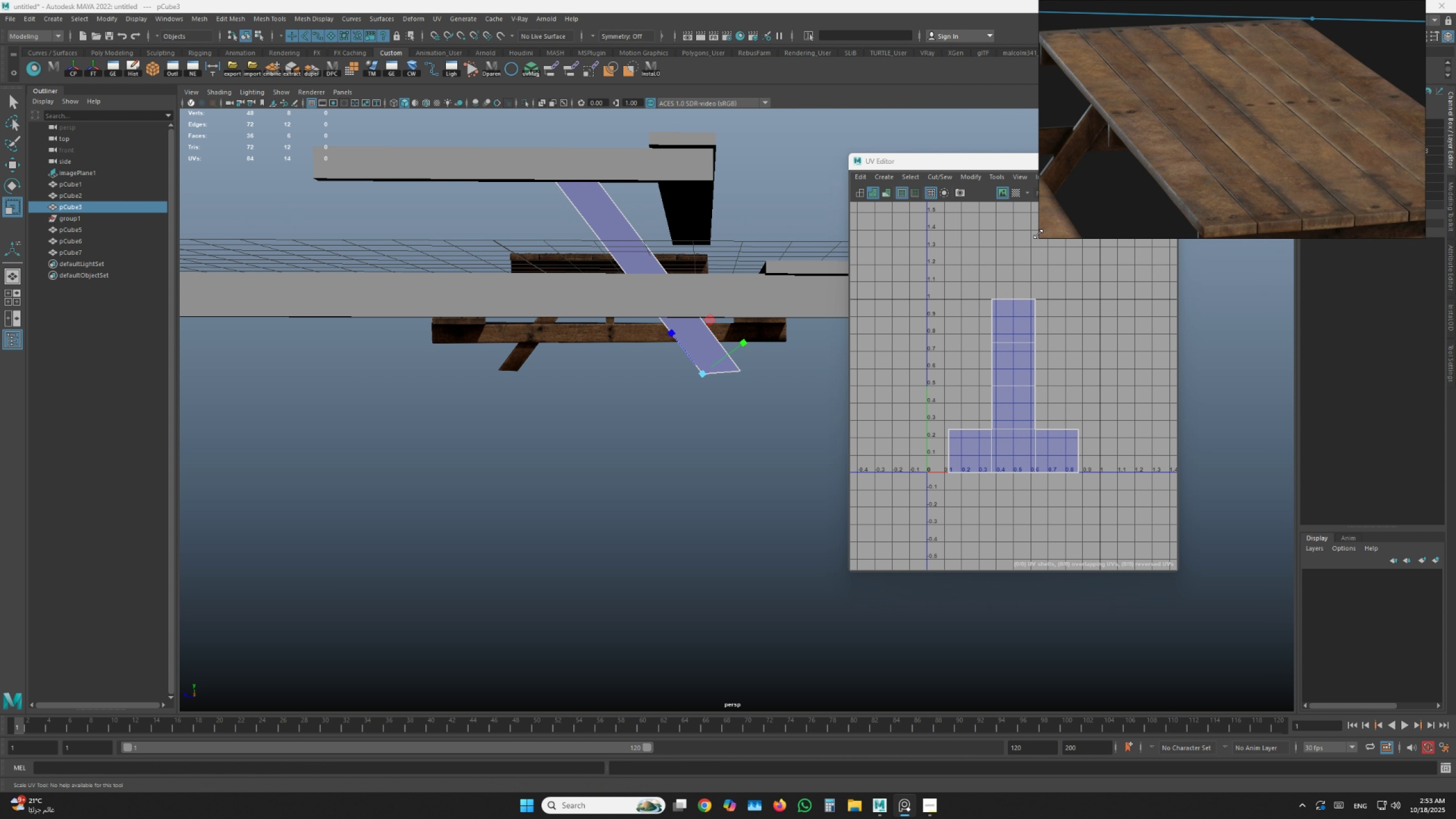 
scroll: coordinate [1238, 151], scroll_direction: down, amount: 7.0
 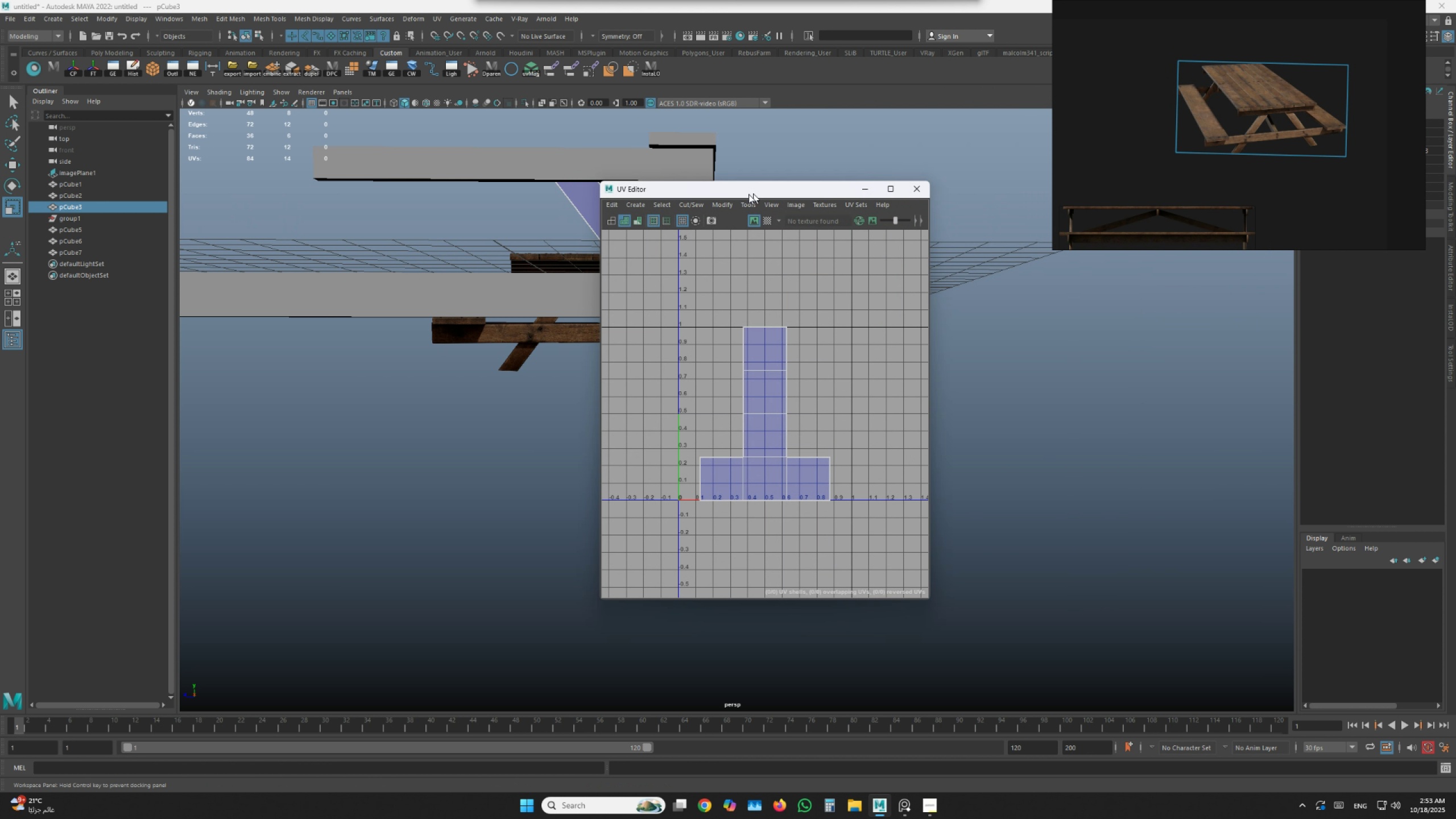 
scroll: coordinate [543, 197], scroll_direction: up, amount: 3.0
 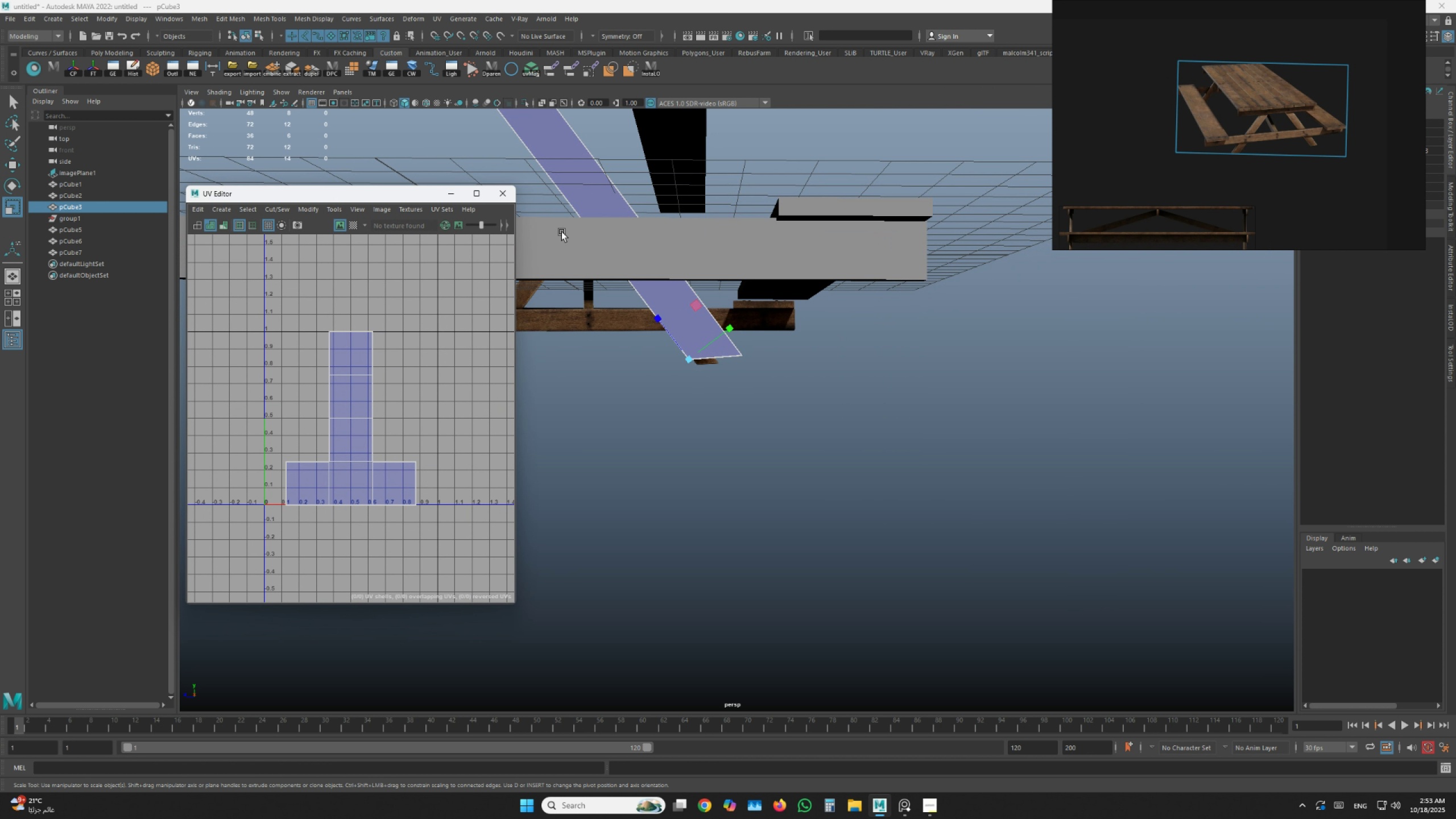 
hold_key(key=AltLeft, duration=1.5)
 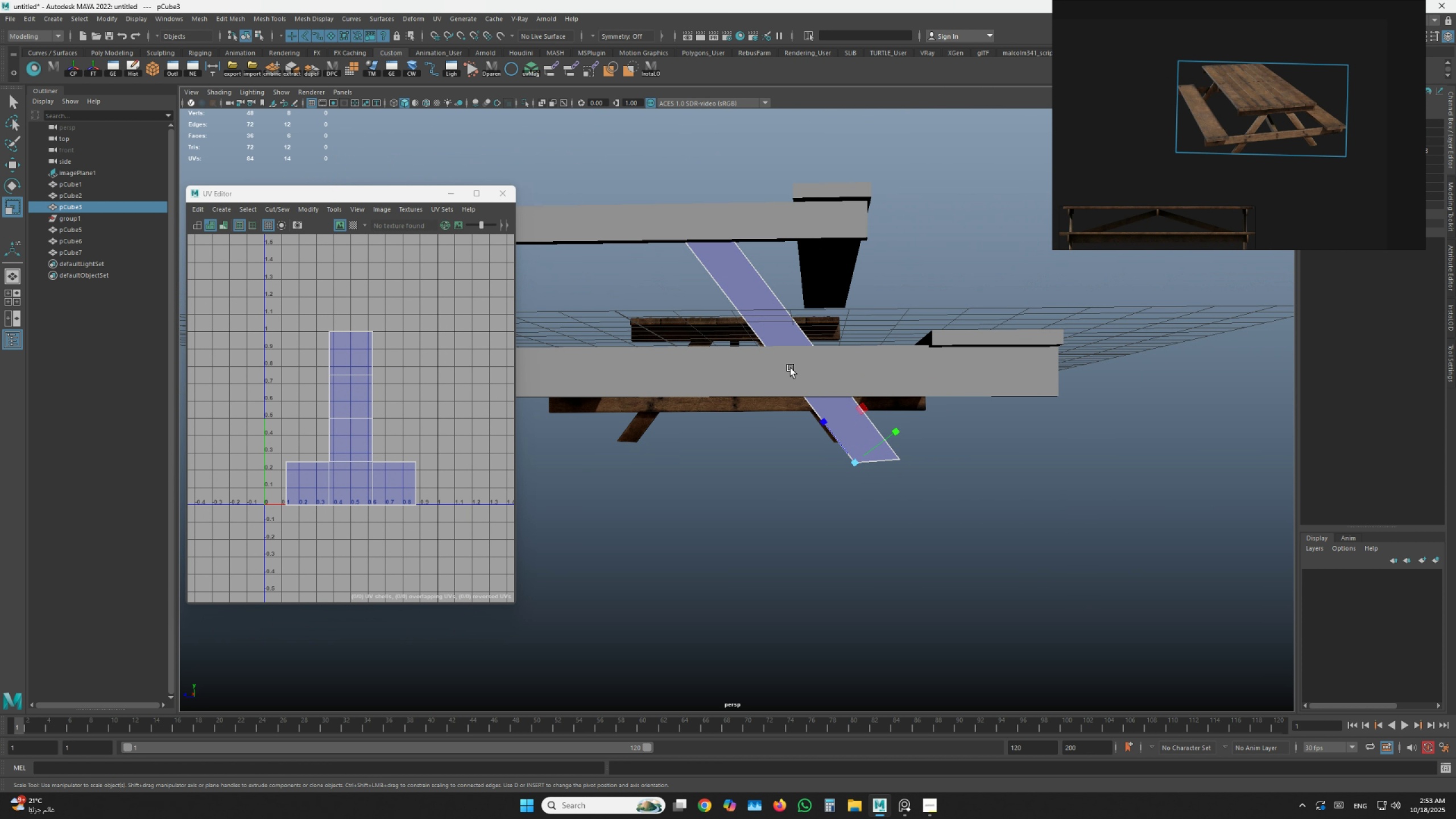 
hold_key(key=AltLeft, duration=0.54)
scroll: coordinate [791, 368], scroll_direction: down, amount: 4.0
 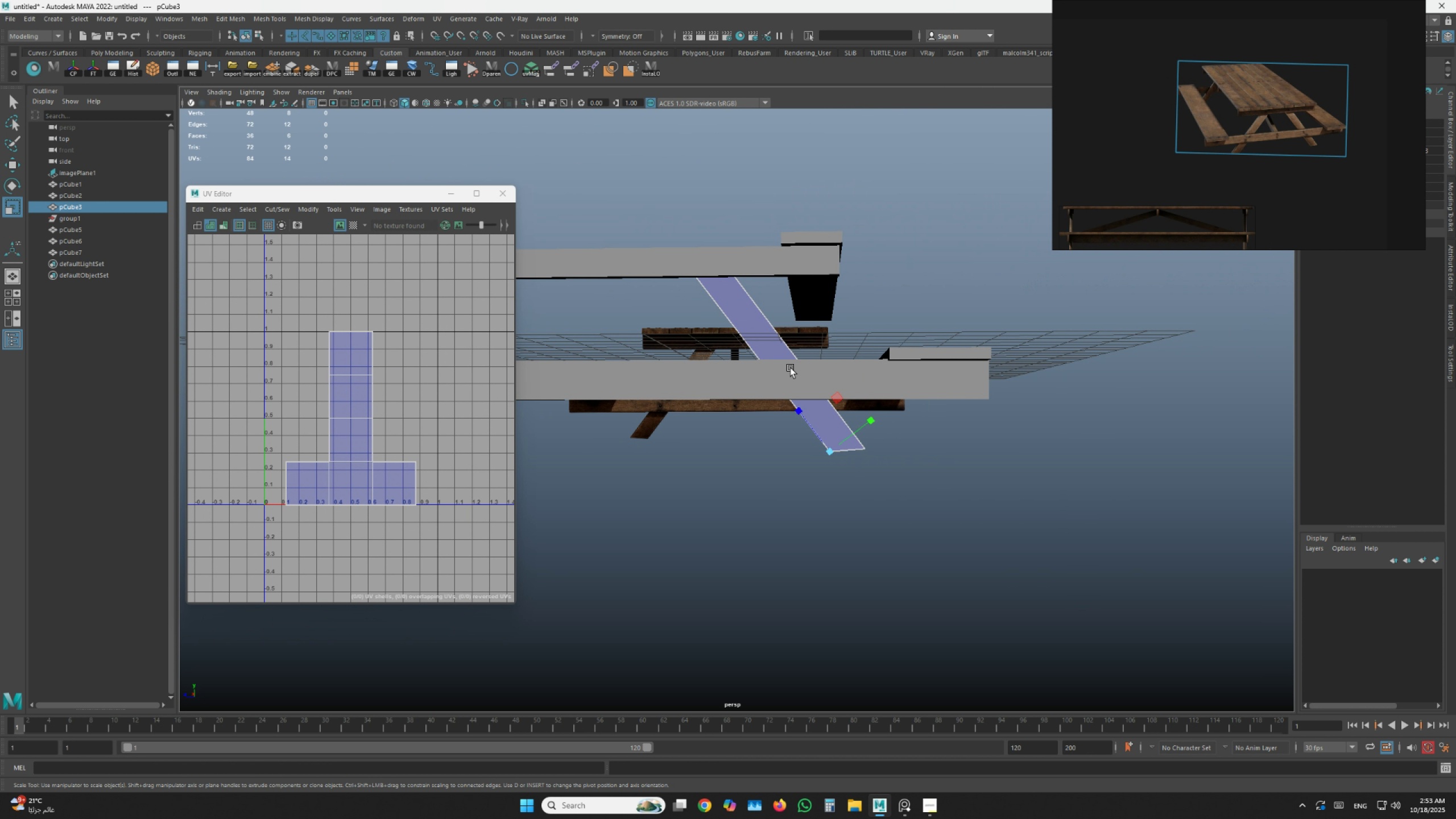 
key(Alt+AltLeft)
 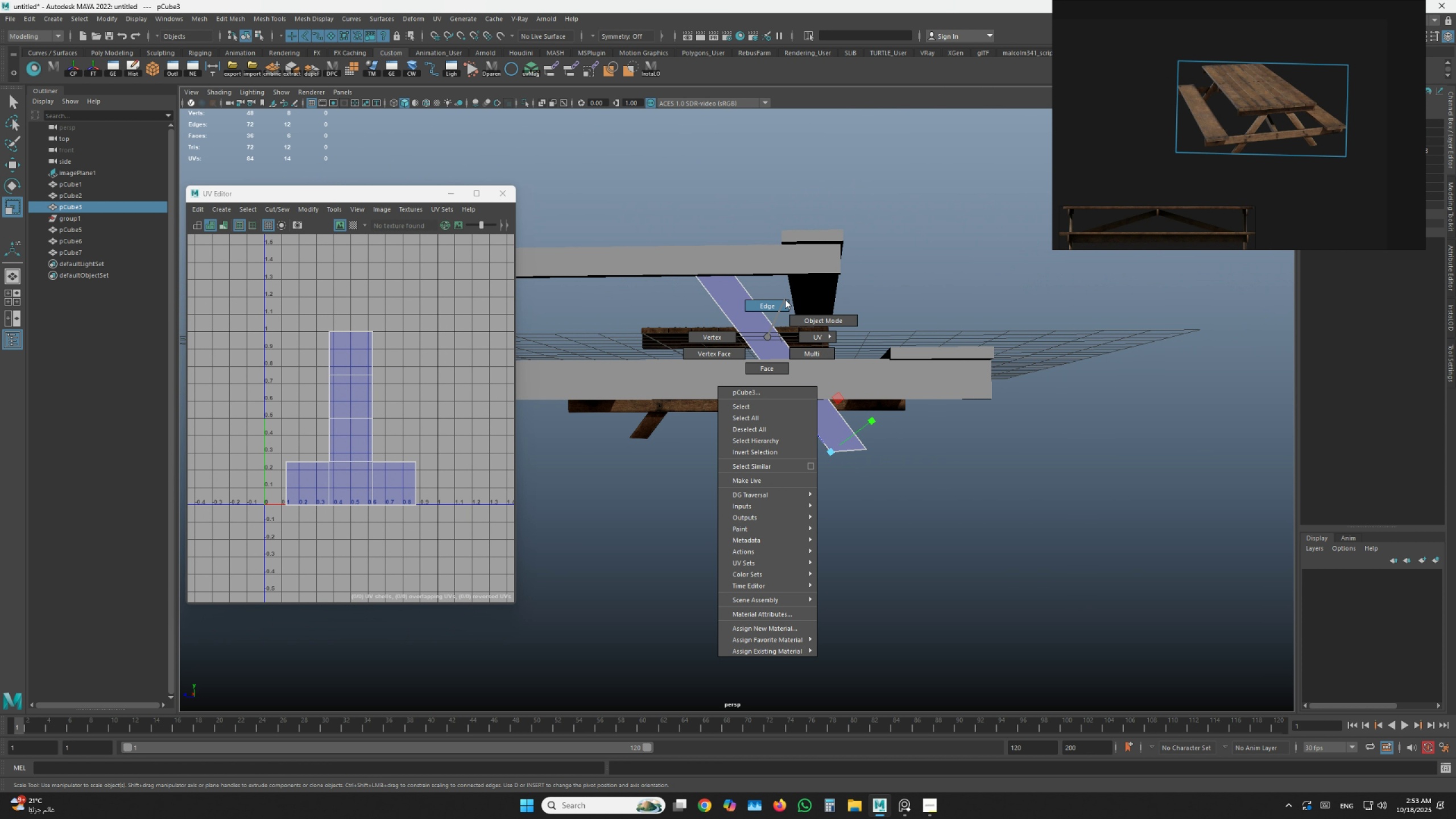 
hold_key(key=AltLeft, duration=0.81)
 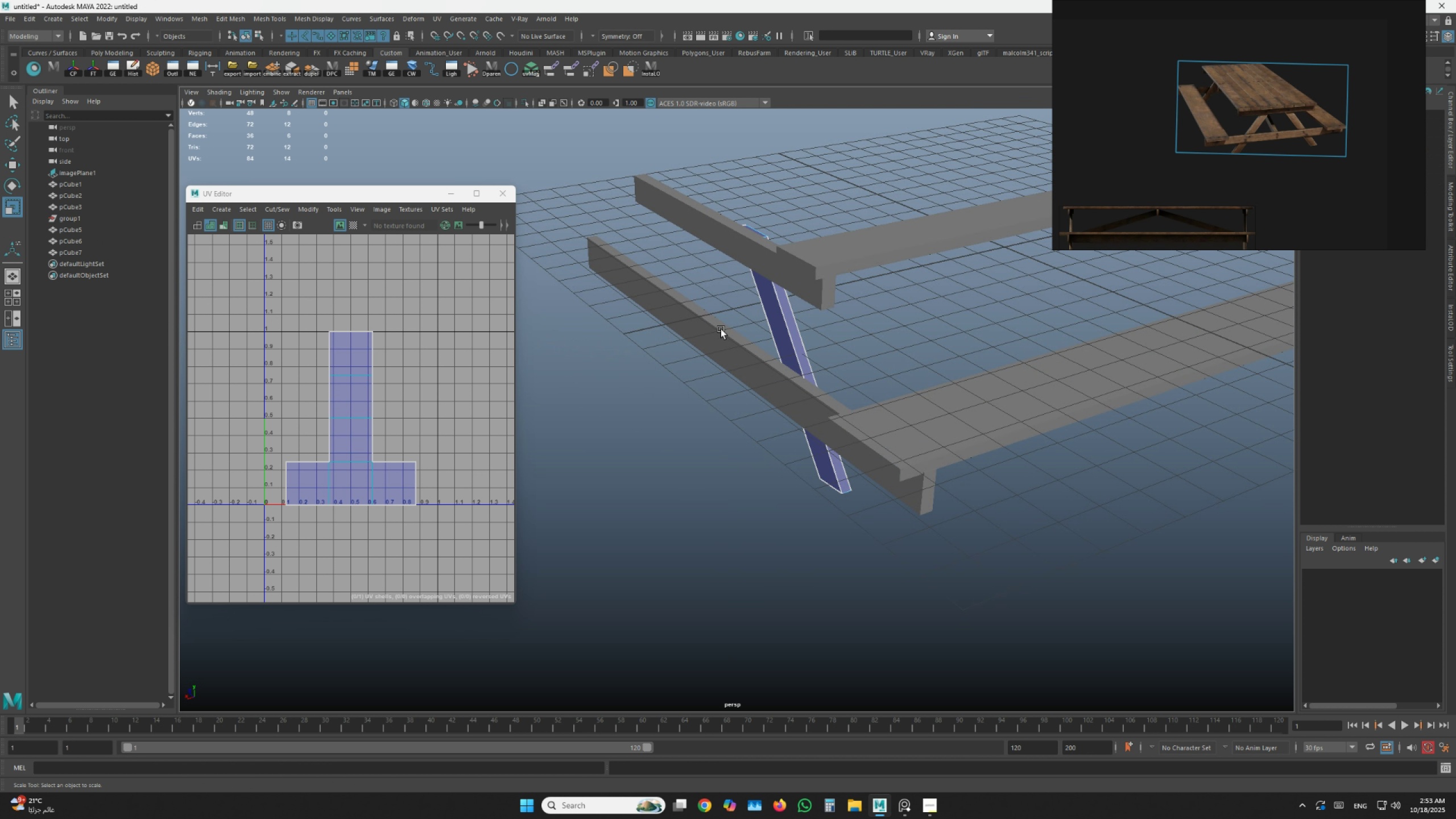 
scroll: coordinate [756, 322], scroll_direction: up, amount: 2.0
 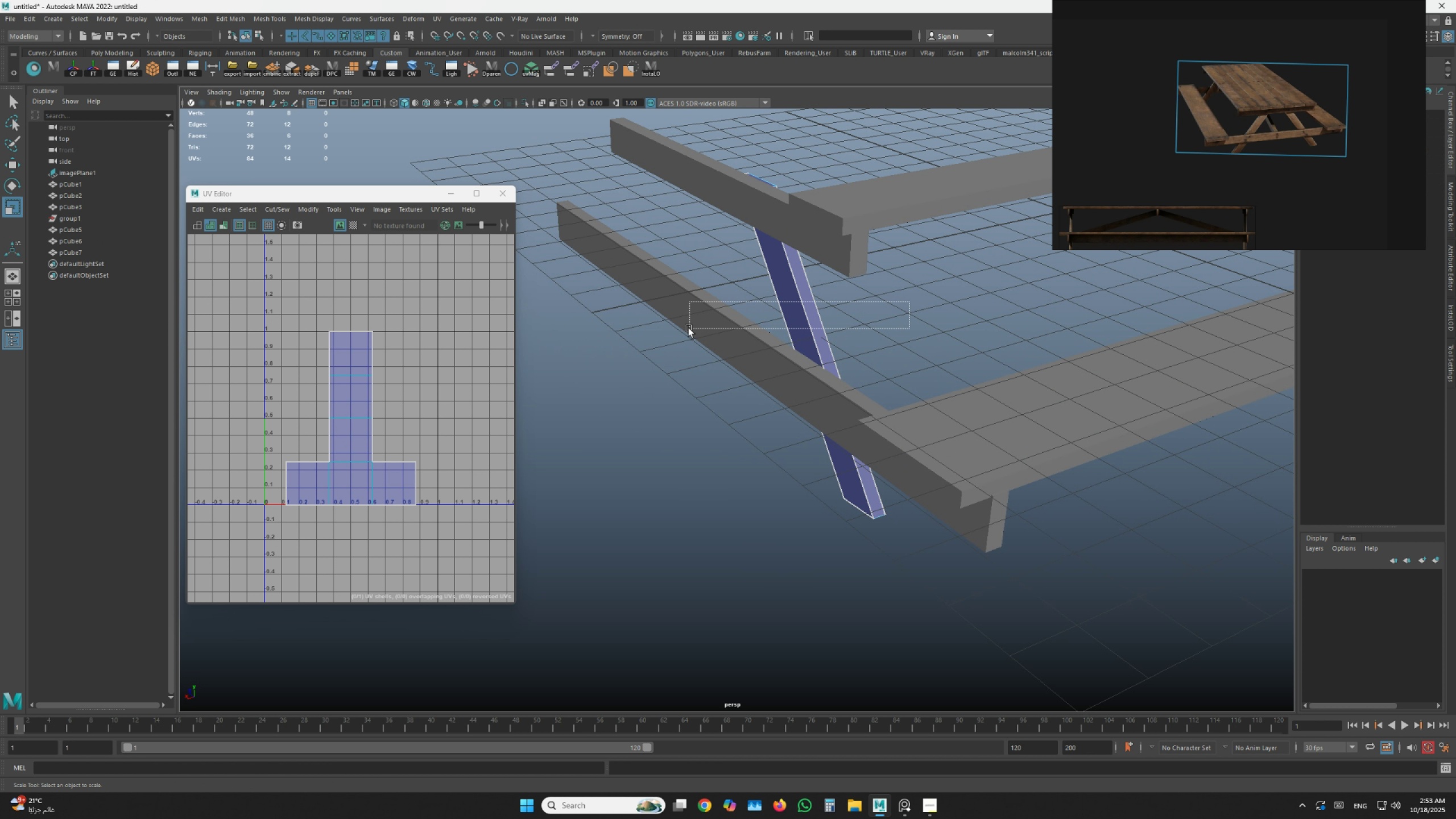 
hold_key(key=AltLeft, duration=0.31)
 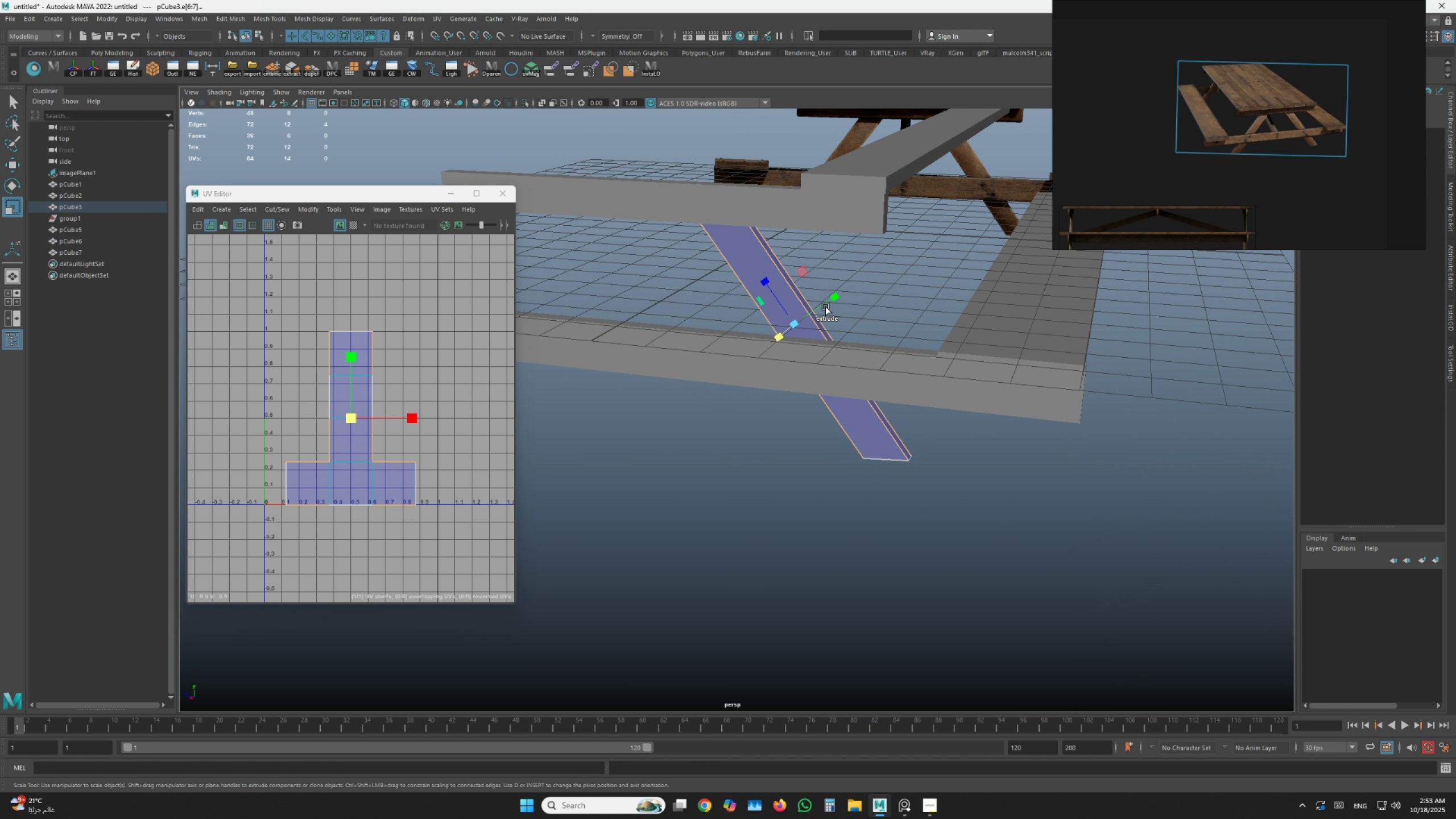 
key(Shift+ShiftLeft)
 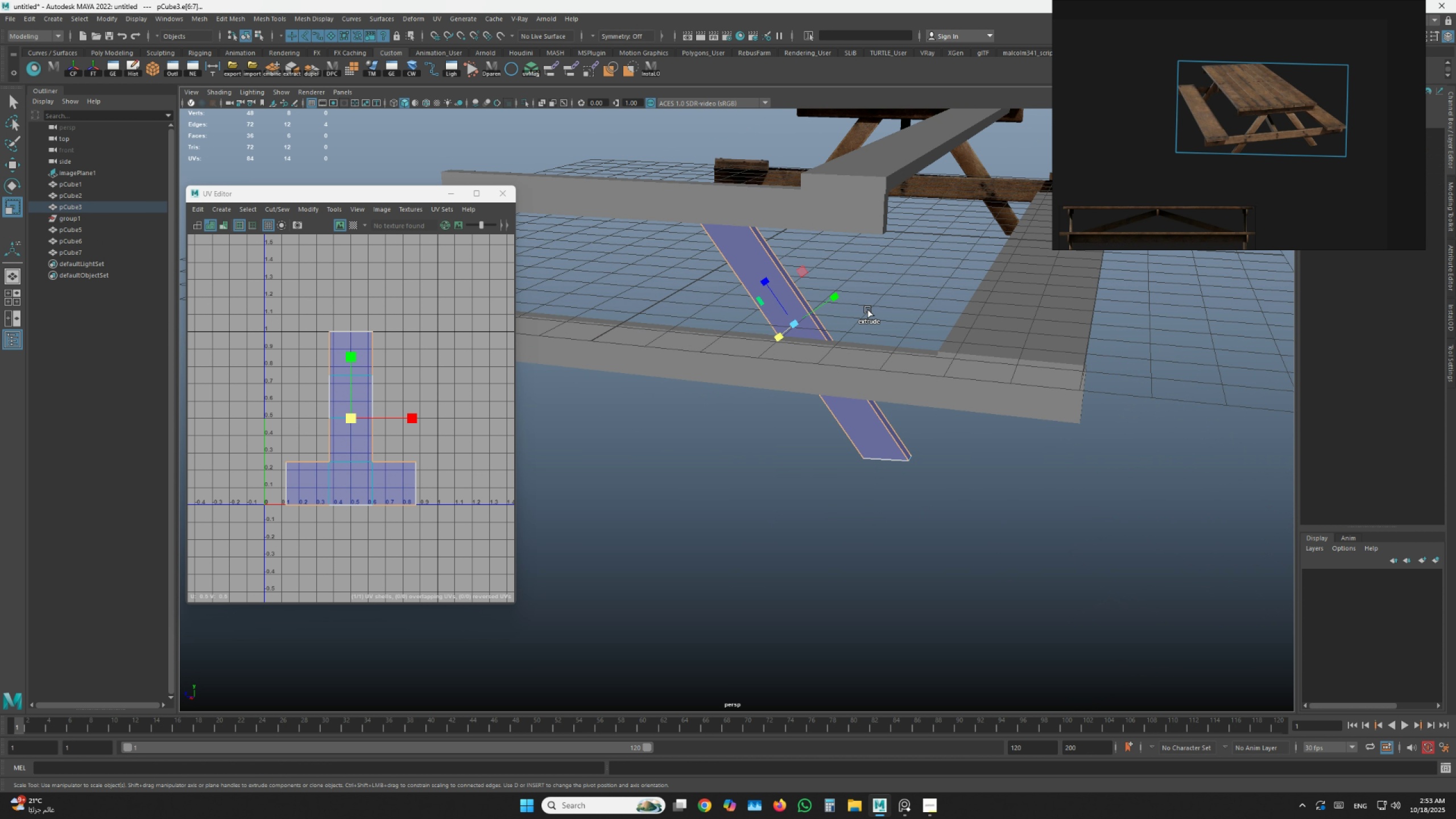 
scroll: coordinate [827, 282], scroll_direction: up, amount: 2.0
 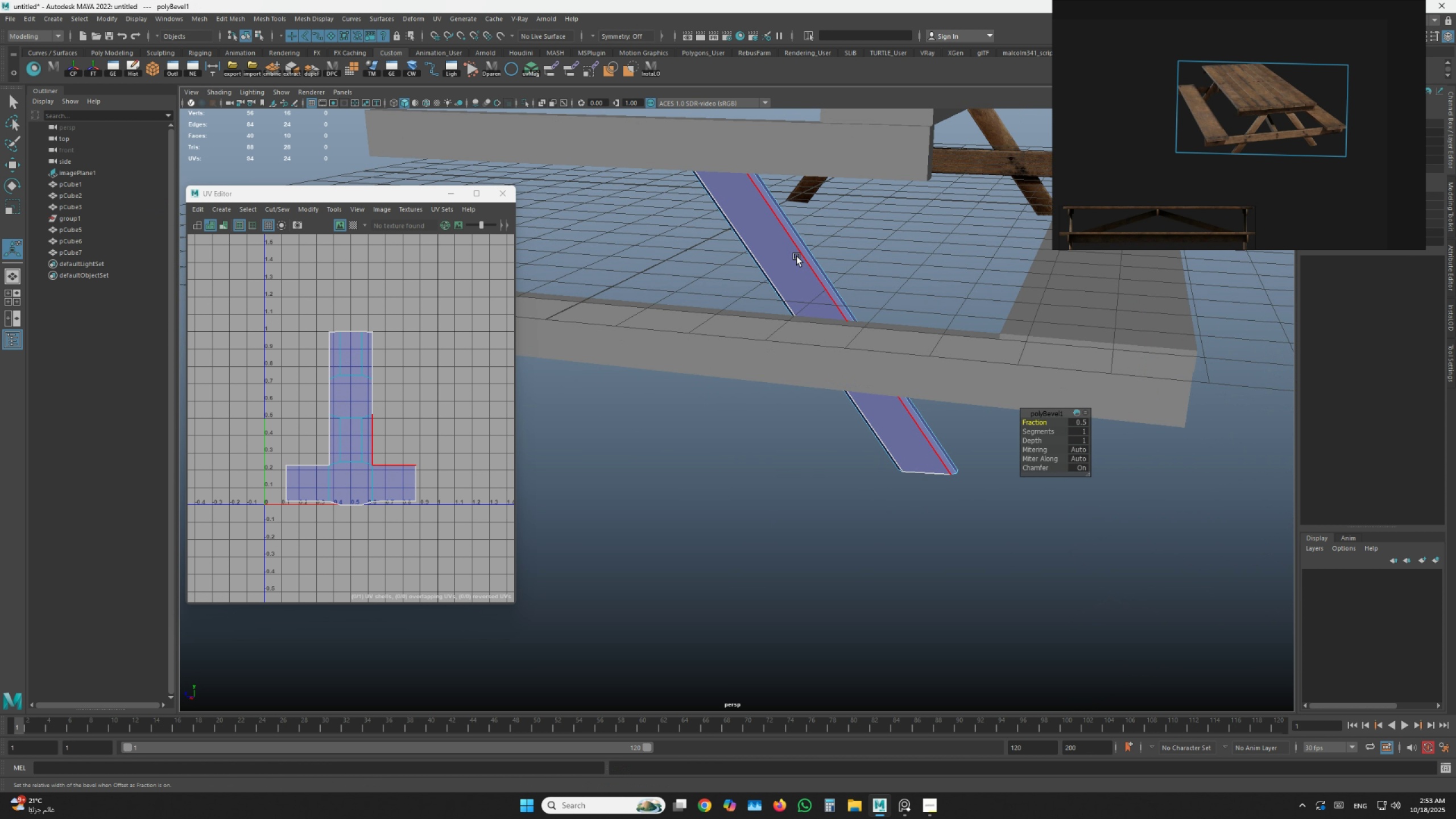 
hold_key(key=AltLeft, duration=1.05)
 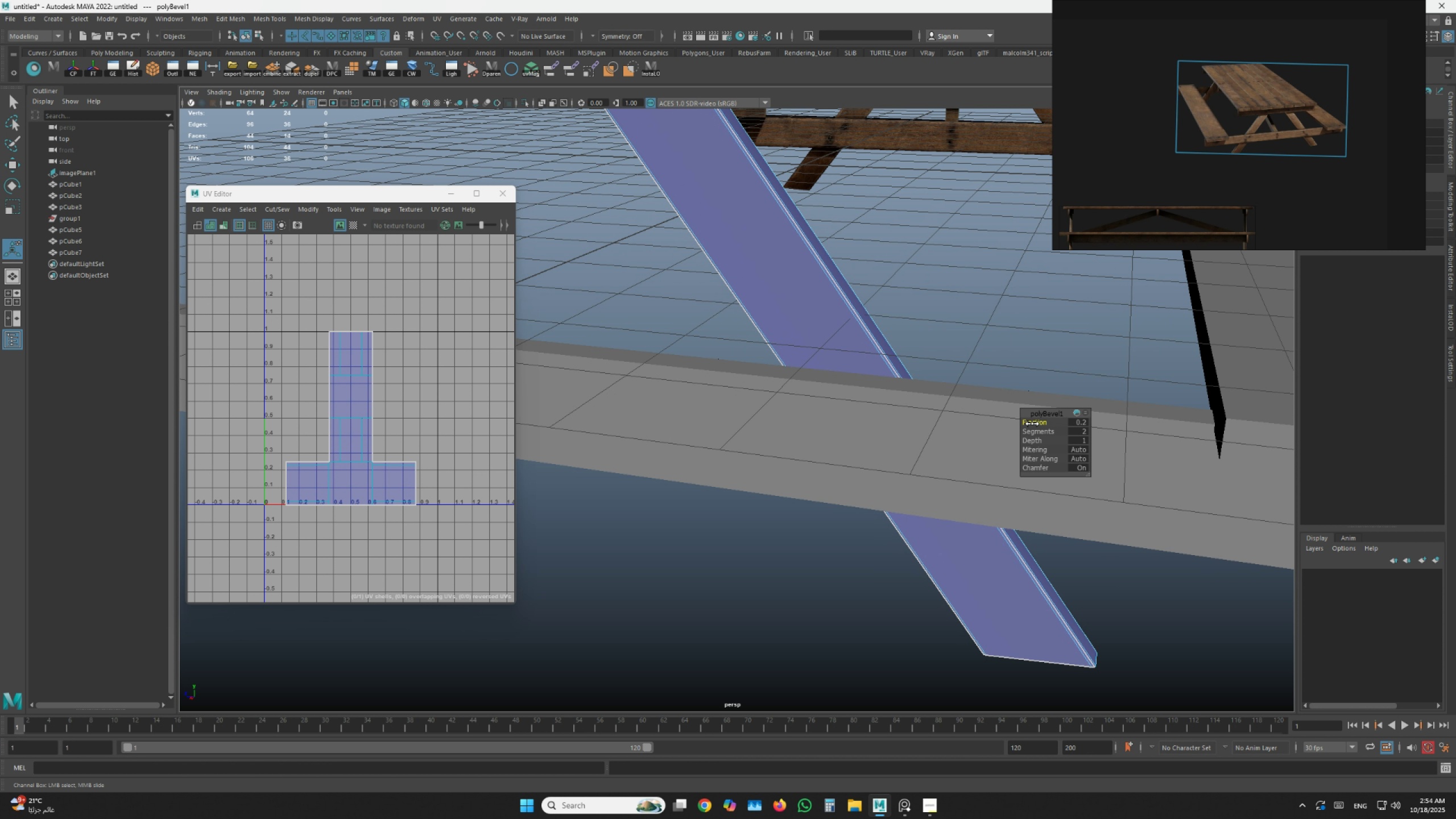 
wait(6.09)
 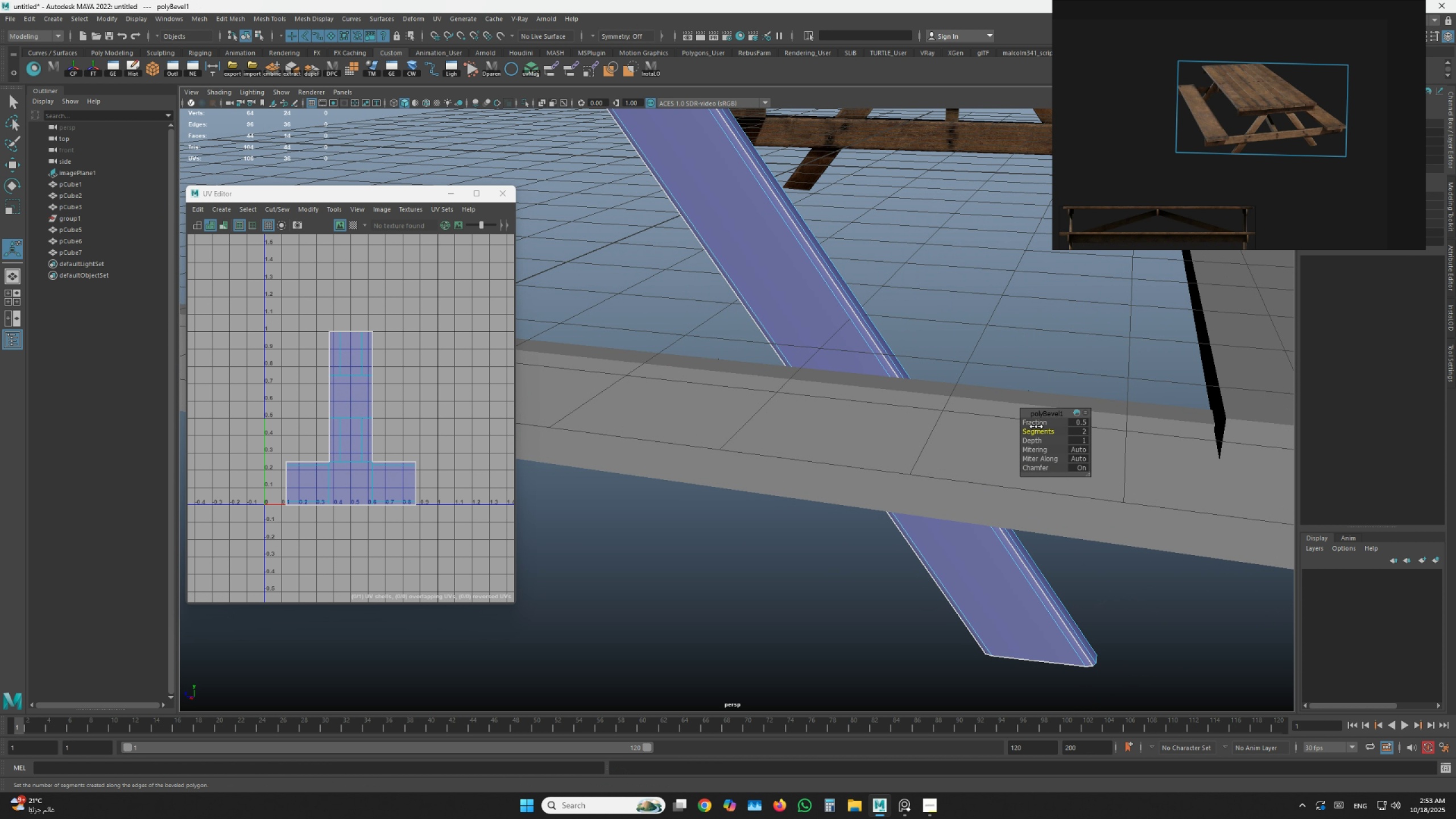 
left_click([916, 234])
 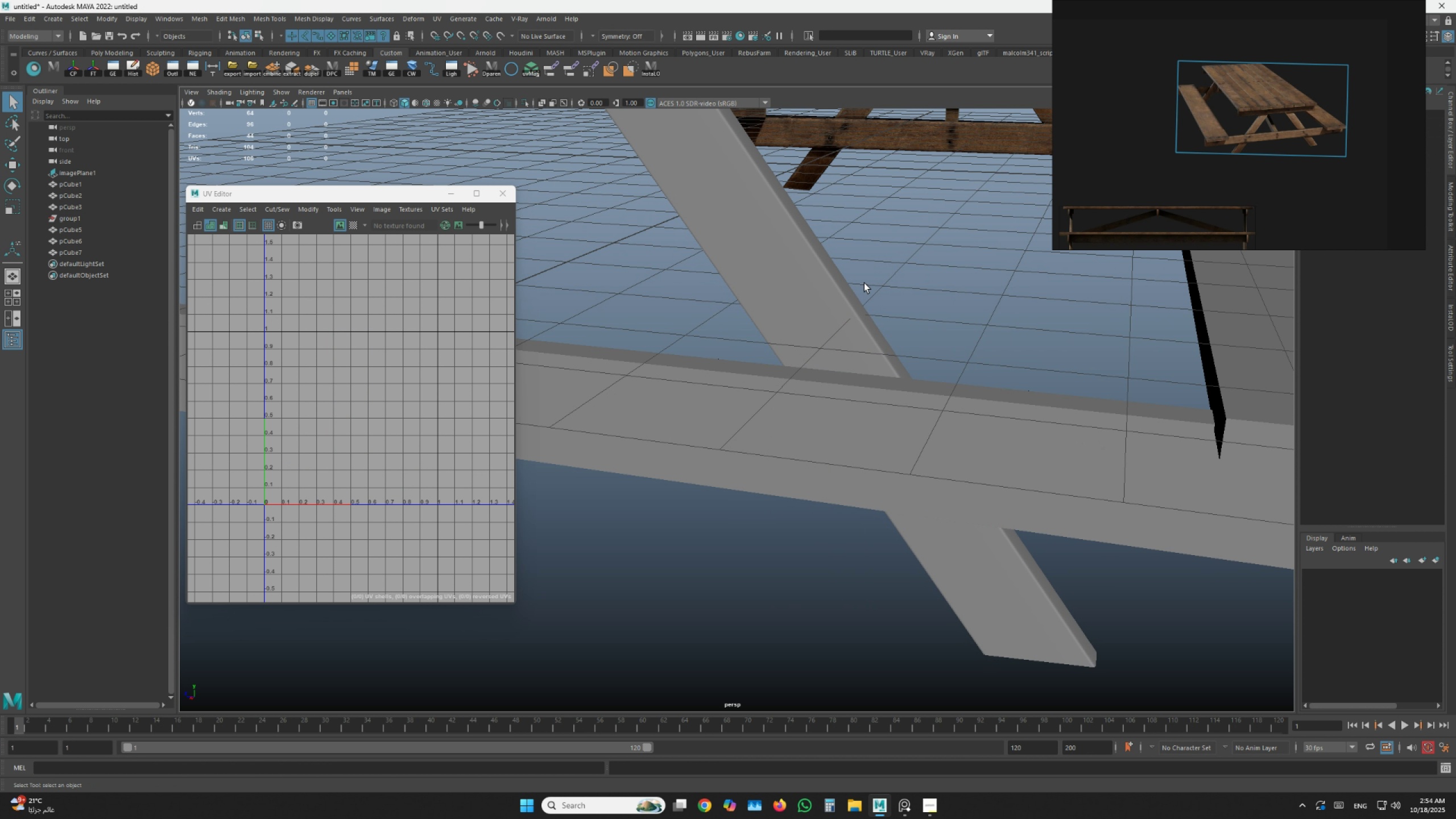 
hold_key(key=AltLeft, duration=1.33)
 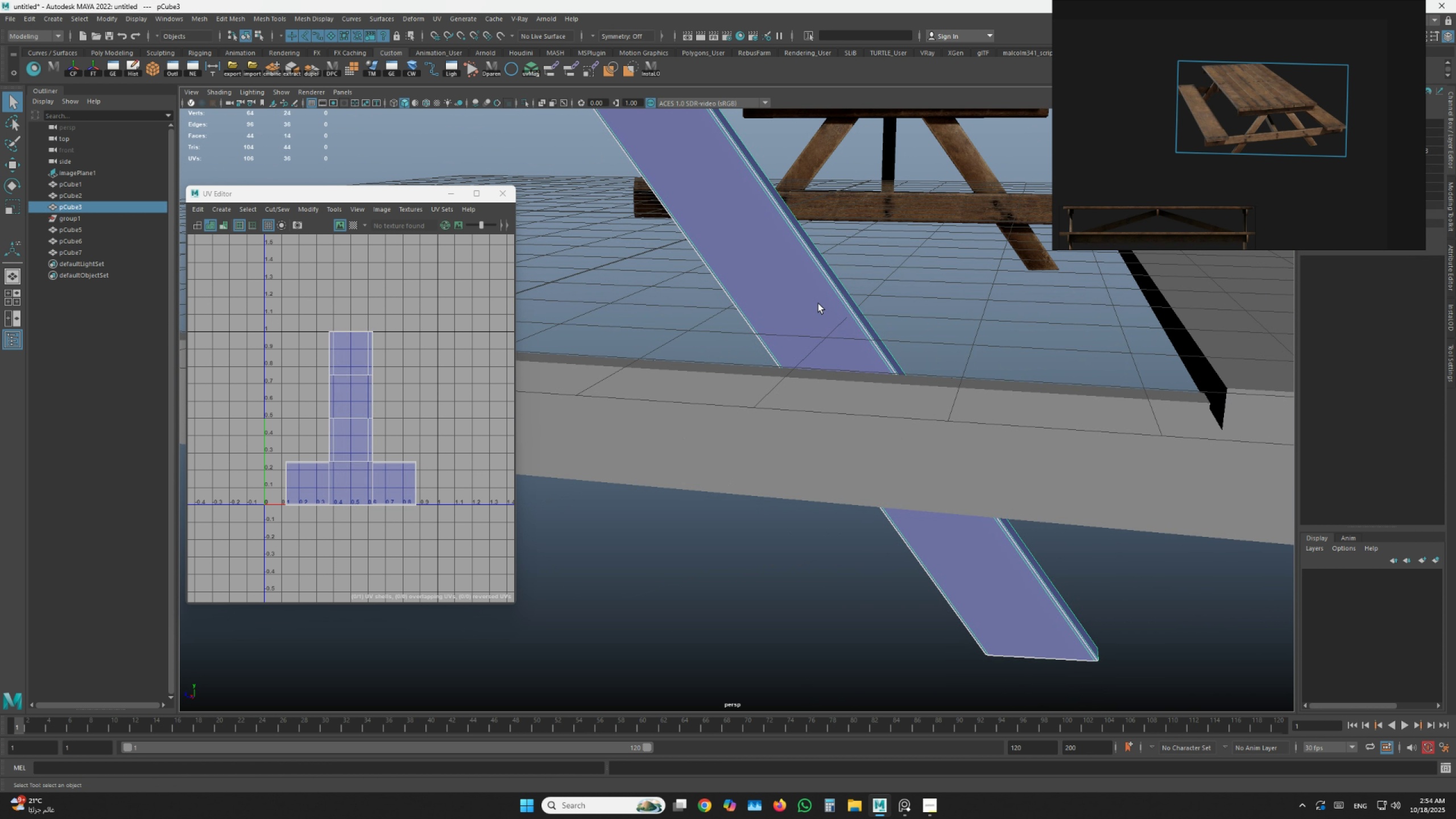 
left_click([818, 304])
 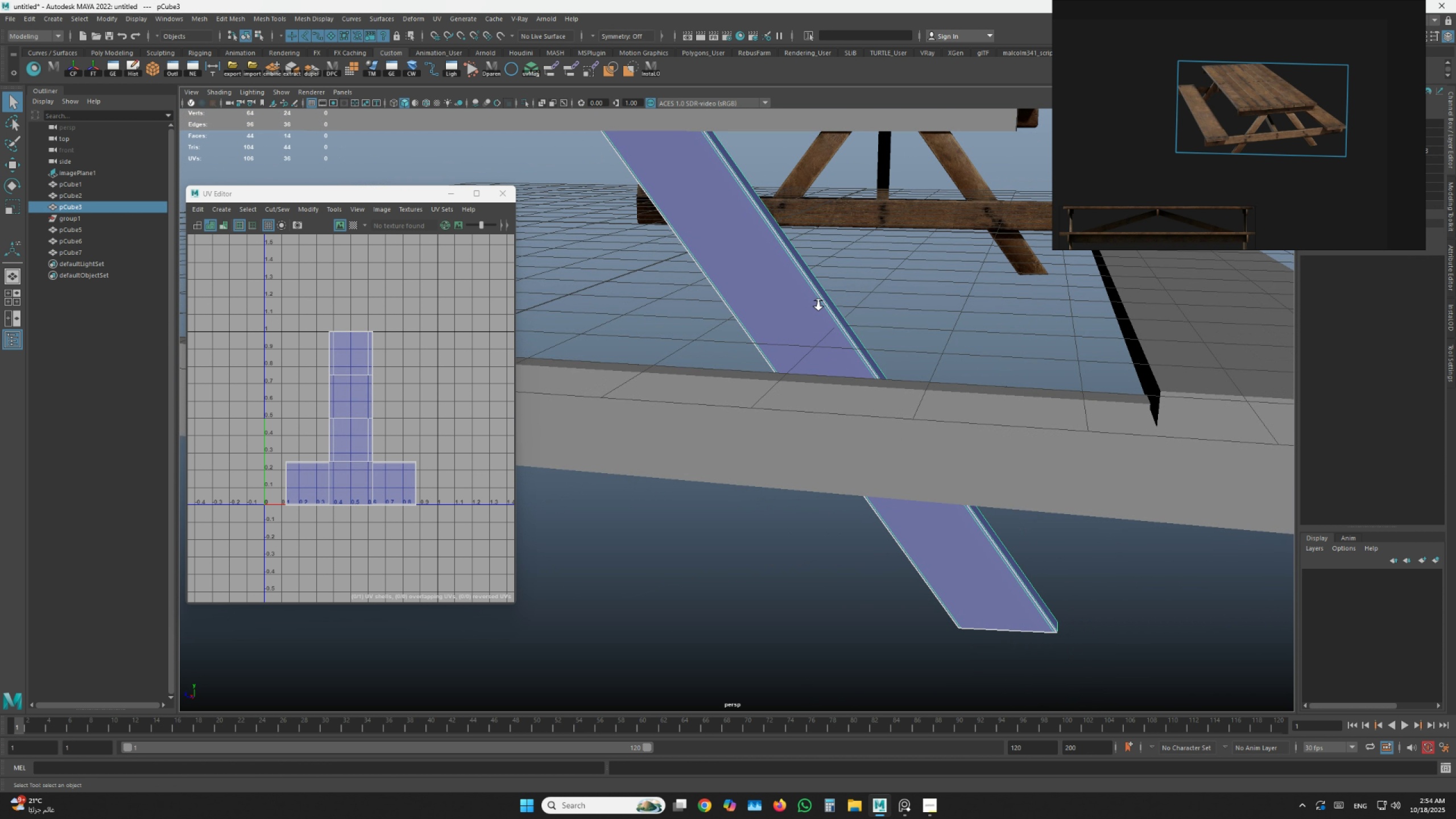 
scroll: coordinate [819, 304], scroll_direction: down, amount: 4.0
 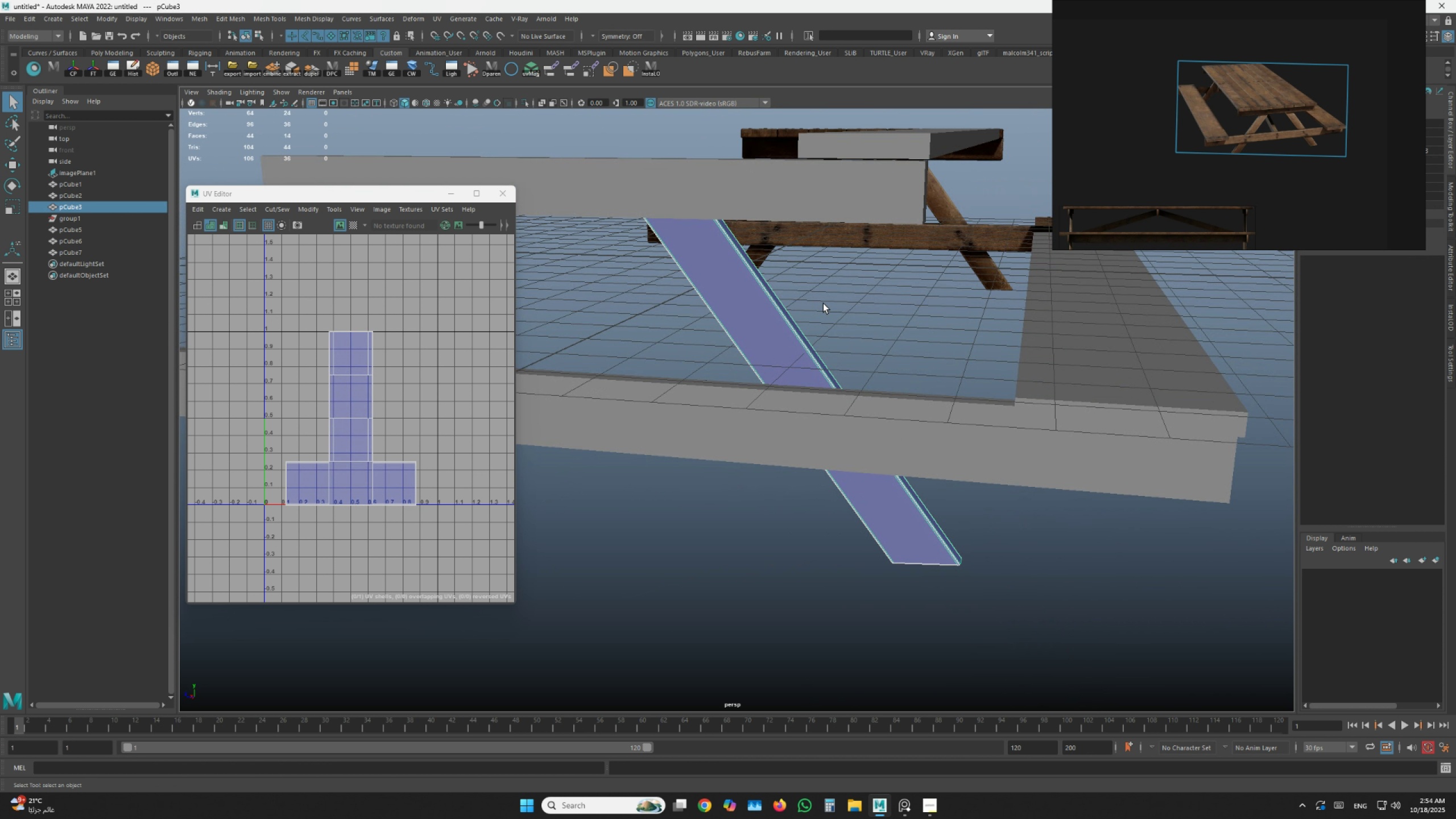 
hold_key(key=AltLeft, duration=1.5)
scroll: coordinate [723, 230], scroll_direction: none, amount: 0.0
 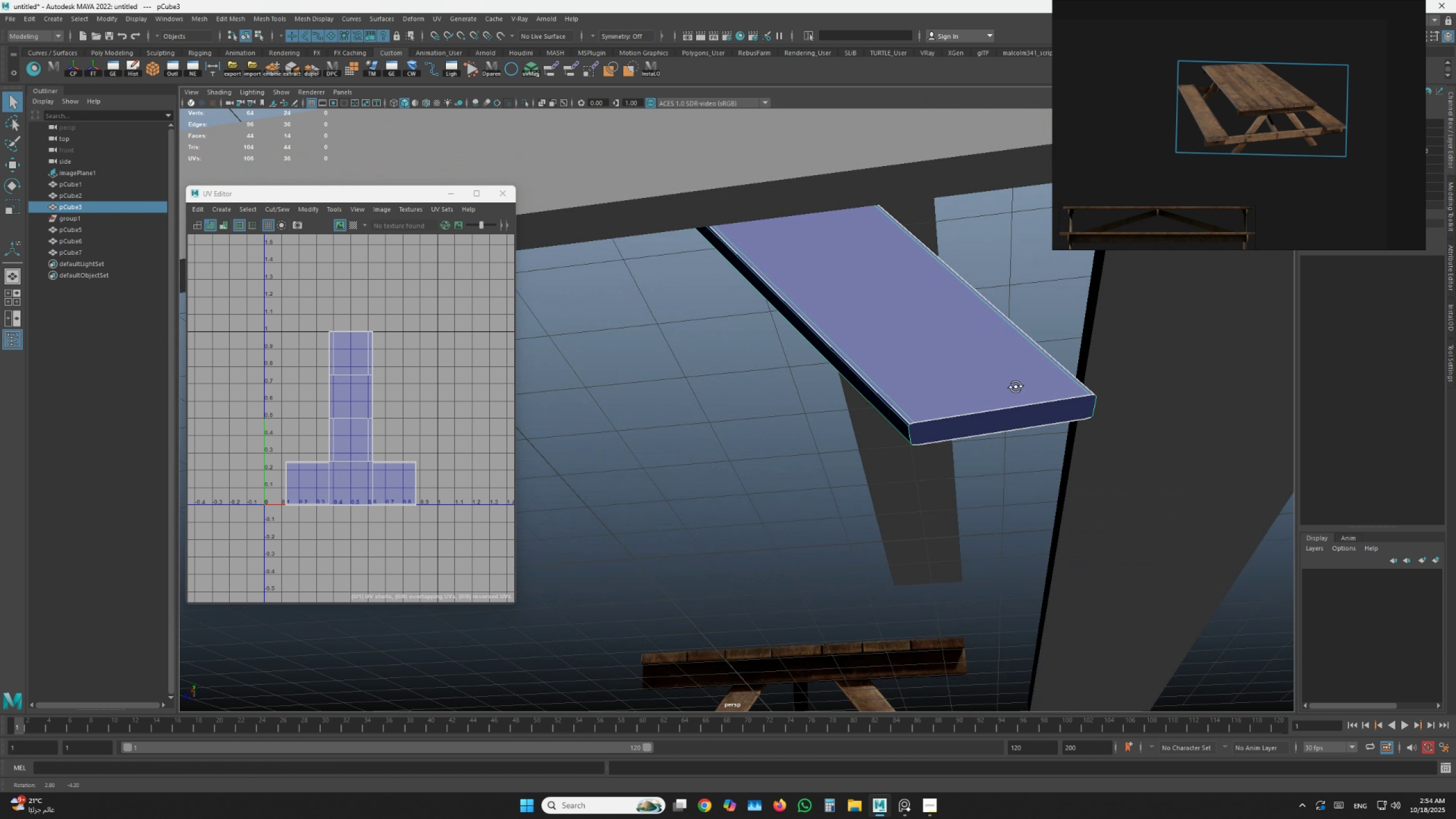 
hold_key(key=AltLeft, duration=1.16)
 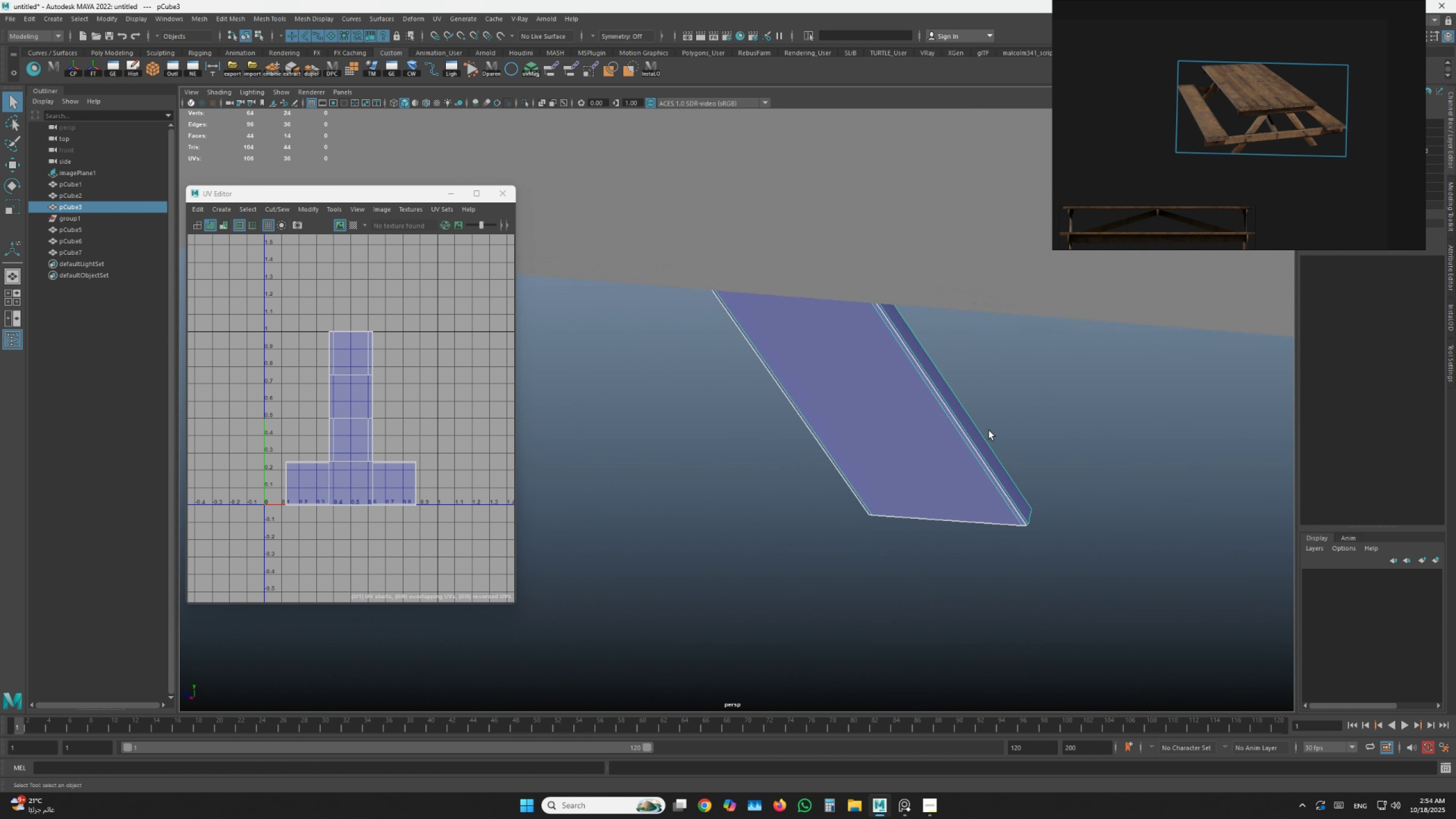 
scroll: coordinate [994, 511], scroll_direction: down, amount: 12.0
 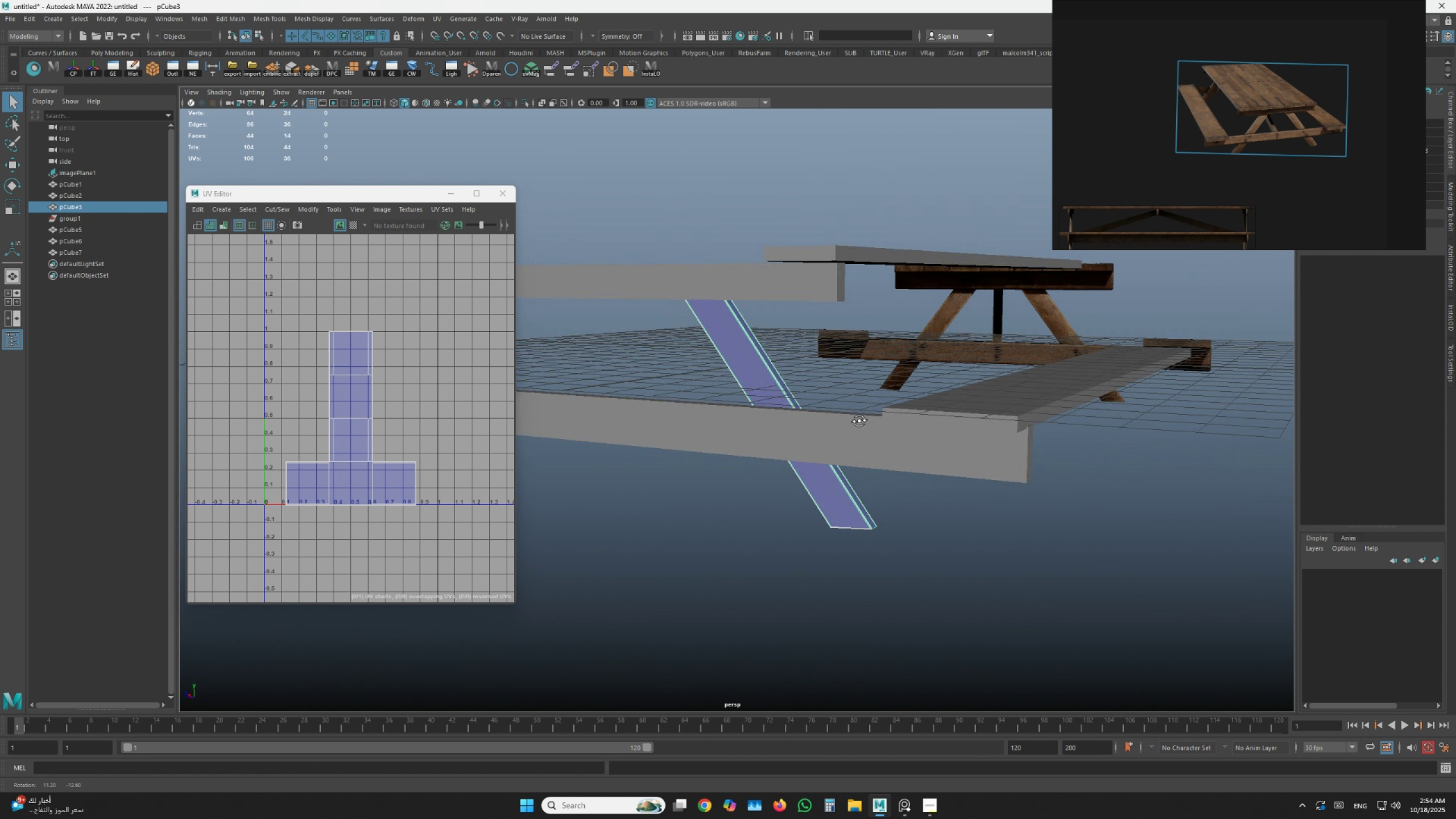 
hold_key(key=AltLeft, duration=0.88)
 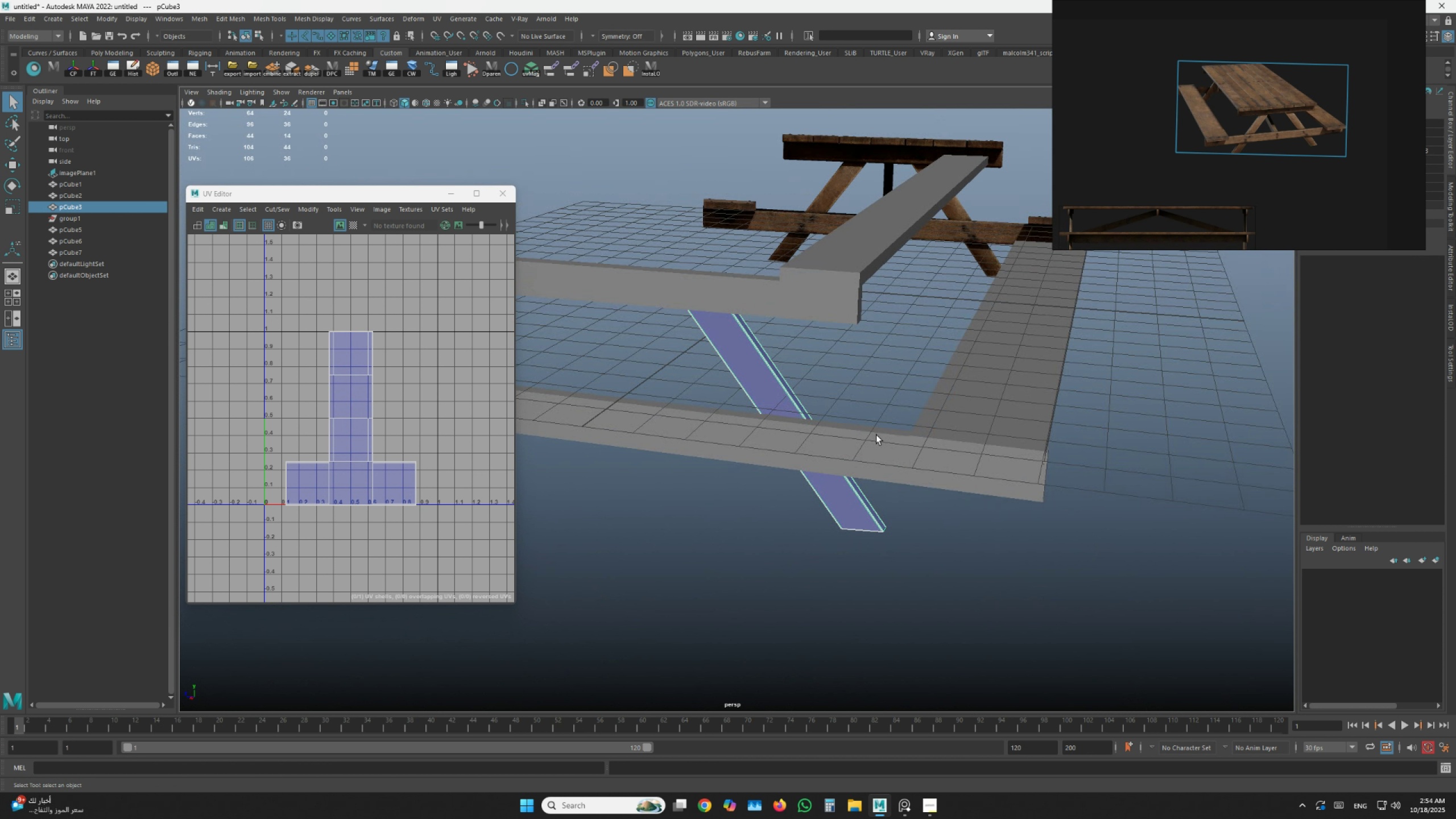 
hold_key(key=AltLeft, duration=0.45)
 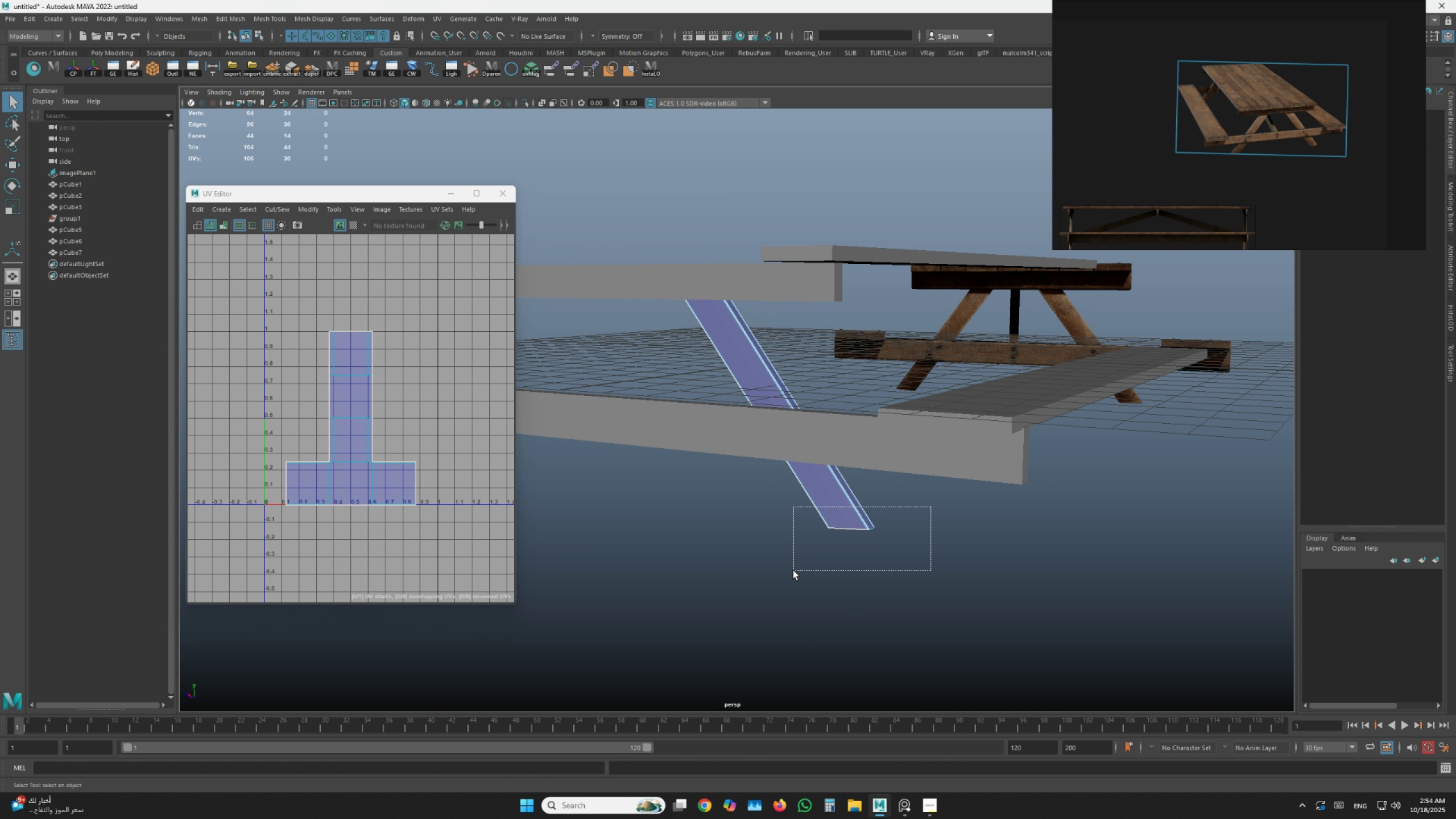 
hold_key(key=ControlLeft, duration=0.38)
 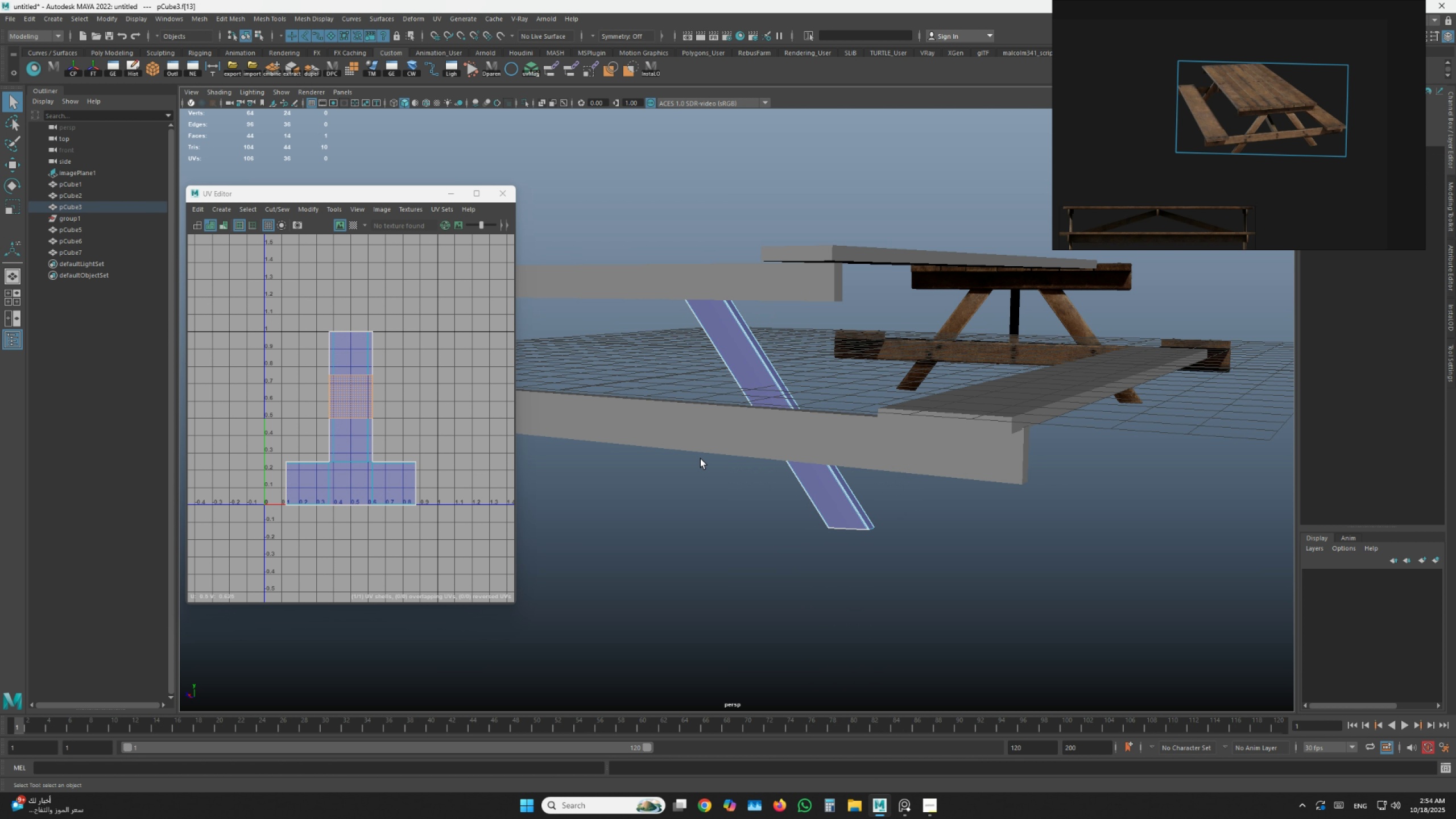 
key(Delete)
 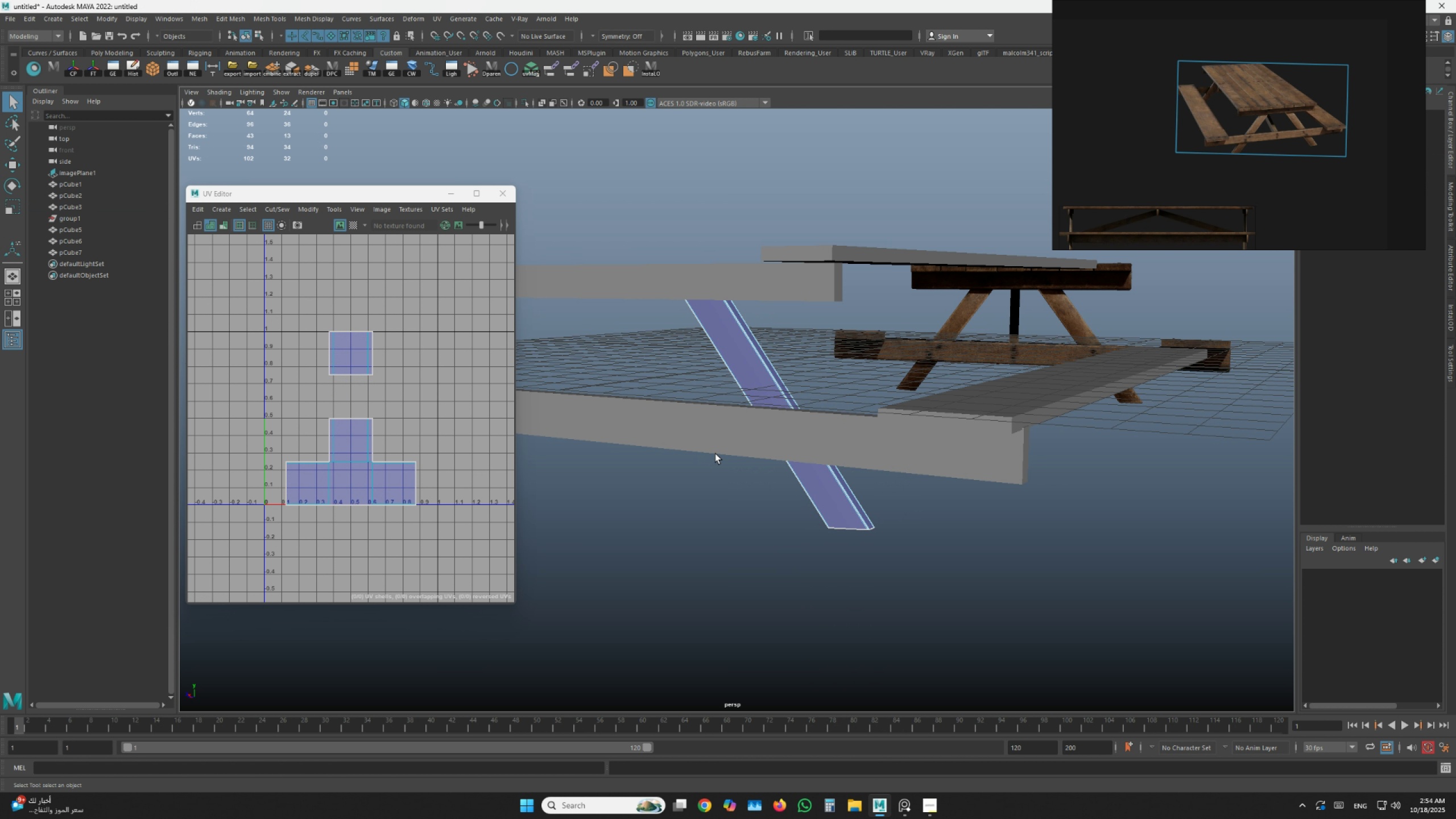 
scroll: coordinate [719, 454], scroll_direction: down, amount: 2.0
 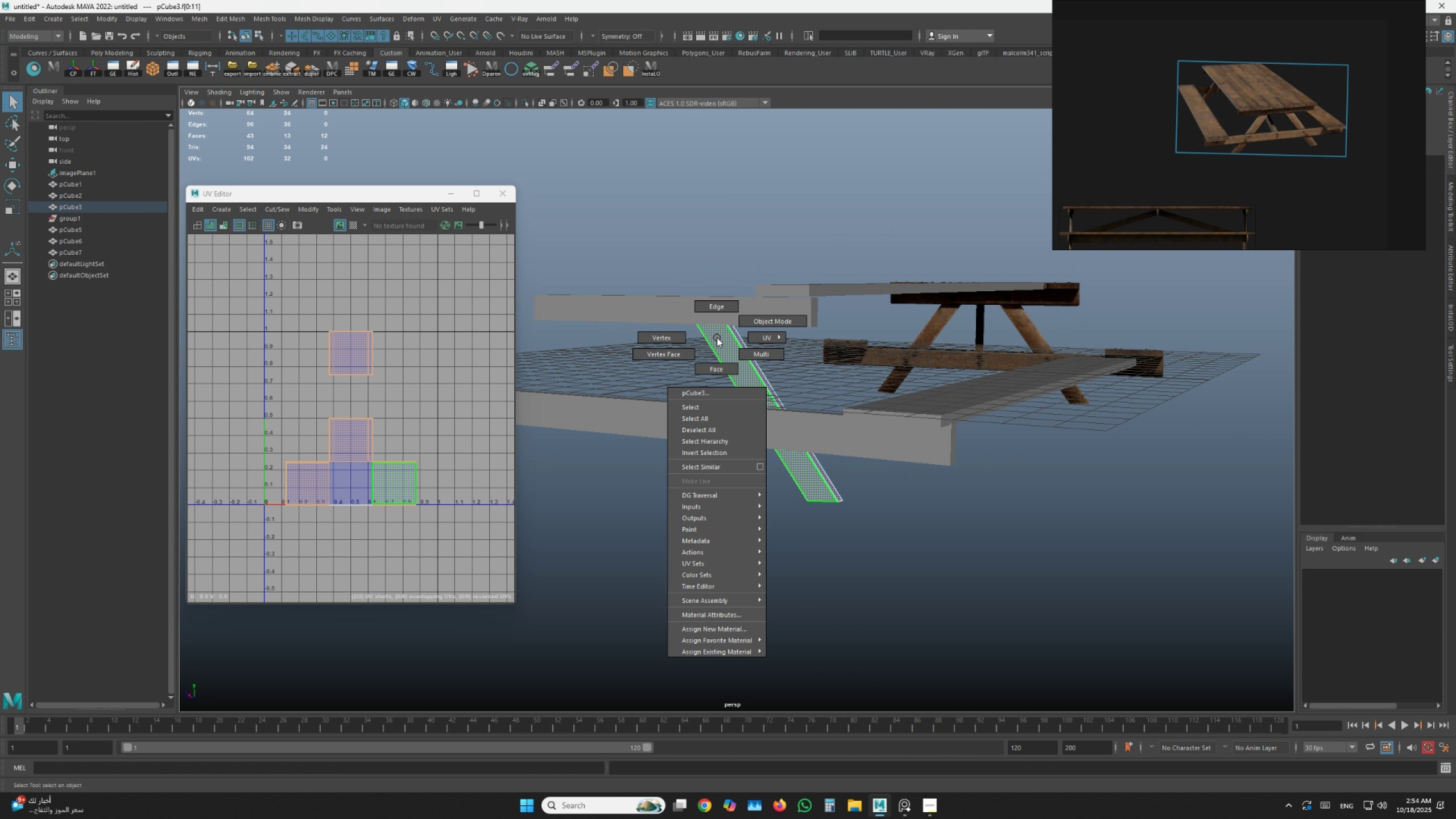 
left_click([751, 351])
 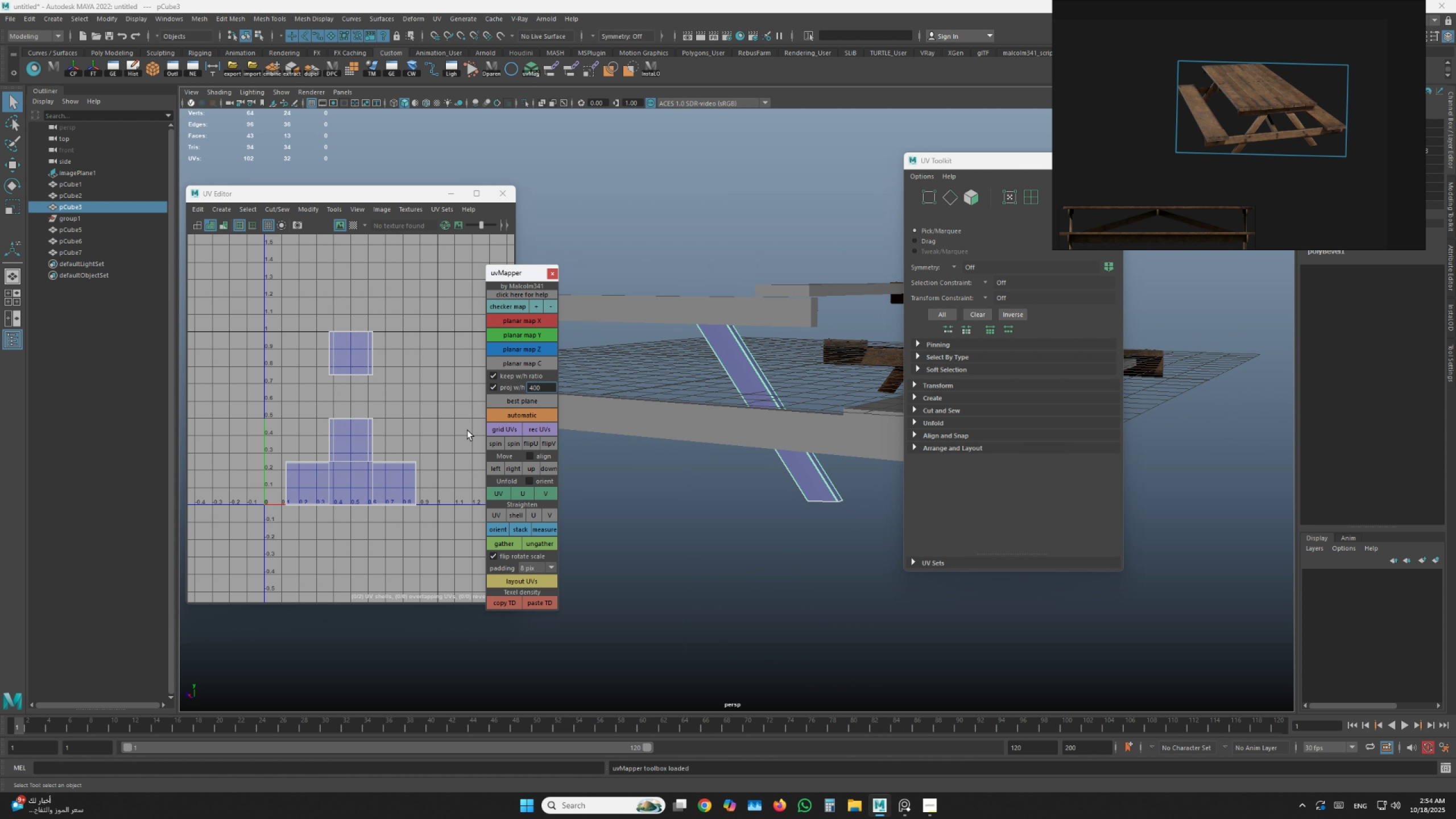 
left_click([507, 388])
 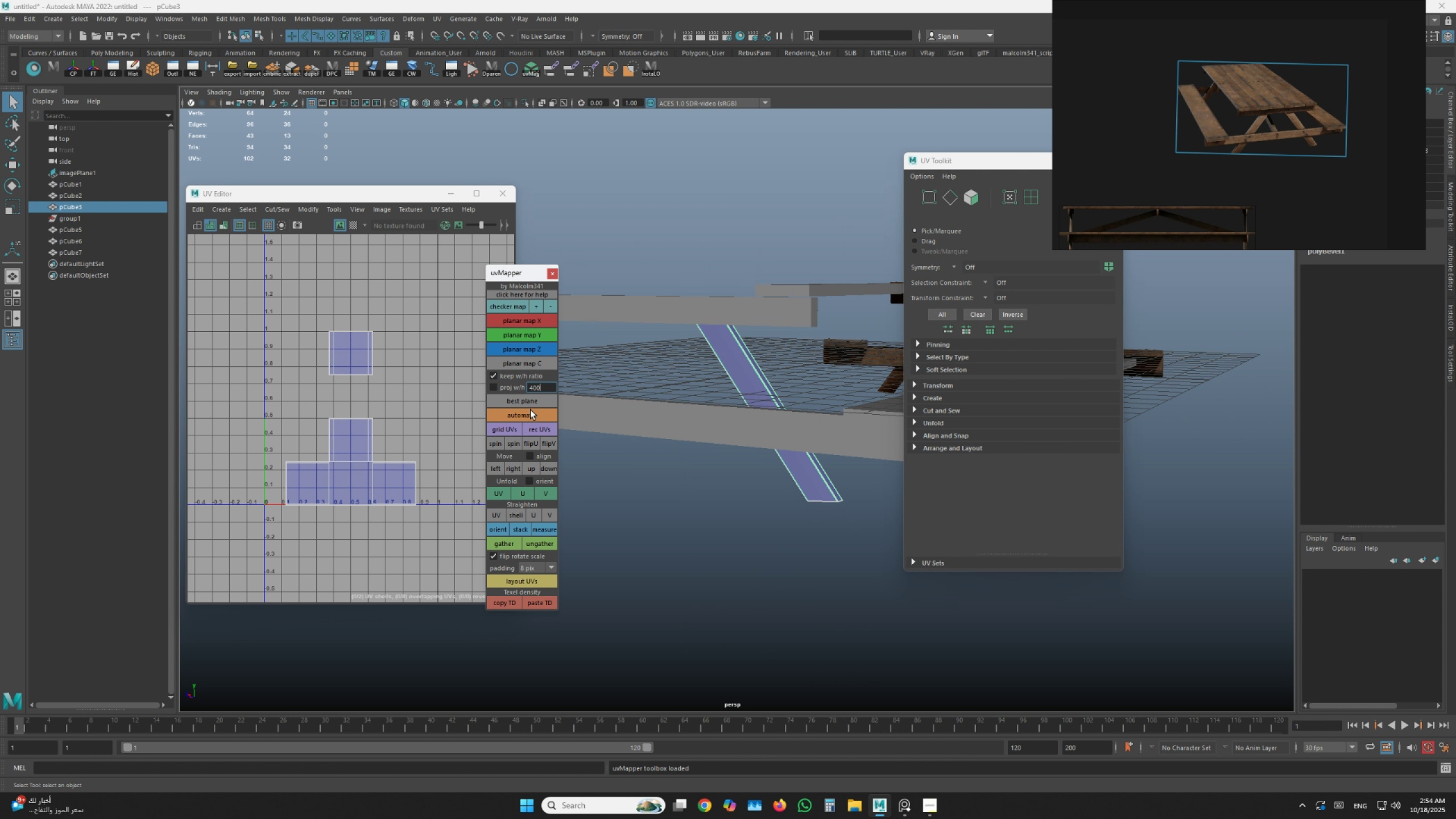 
left_click([531, 410])
 